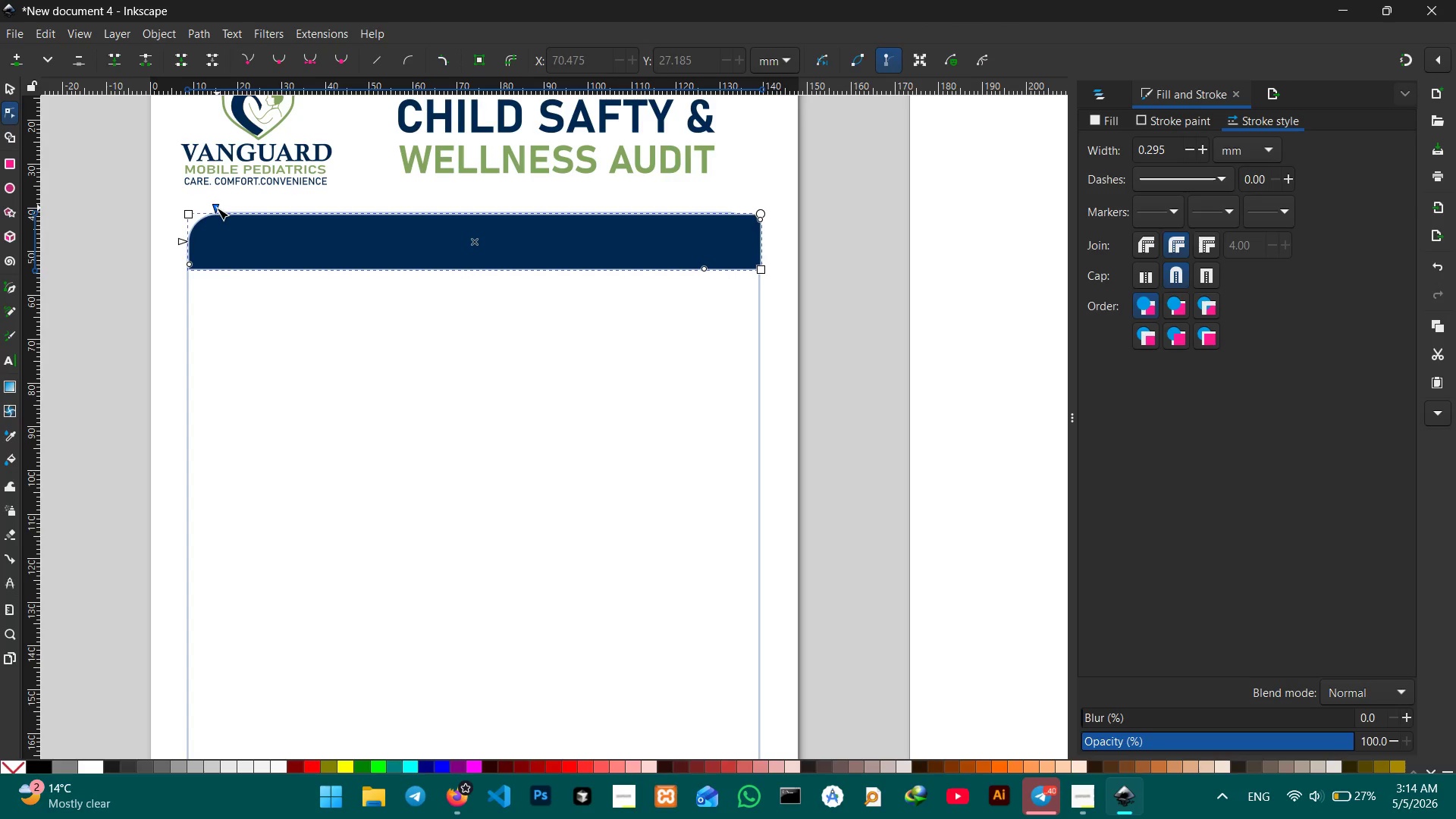 
left_click_drag(start_coordinate=[217, 208], to_coordinate=[221, 208])
 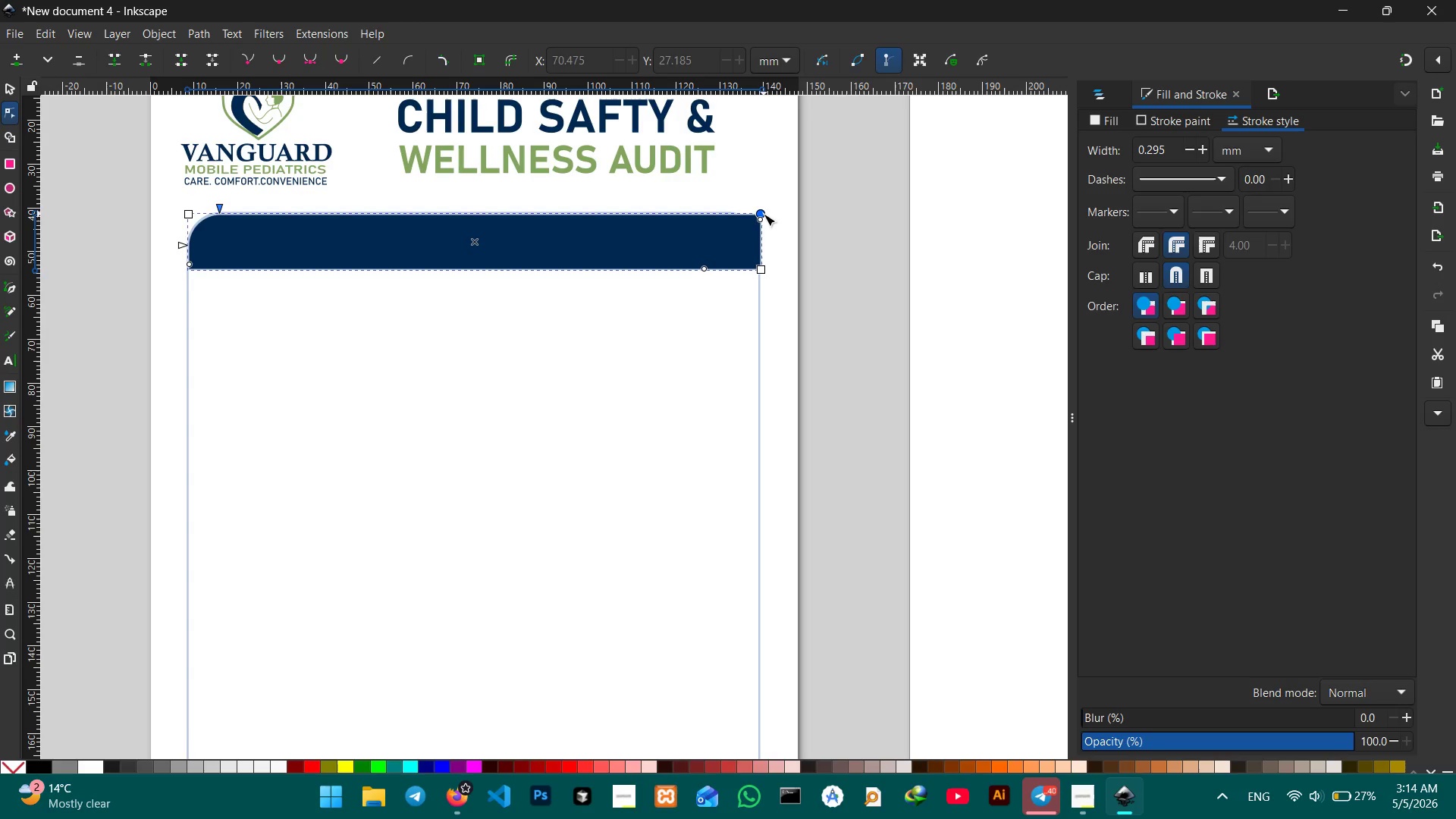 
left_click_drag(start_coordinate=[761, 223], to_coordinate=[761, 243])
 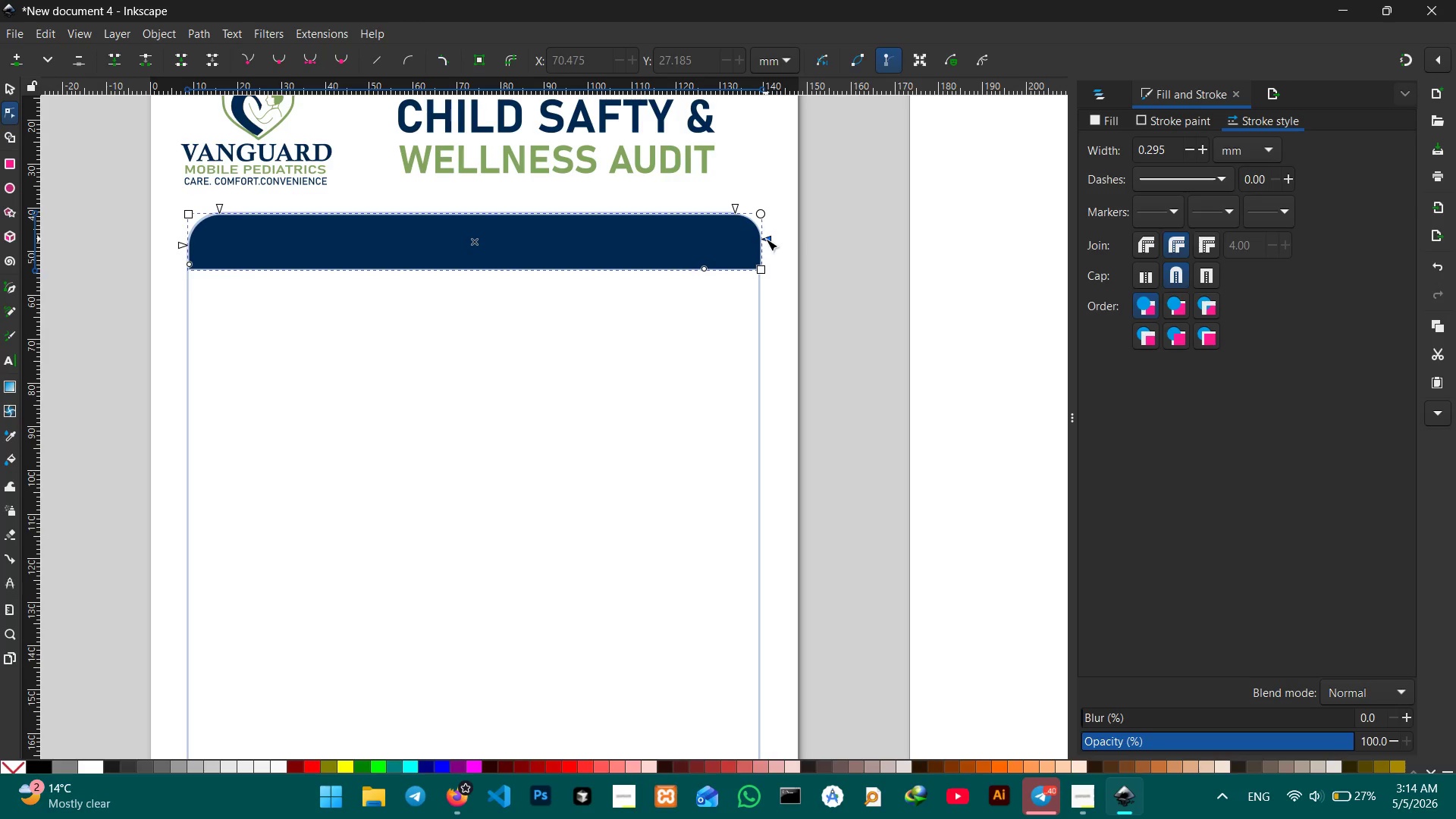 
left_click_drag(start_coordinate=[766, 239], to_coordinate=[767, 245])
 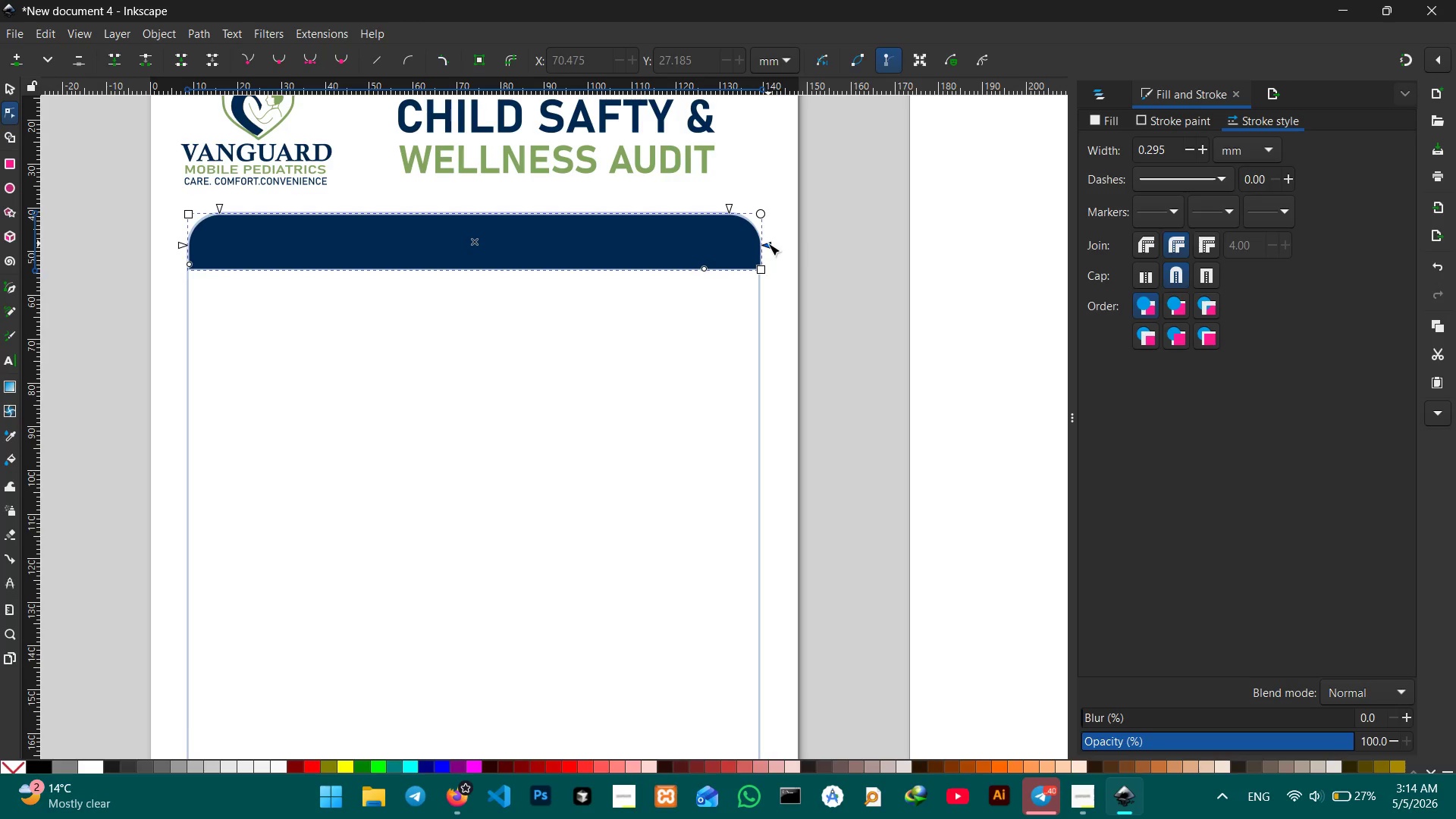 
left_click_drag(start_coordinate=[768, 243], to_coordinate=[770, 247])
 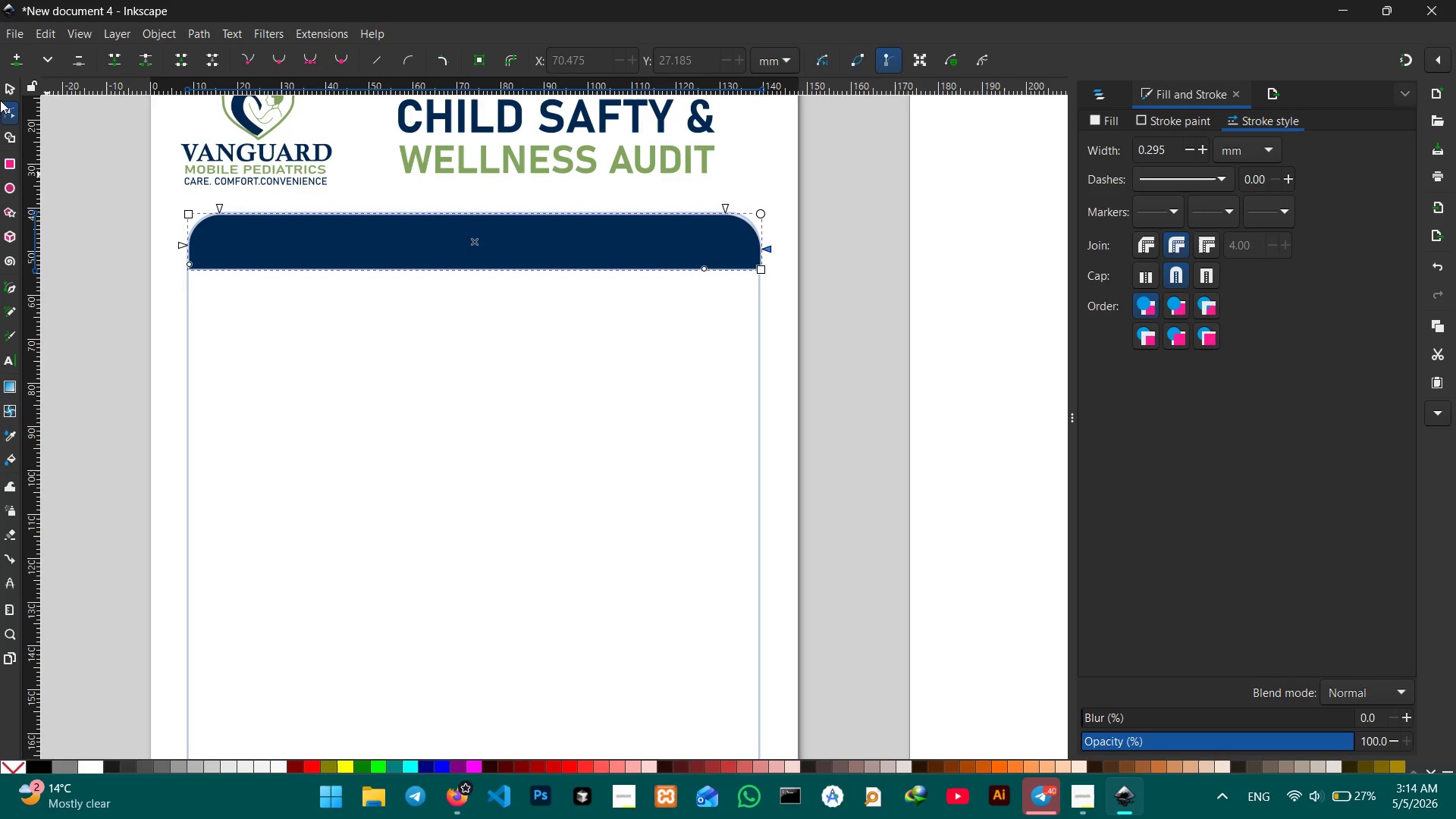 
left_click([5, 91])
 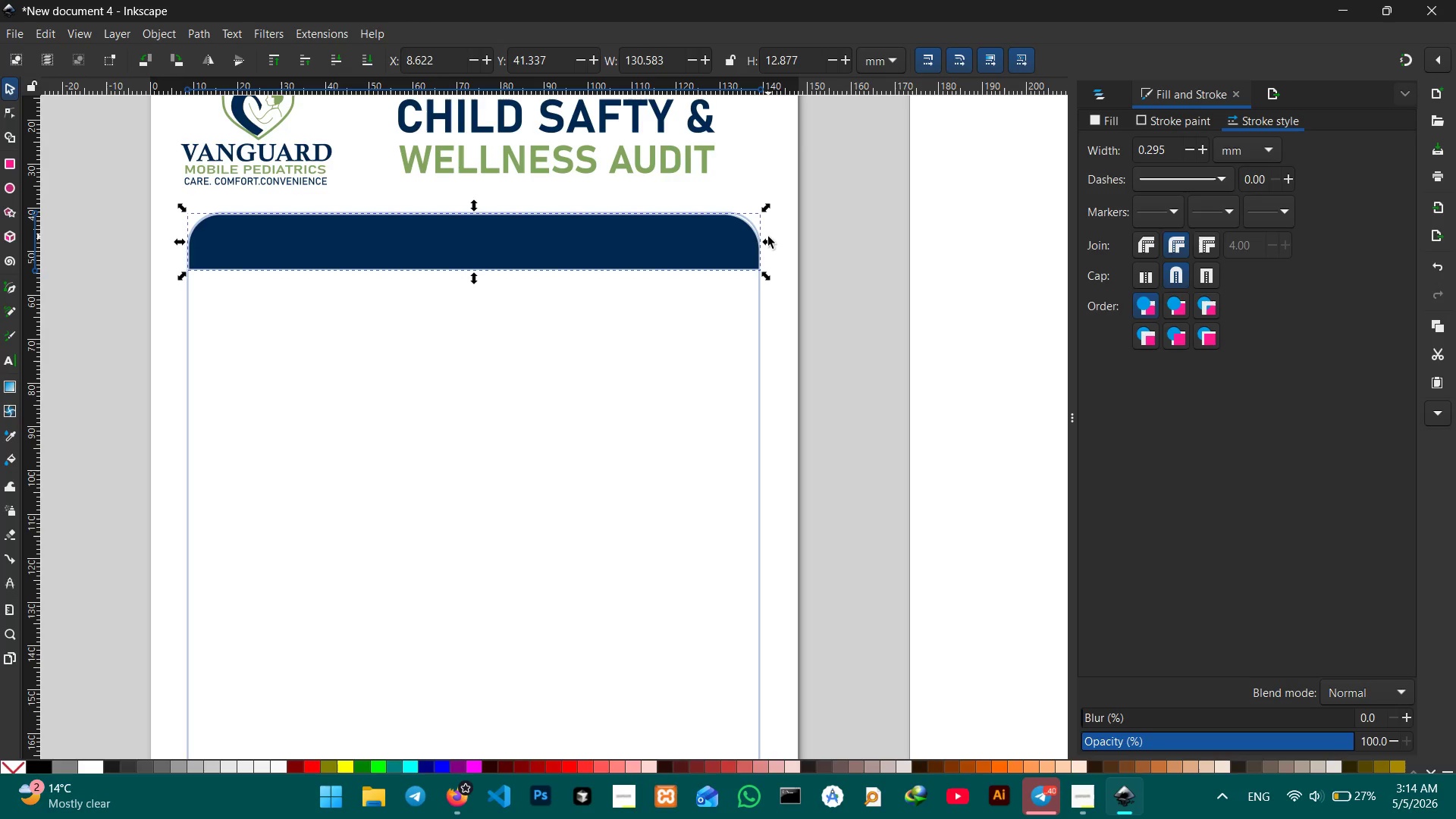 
wait(5.02)
 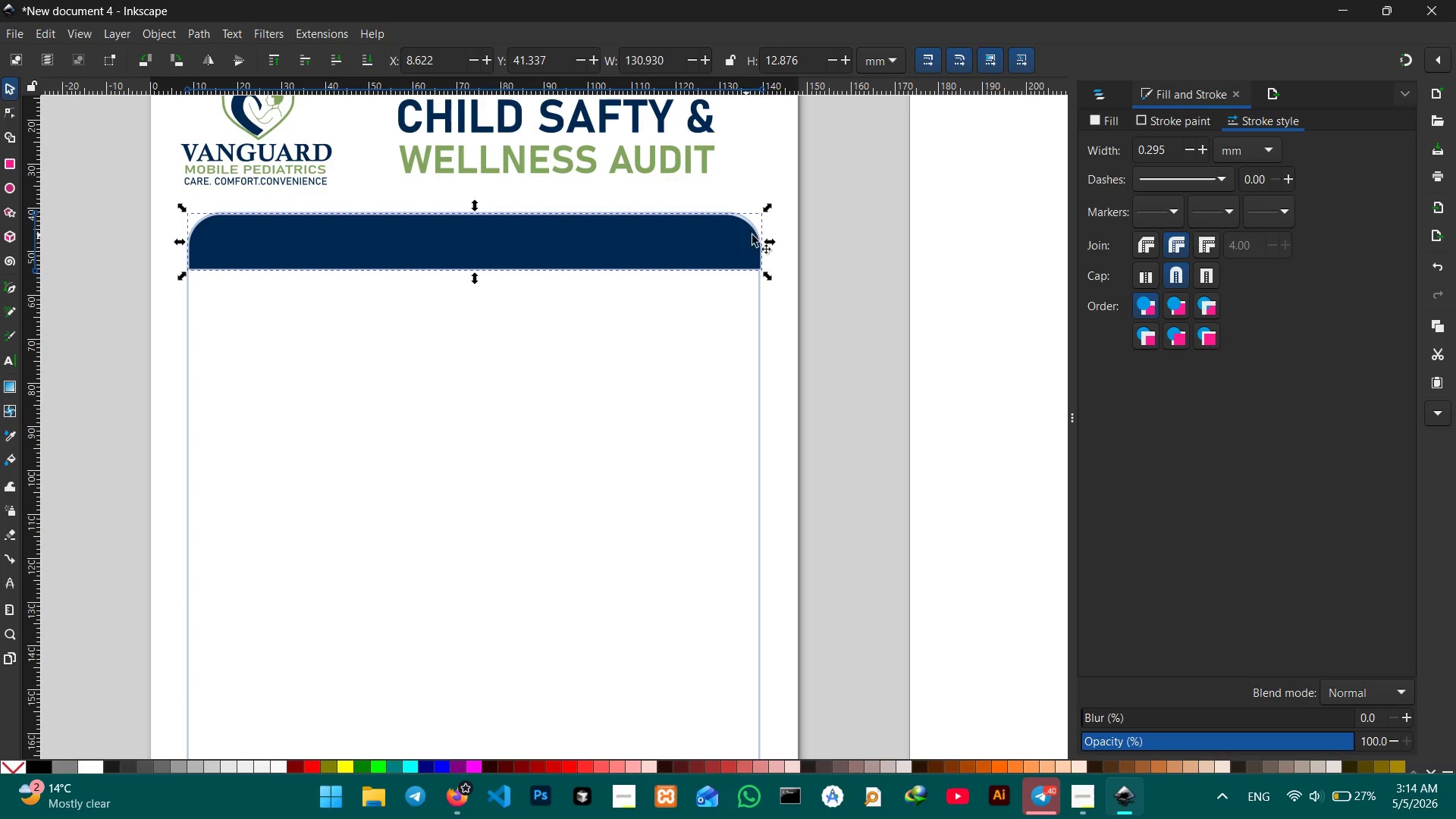 
left_click_drag(start_coordinate=[494, 249], to_coordinate=[494, 243])
 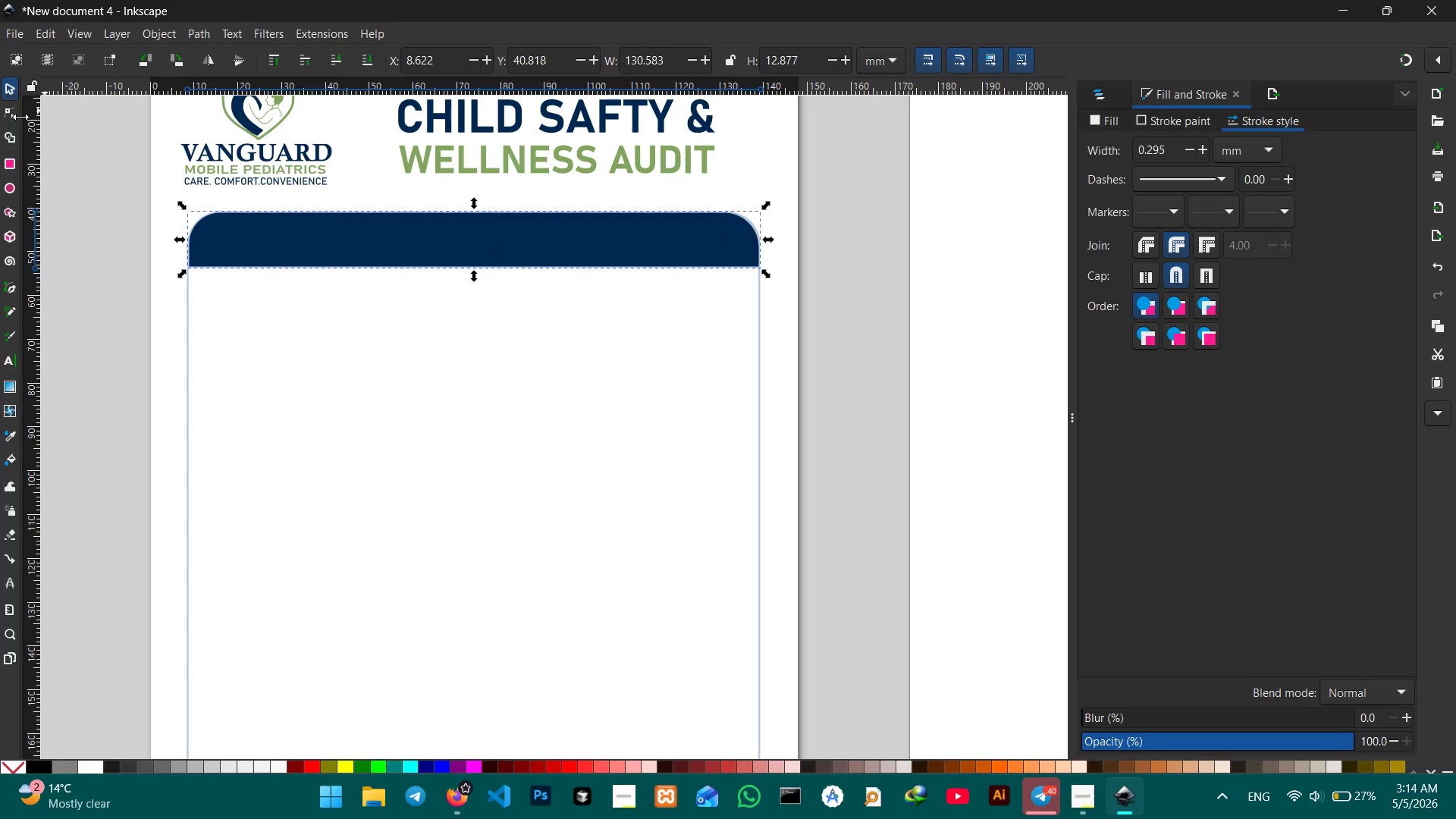 
left_click([10, 112])
 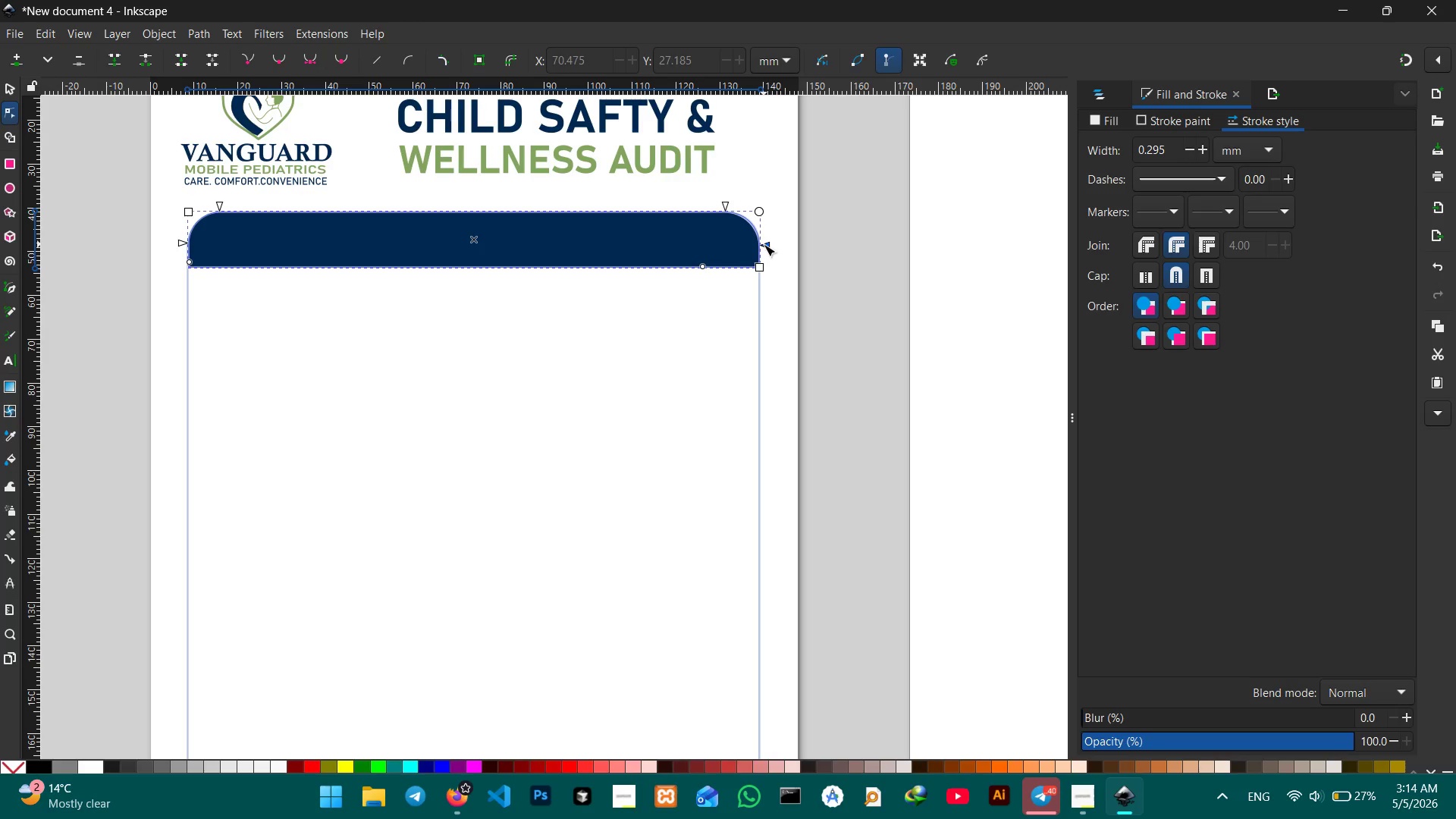 
wait(5.56)
 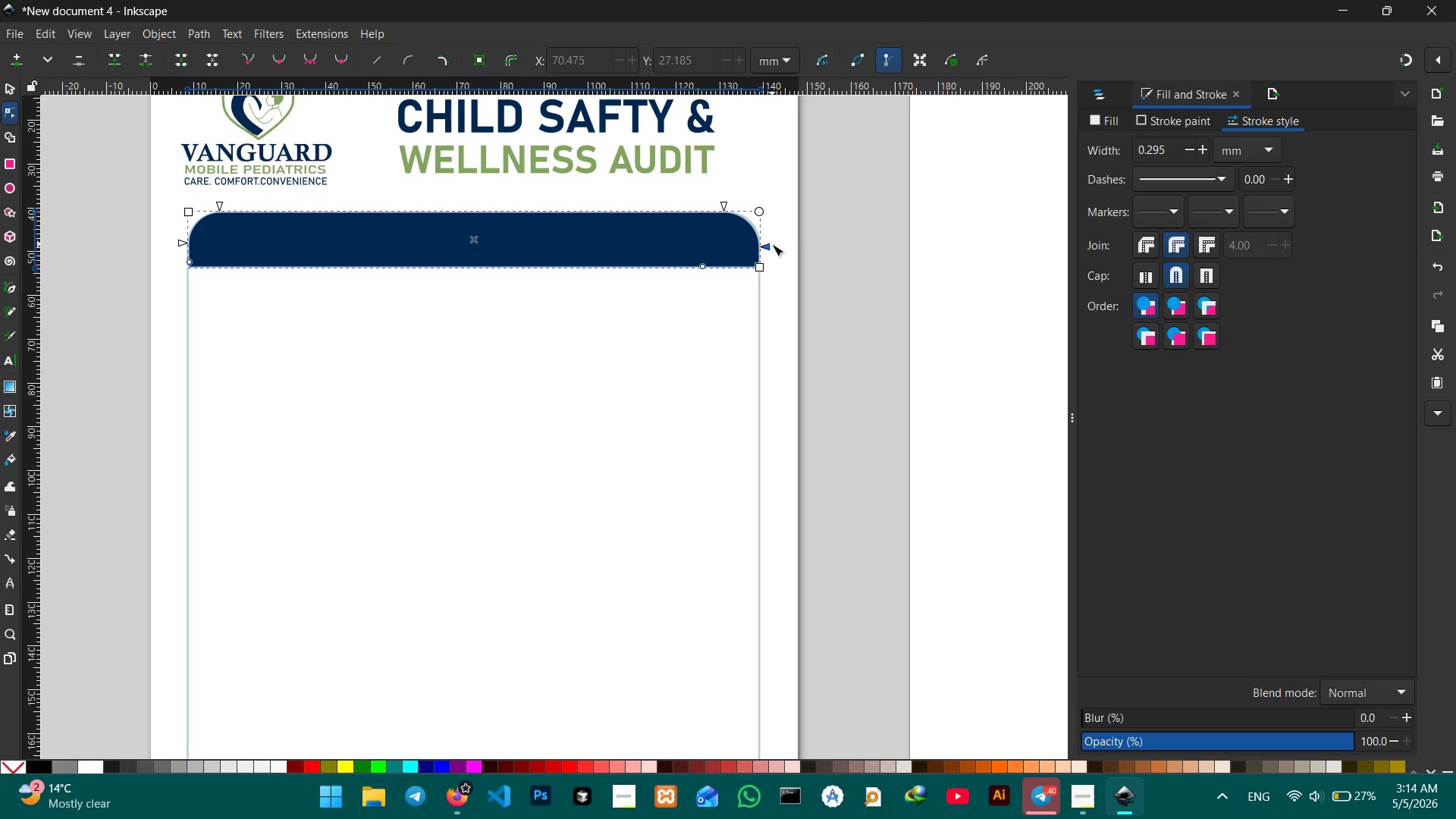 
left_click([692, 306])
 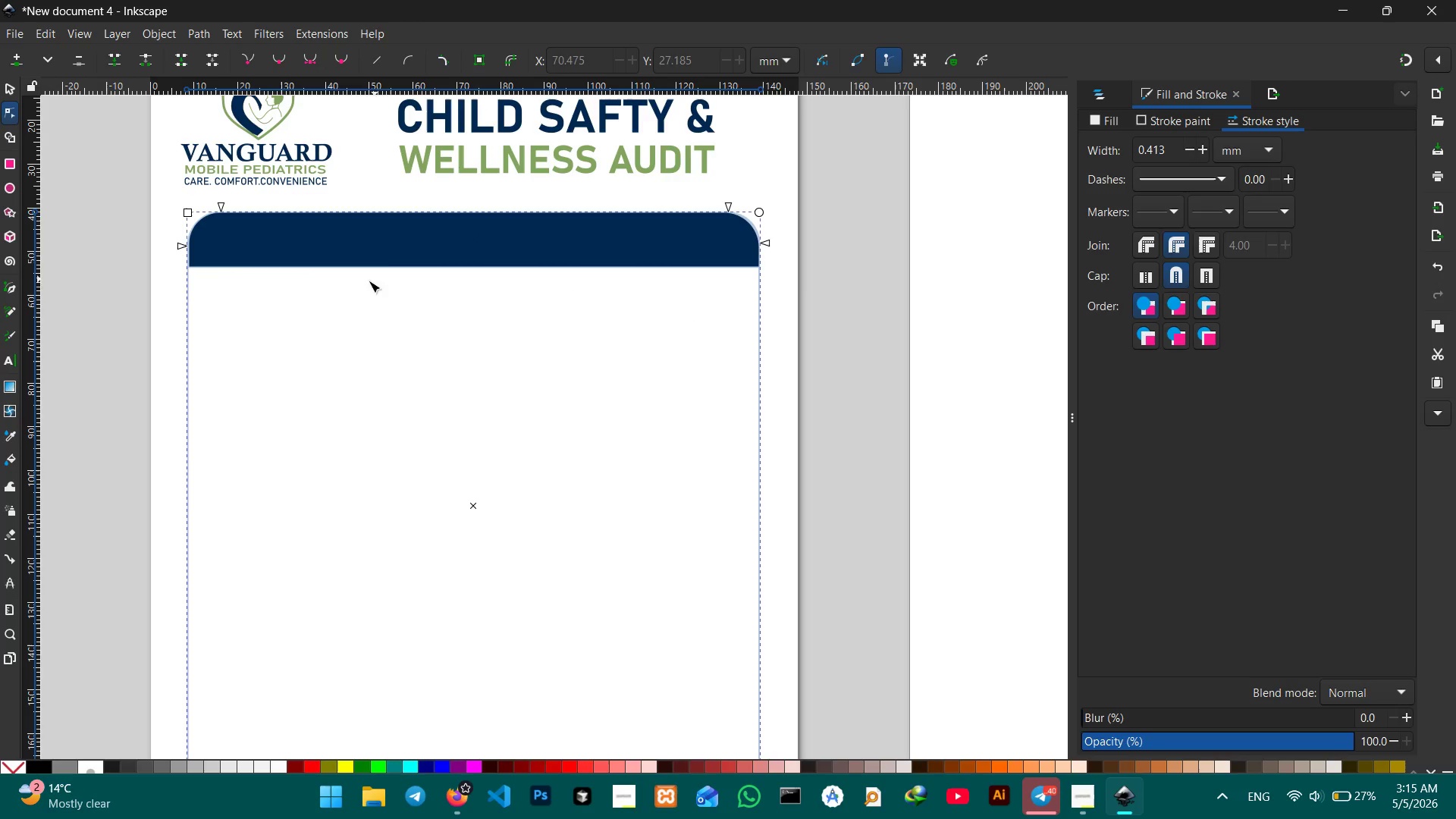 
left_click([315, 340])
 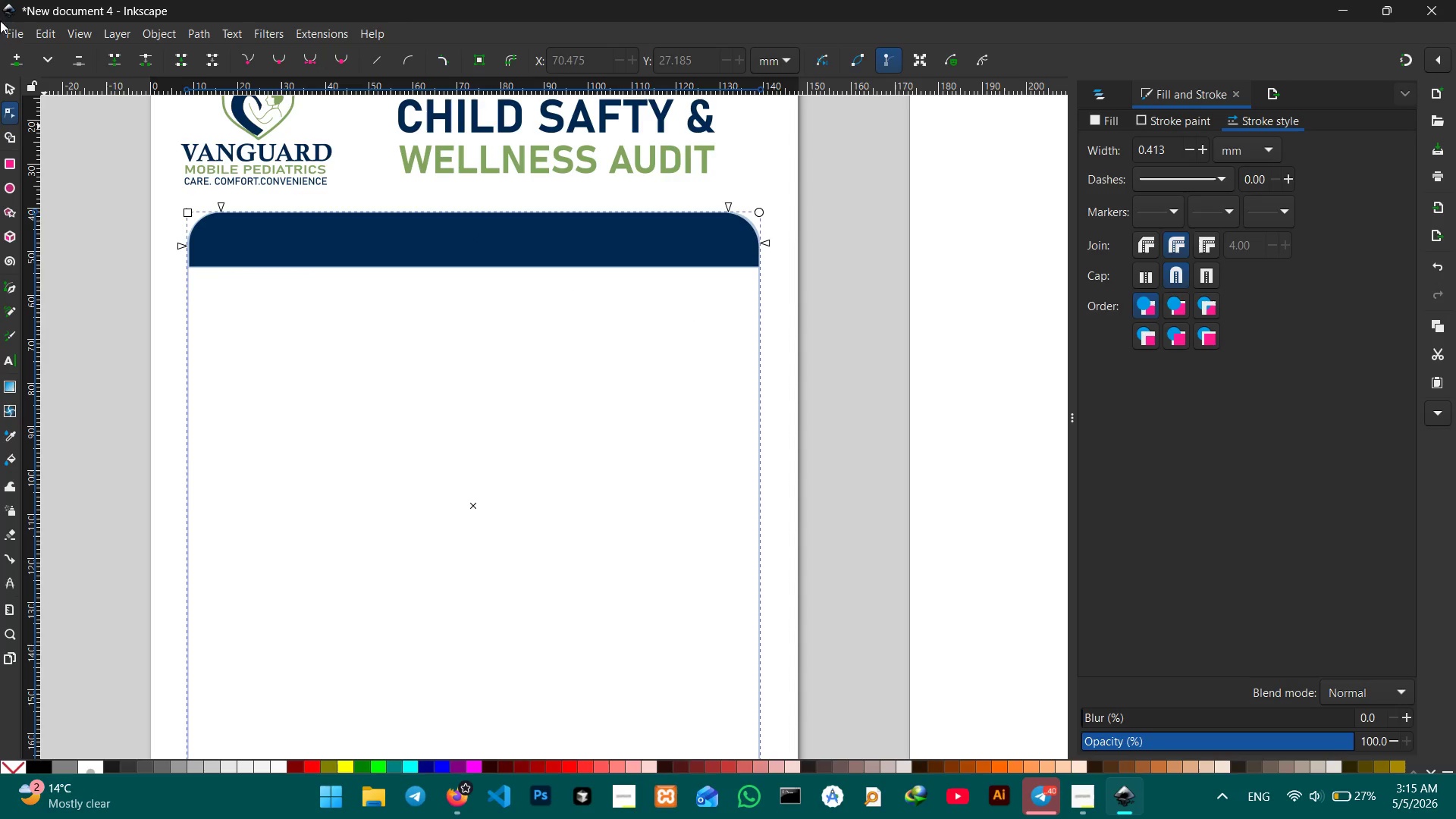 
left_click([2, 83])
 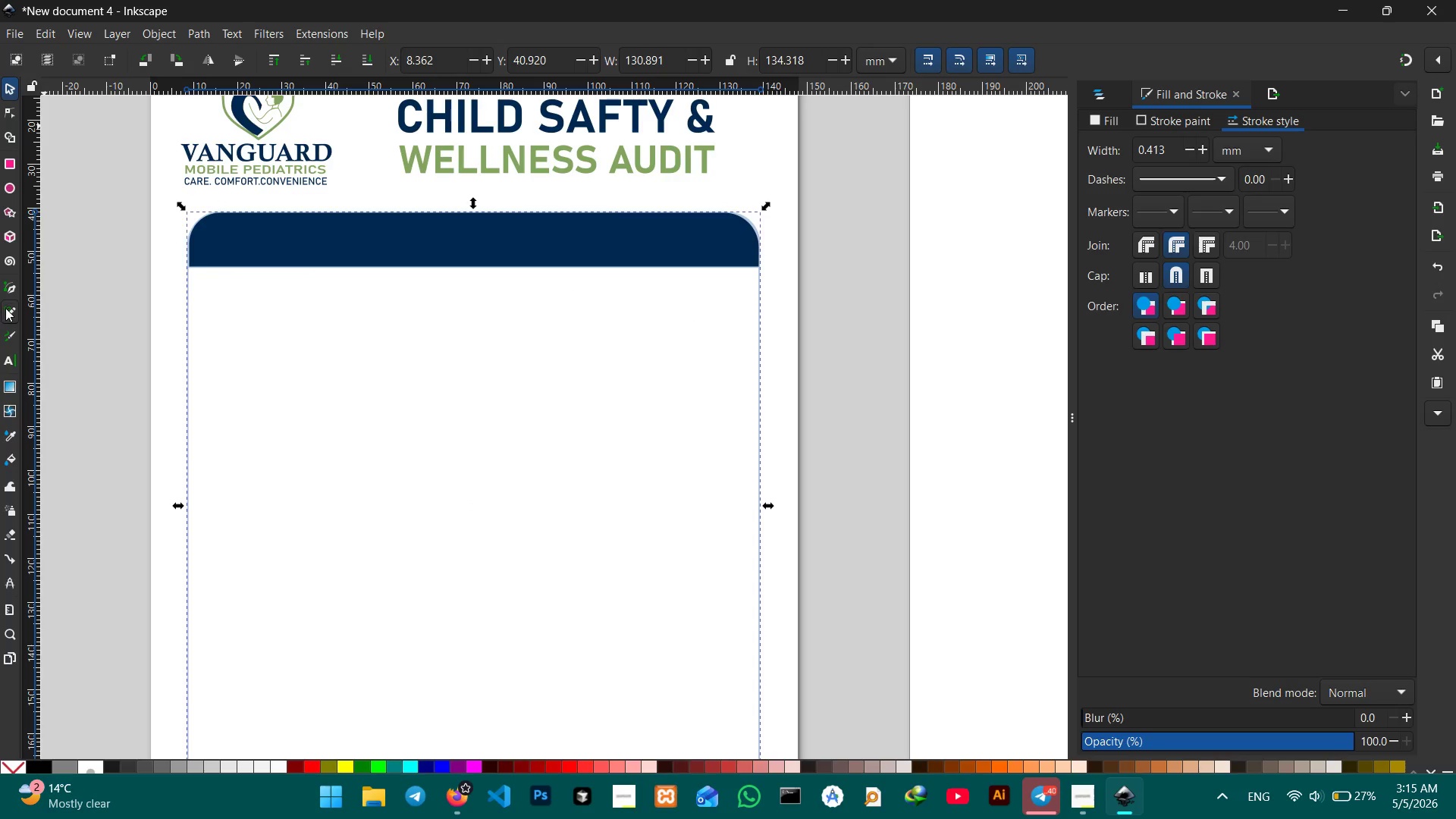 
left_click([13, 367])
 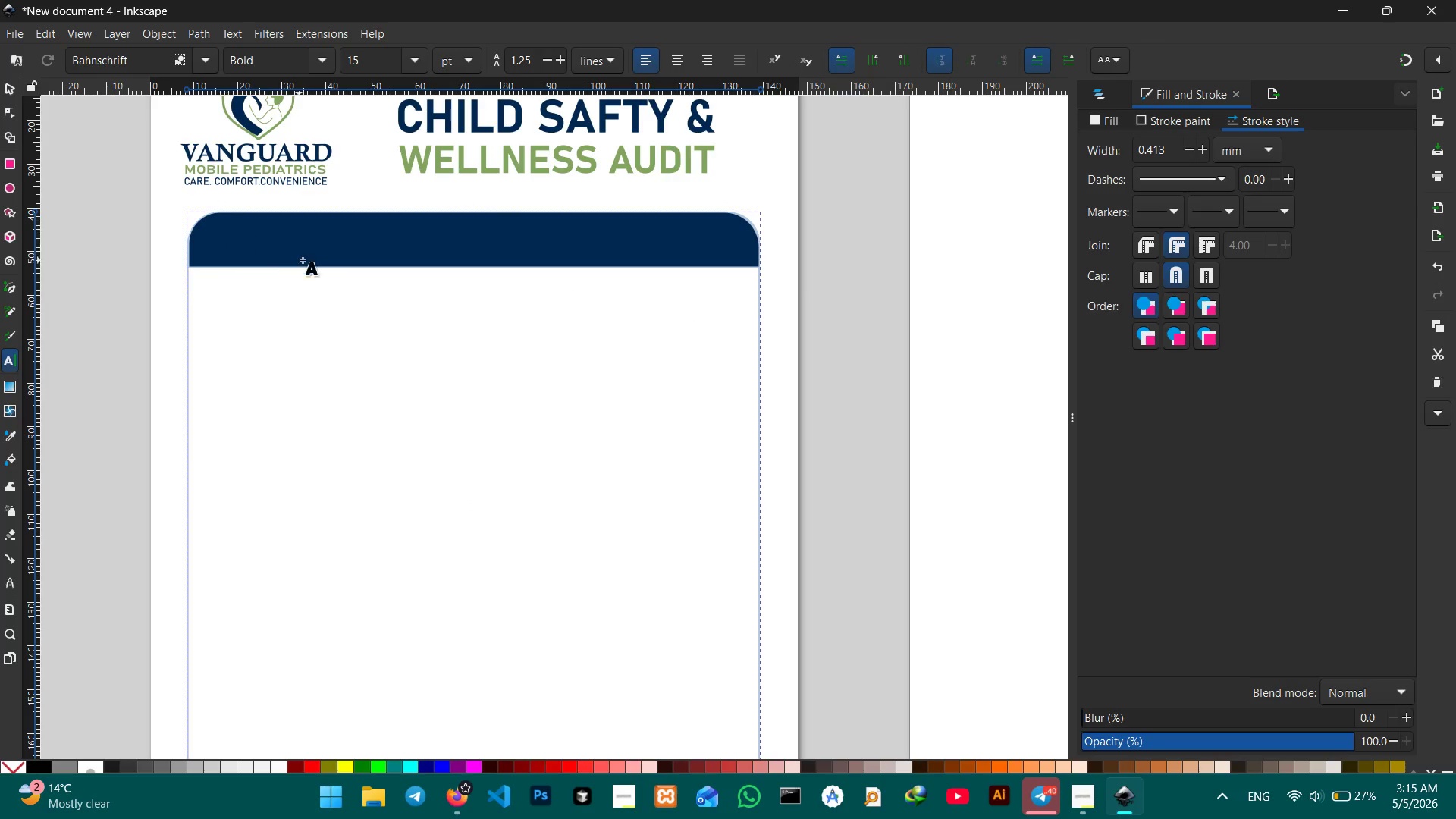 
left_click([365, 250])
 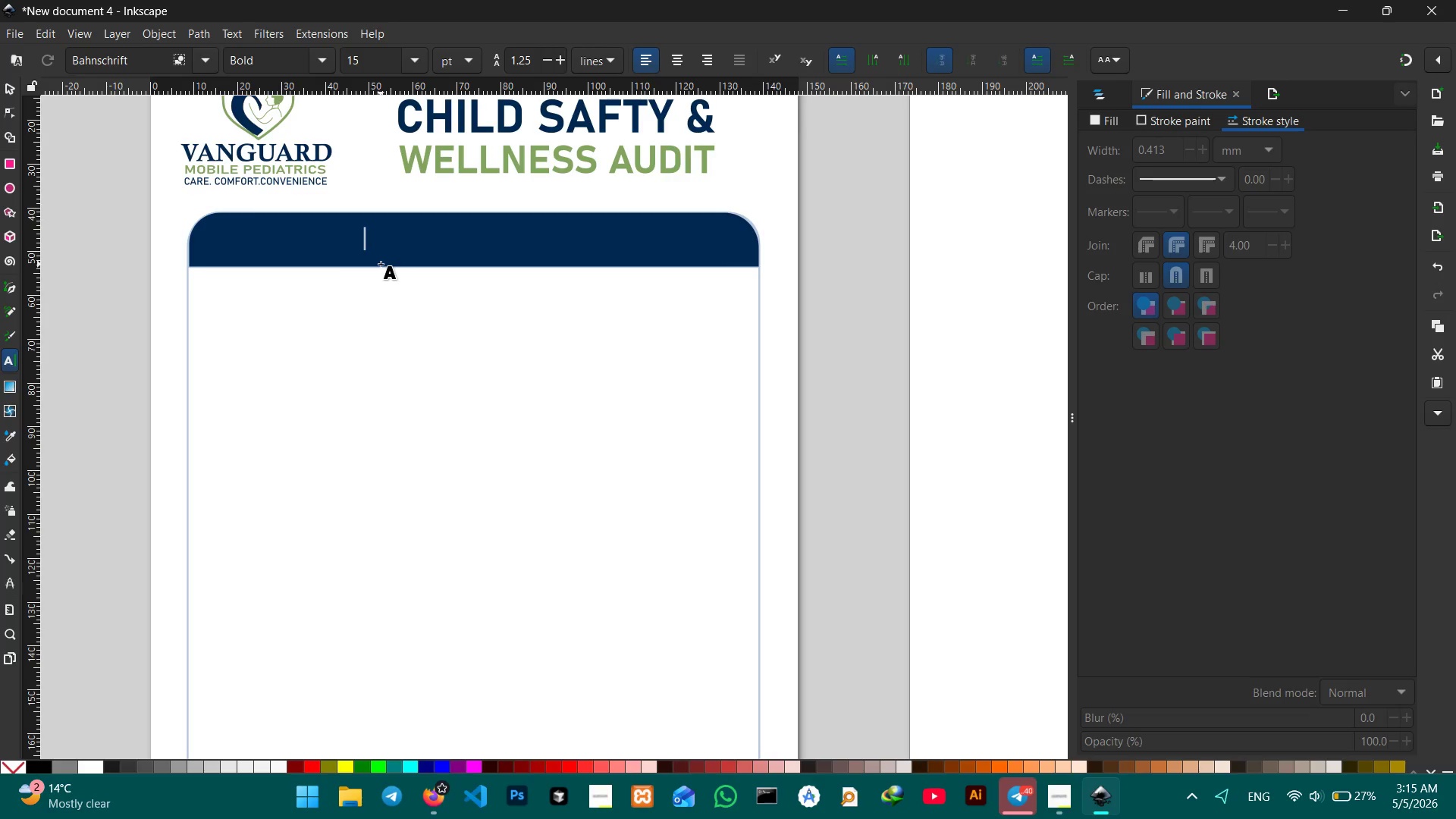 
type(QUICK)
 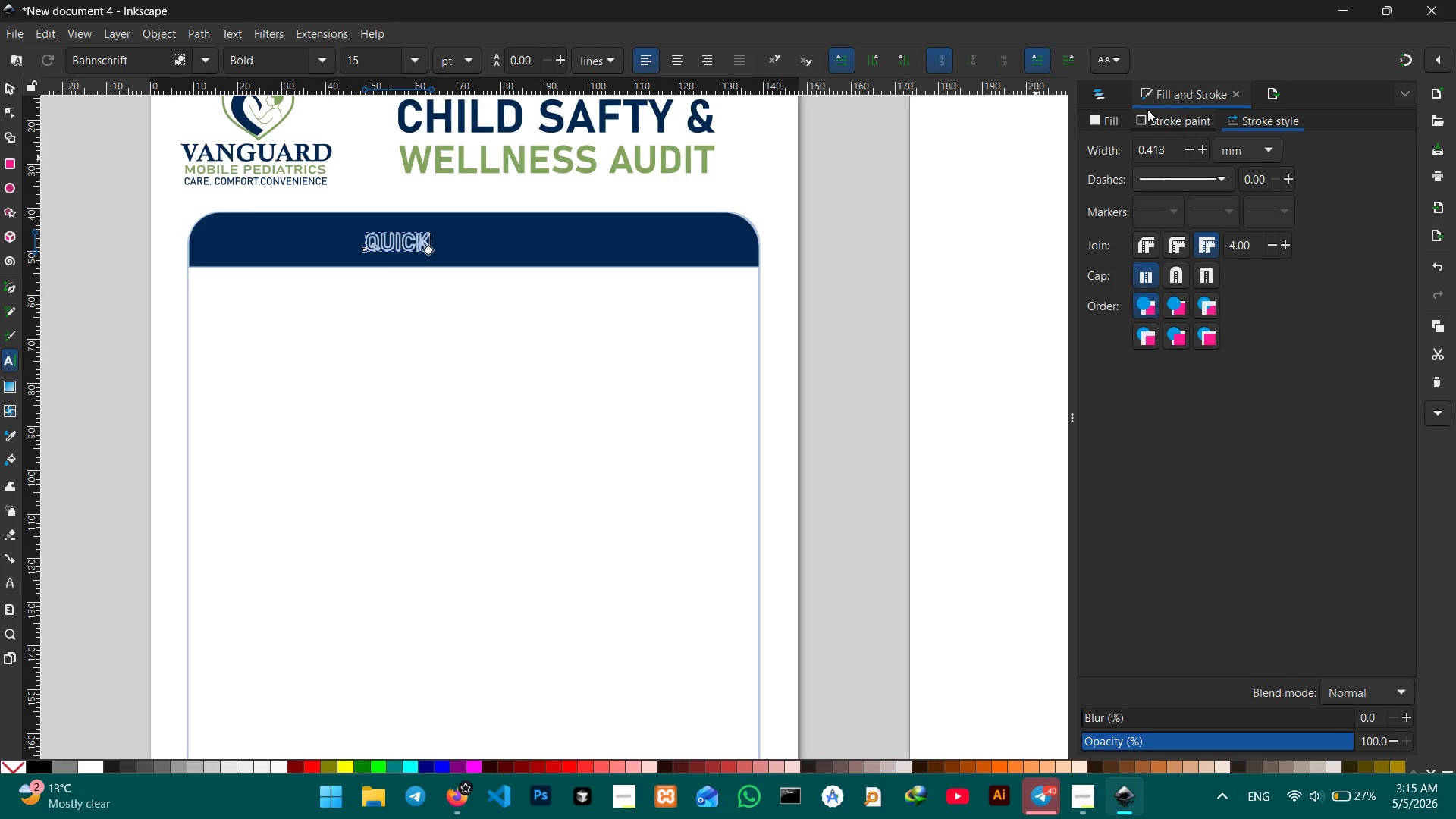 
left_click([1145, 124])
 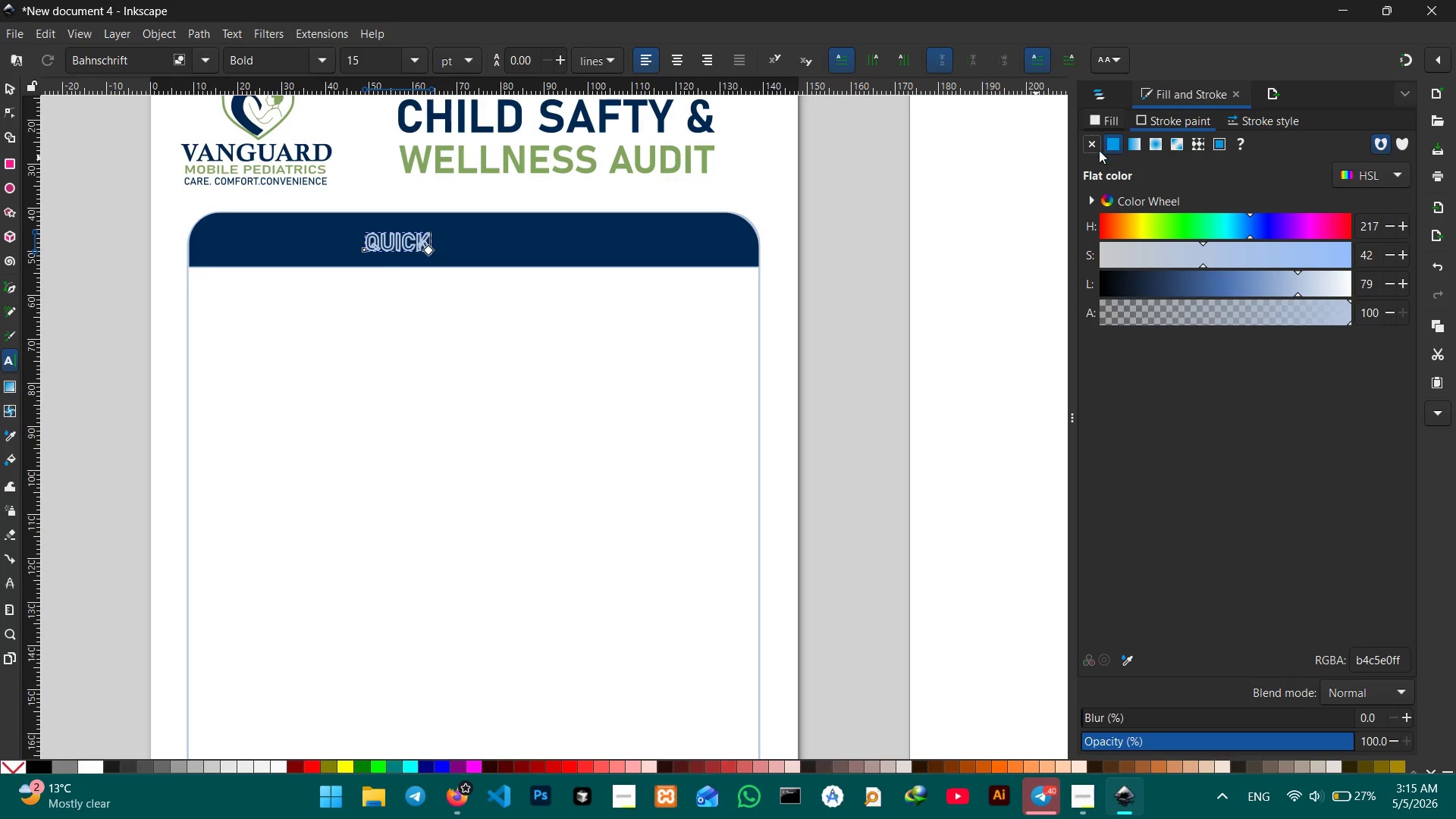 
left_click([1087, 146])
 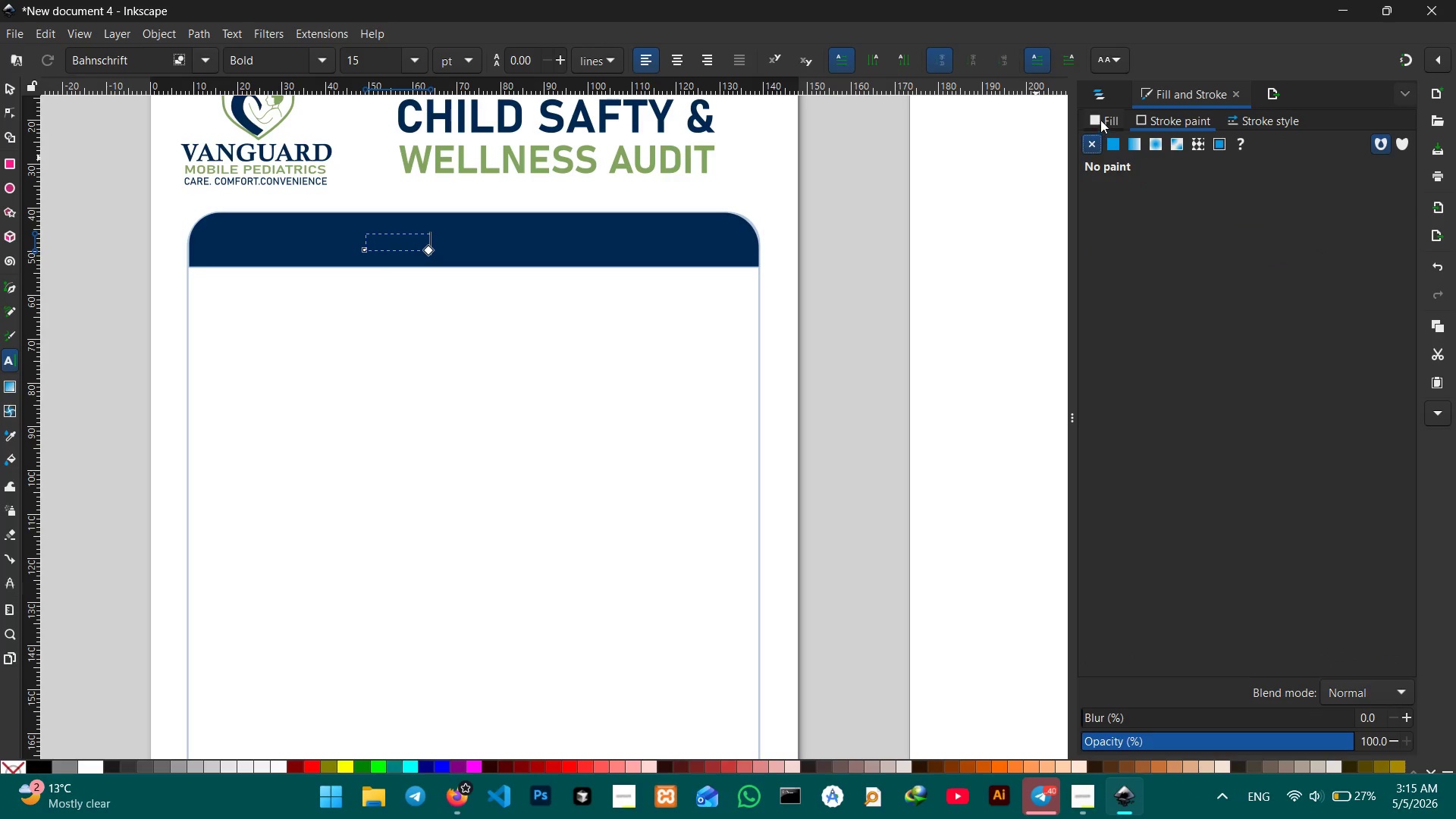 
left_click([1101, 119])
 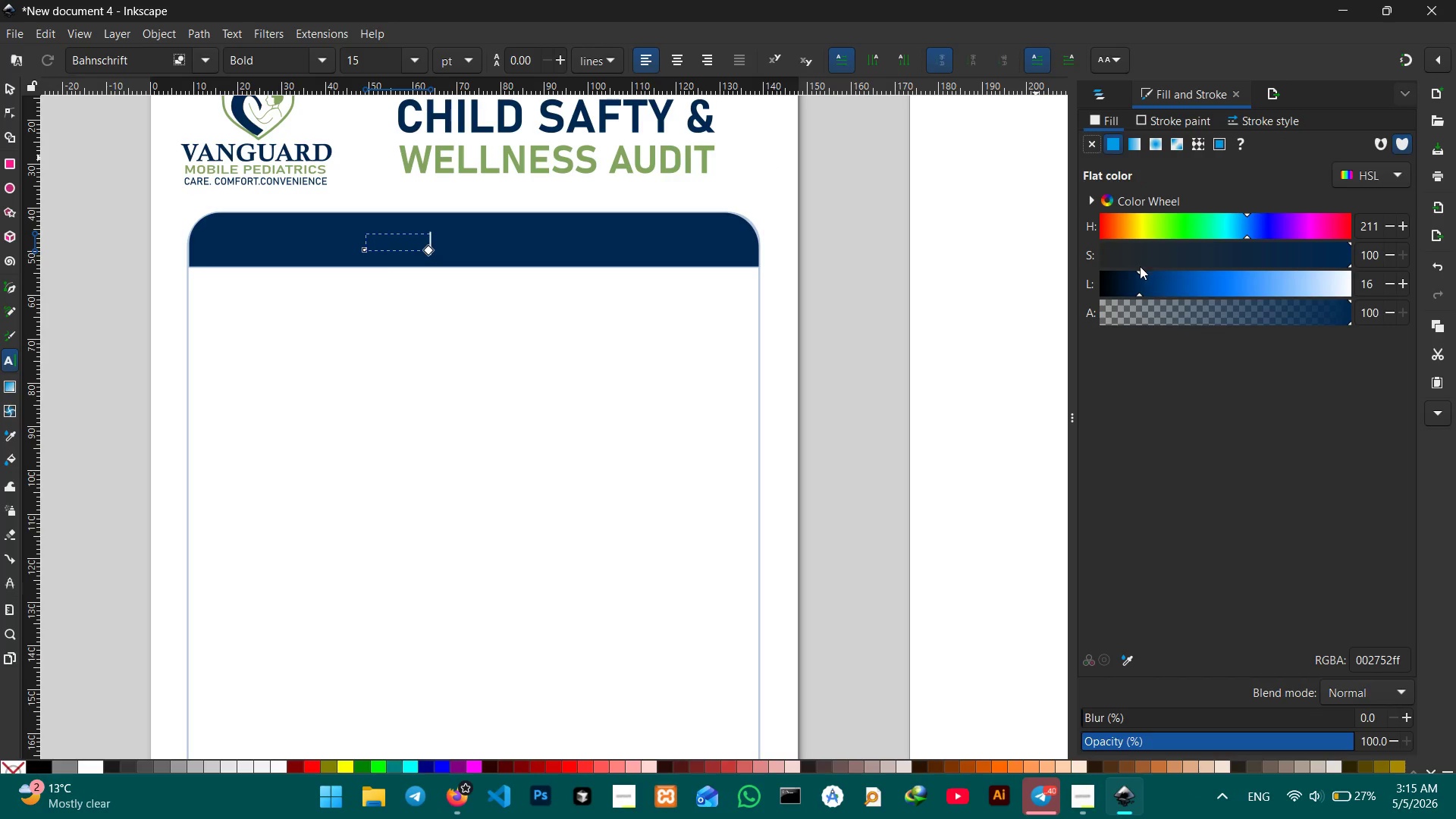 
left_click_drag(start_coordinate=[1140, 272], to_coordinate=[1380, 288])
 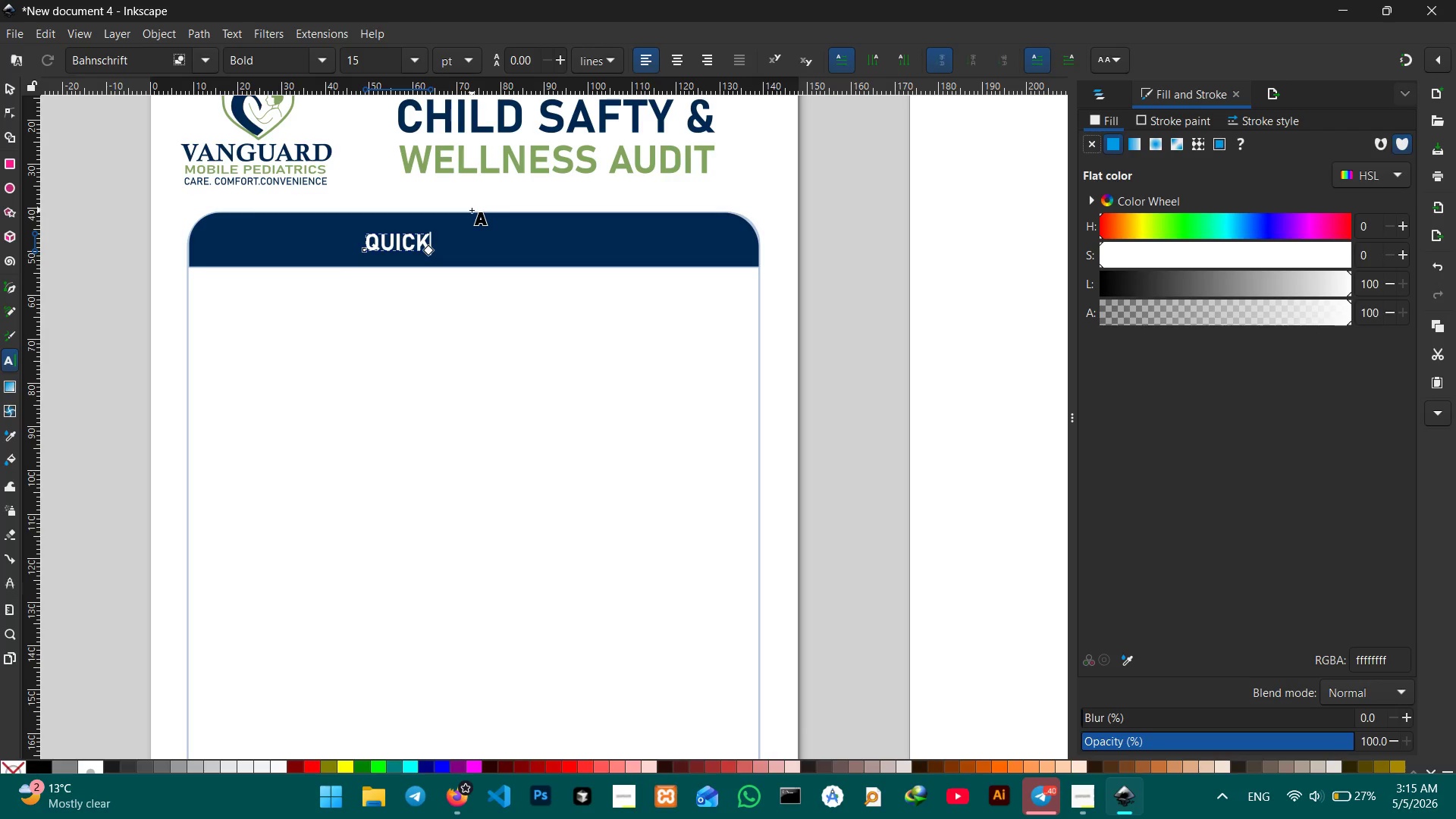 
type( HOME )
 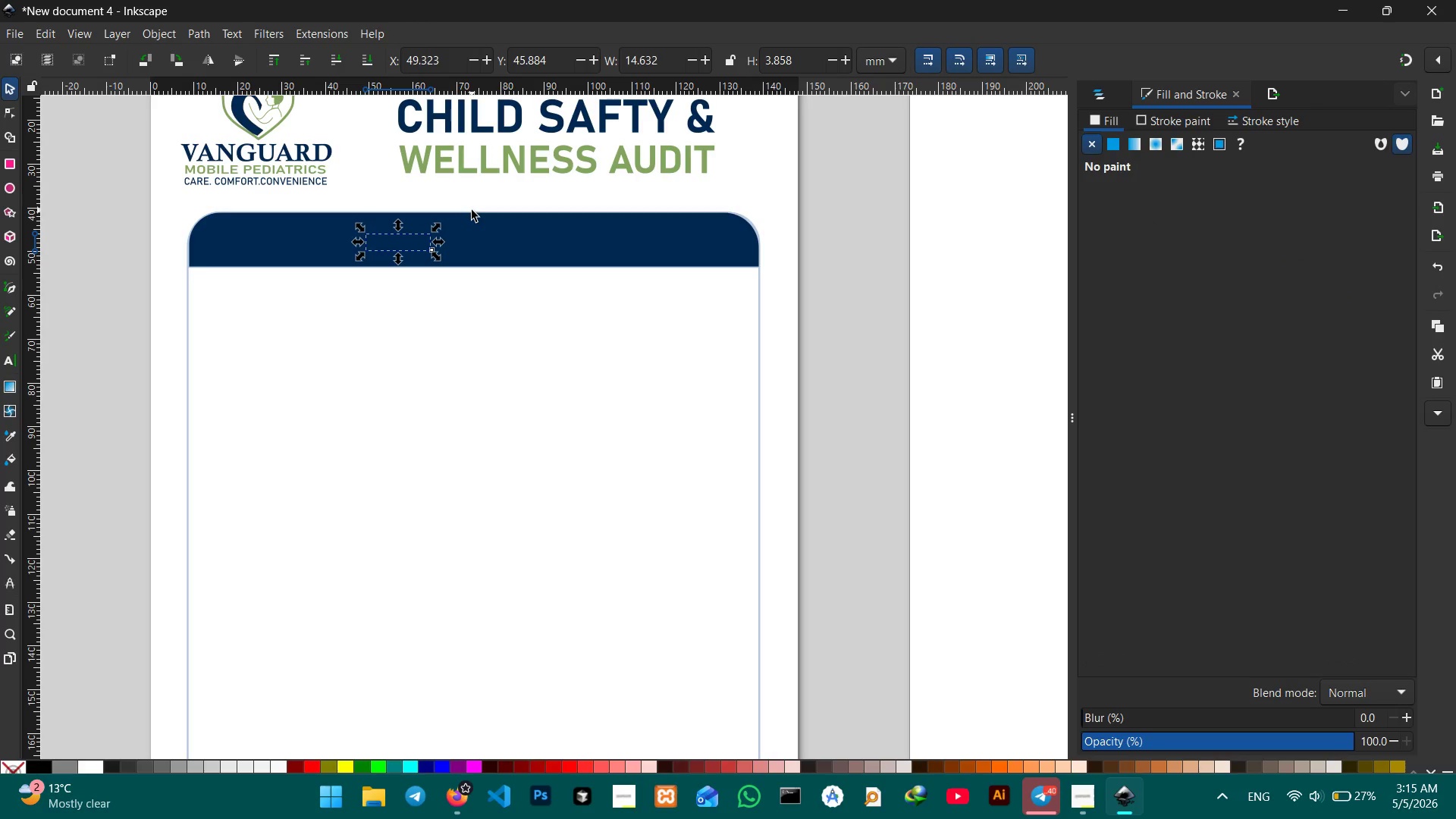 
key(Control+Z)
 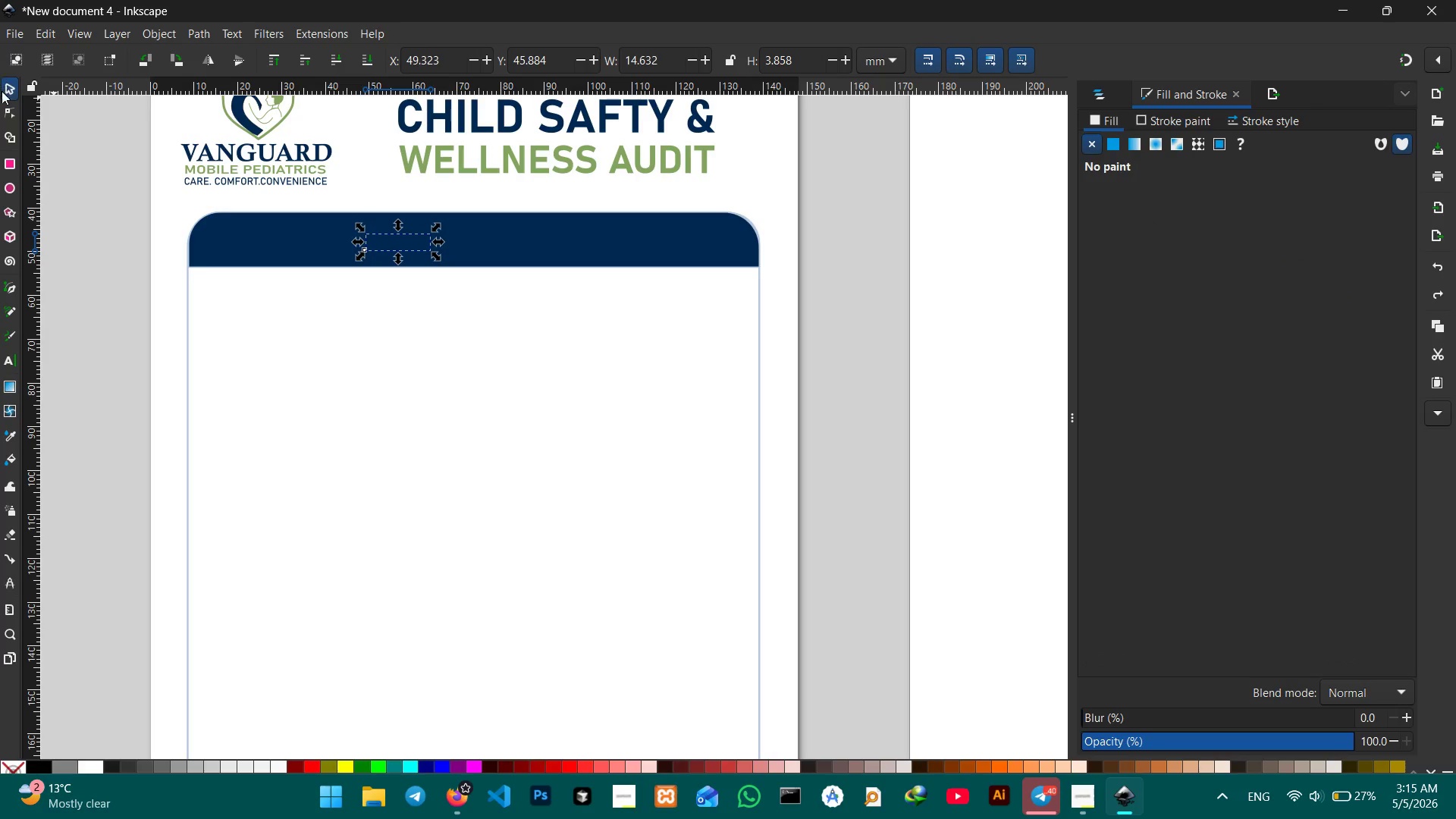 
left_click([6, 92])
 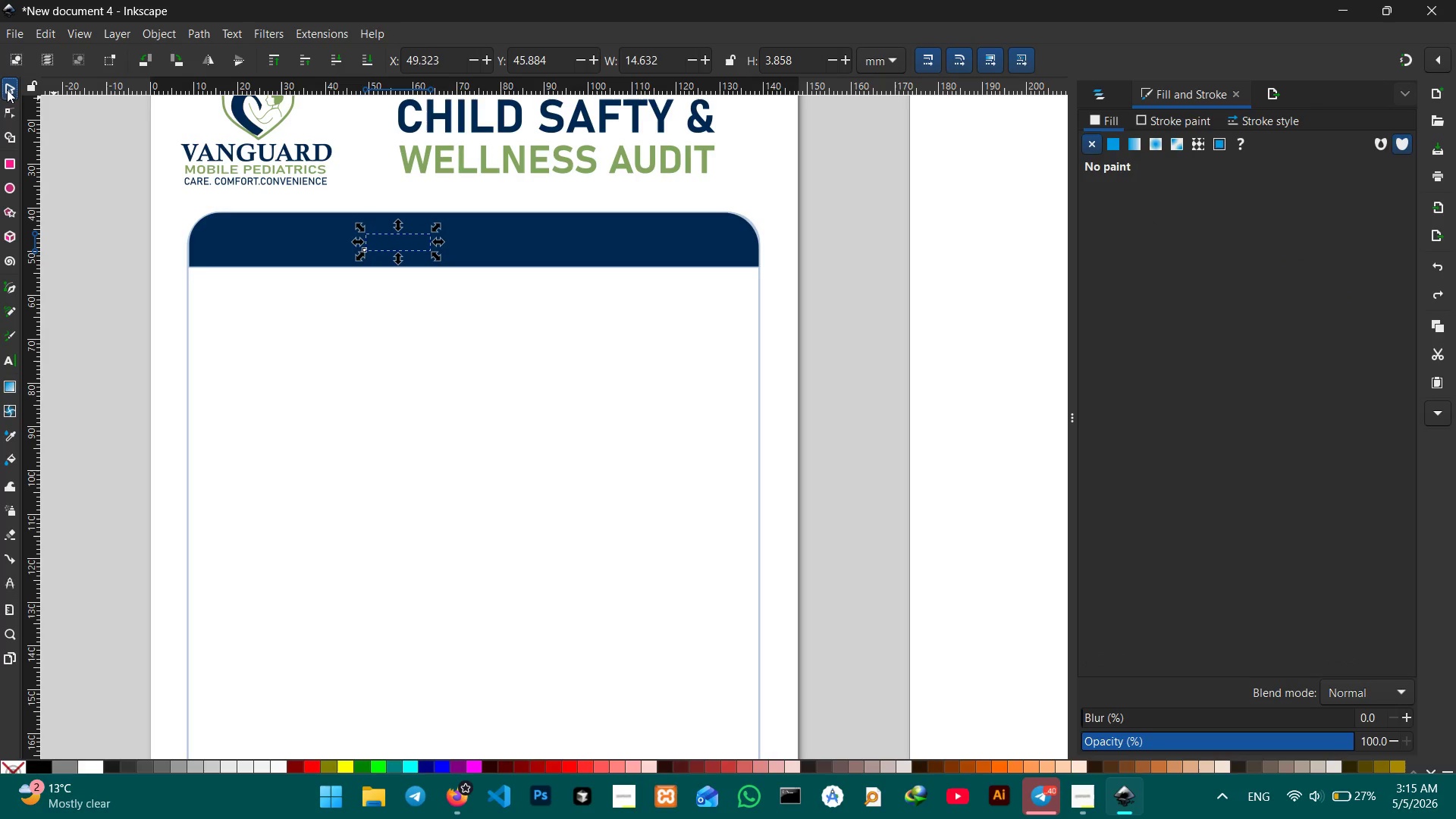 
key(Backspace)
 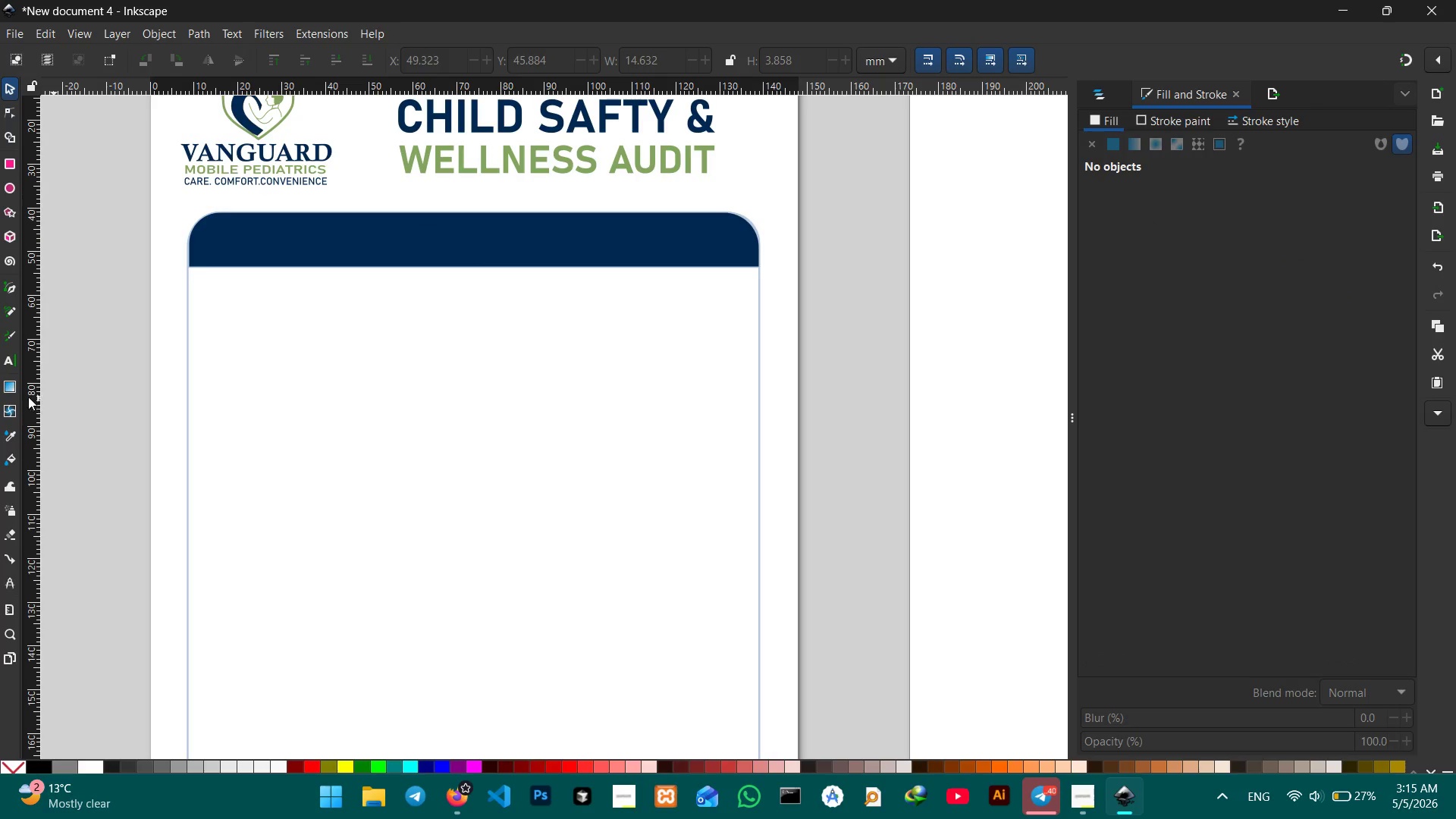 
left_click([14, 360])
 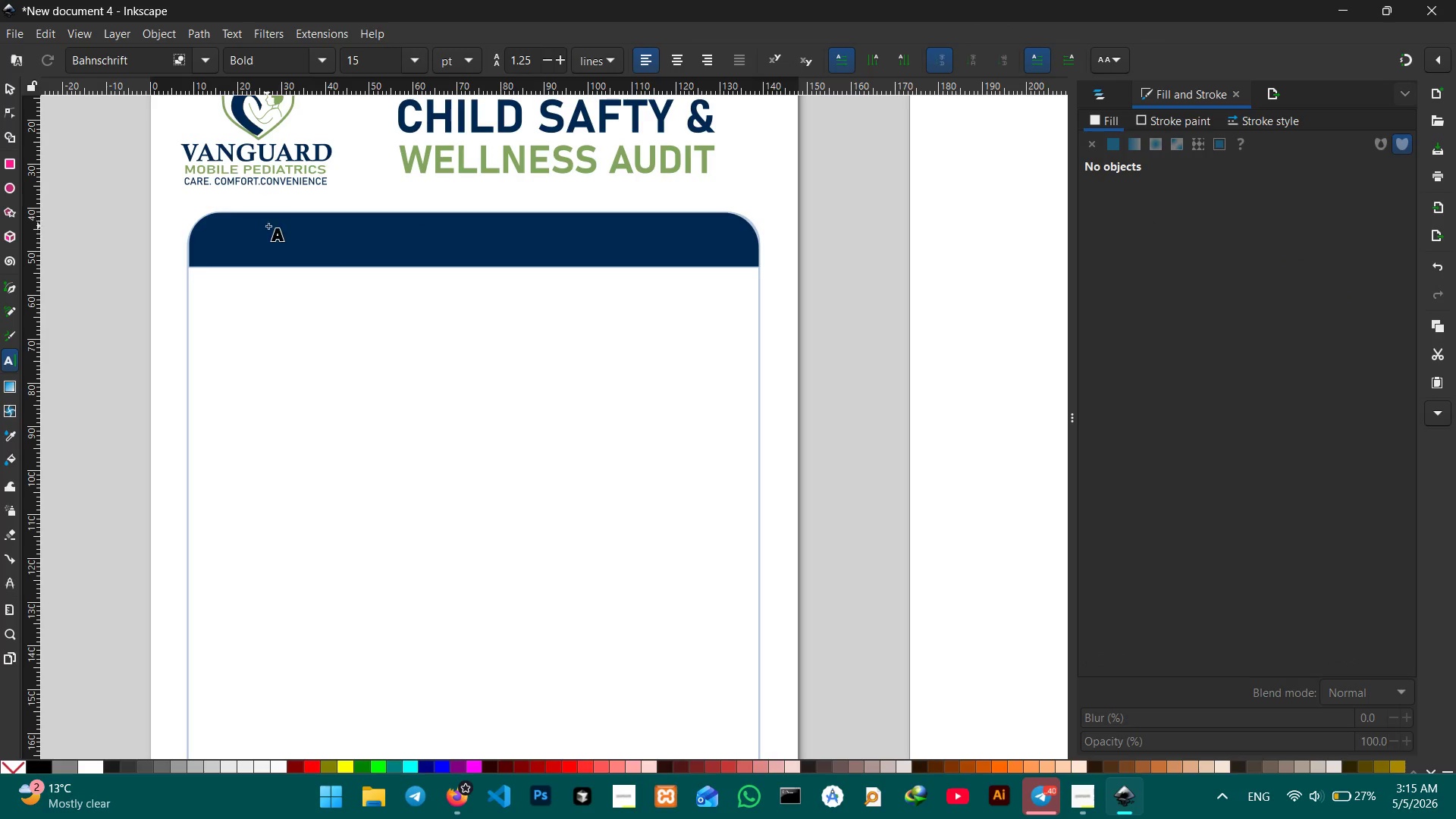 
left_click([331, 238])
 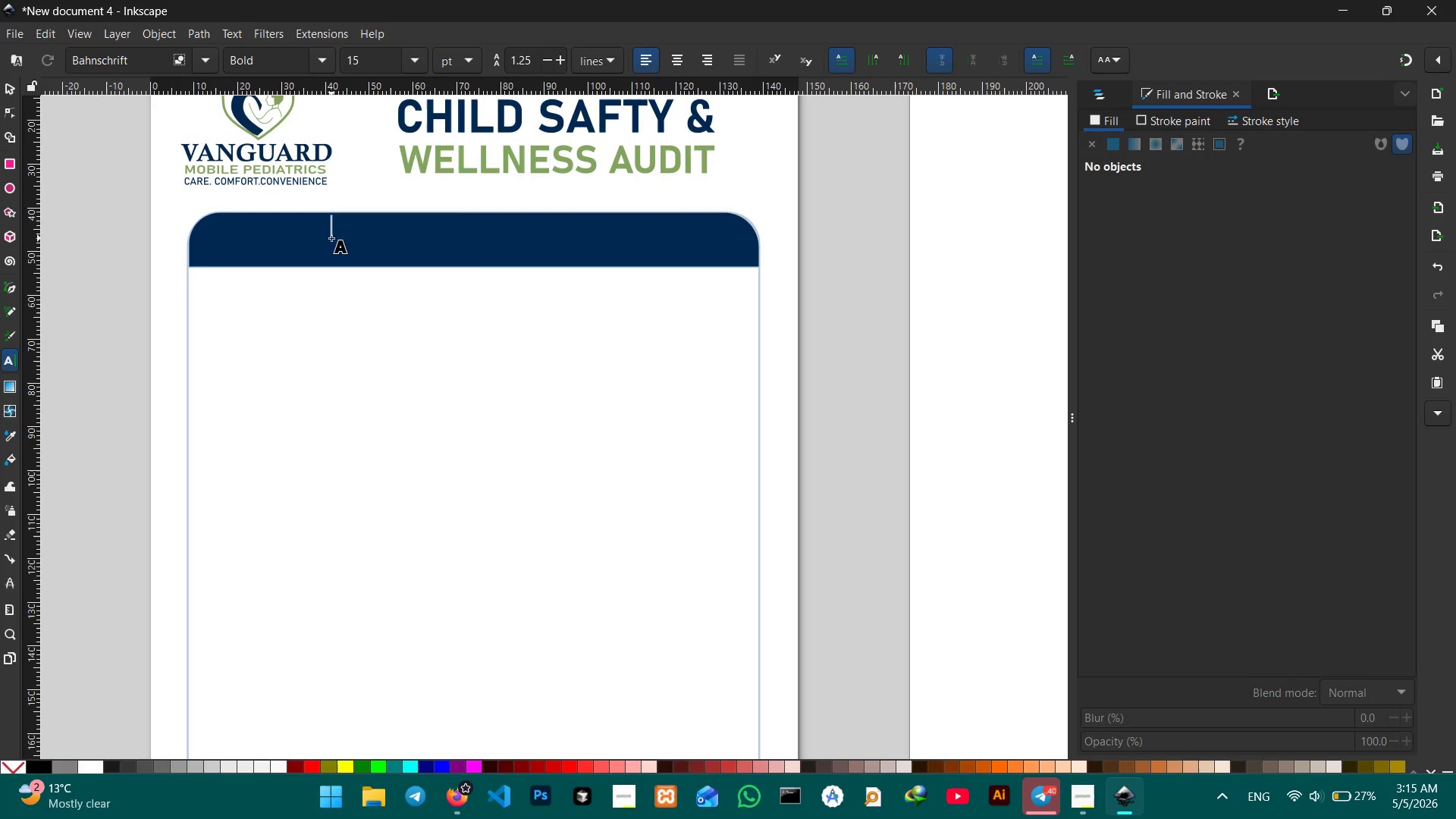 
key(Q)
 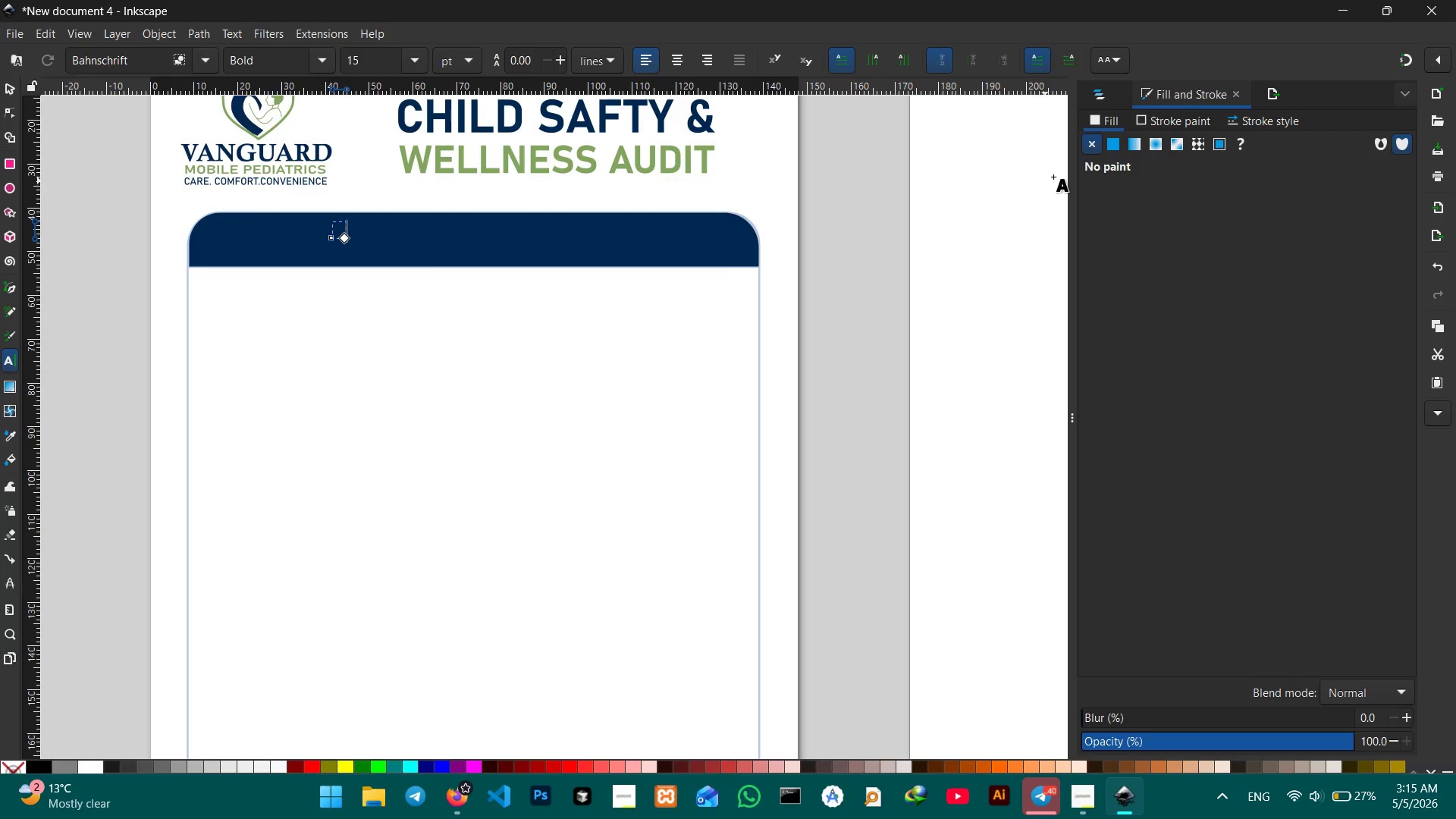 
left_click([1115, 146])
 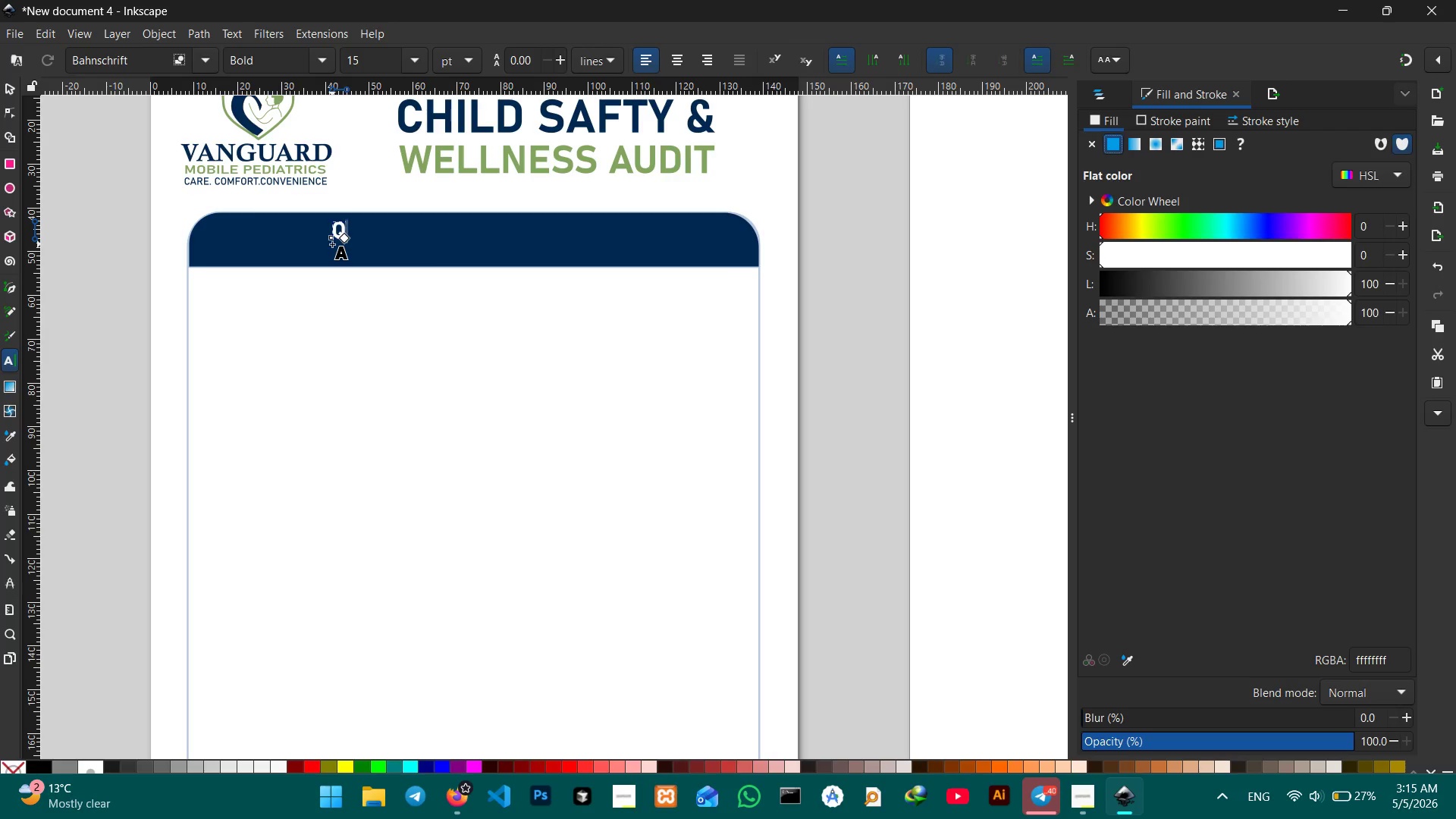 
type(UI)
 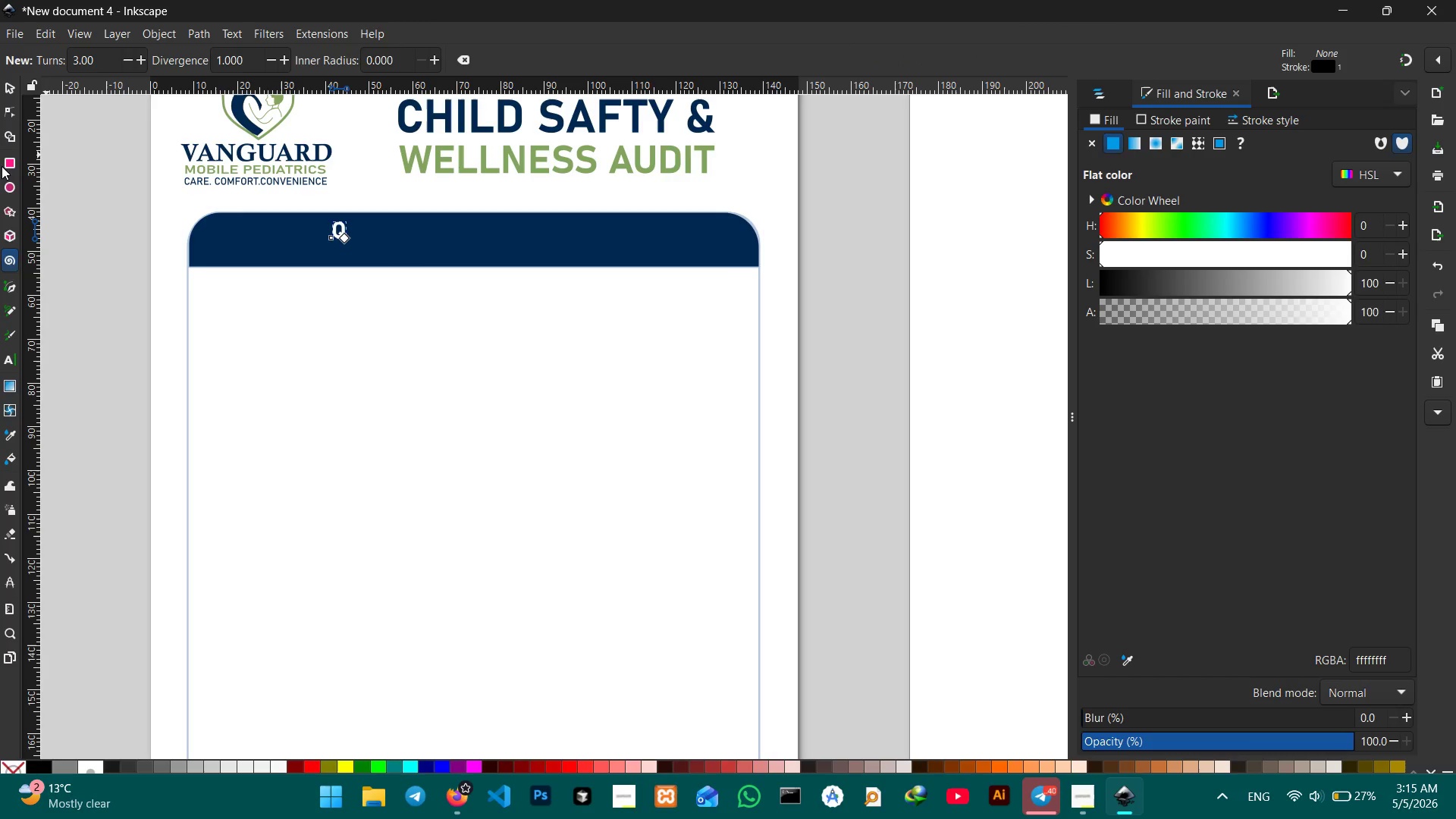 
wait(5.58)
 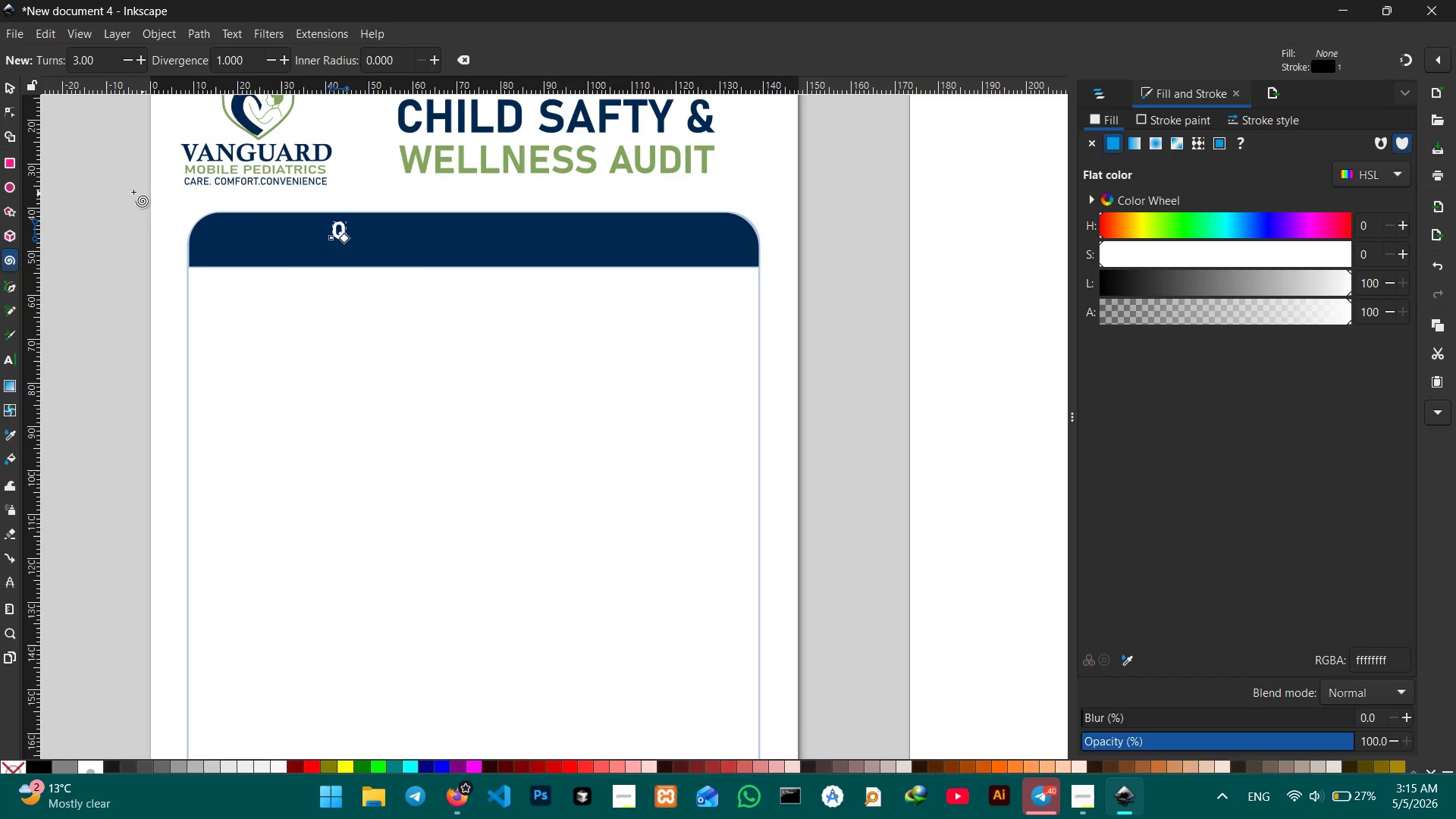 
left_click([2, 358])
 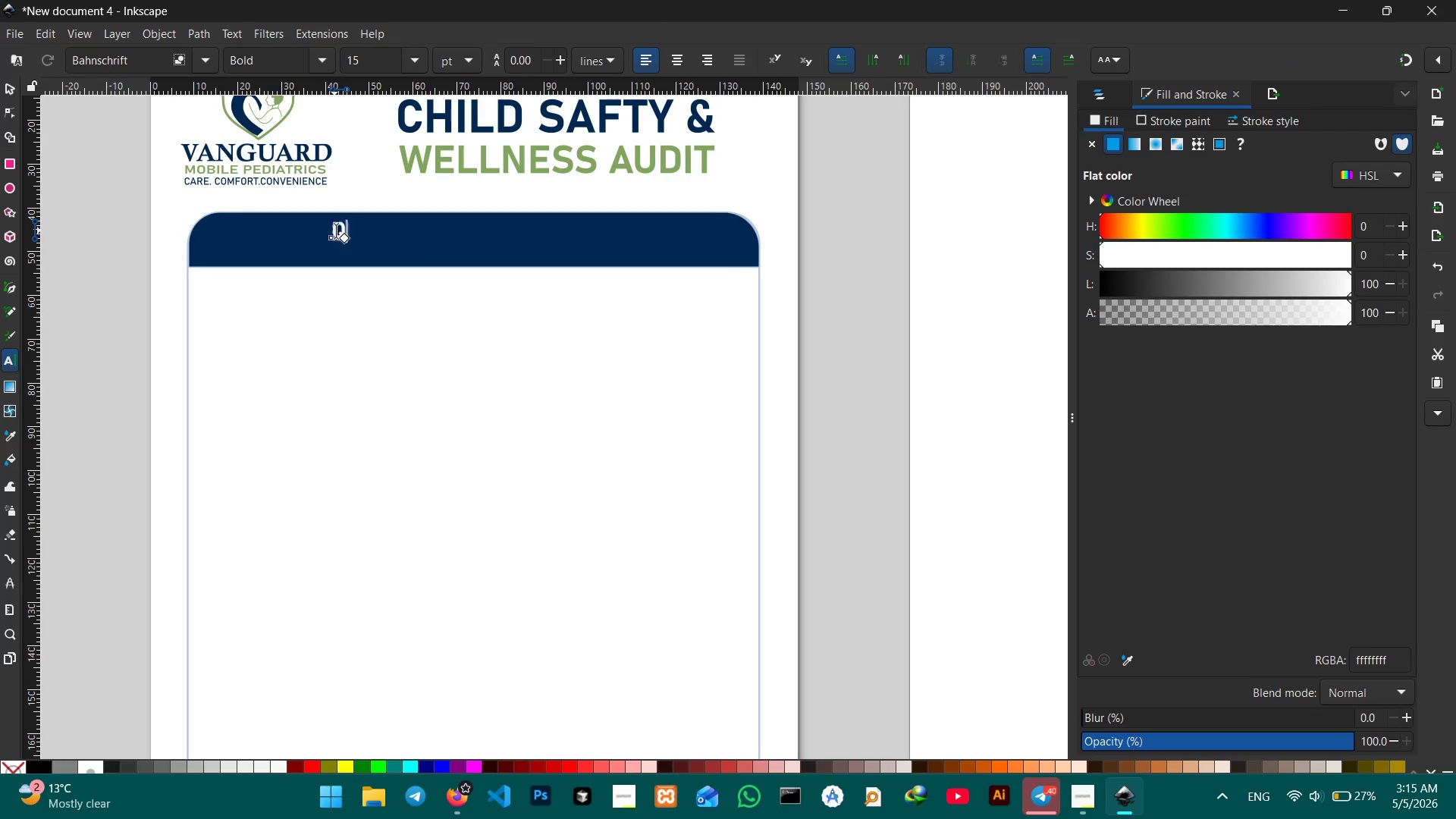 
double_click([337, 231])
 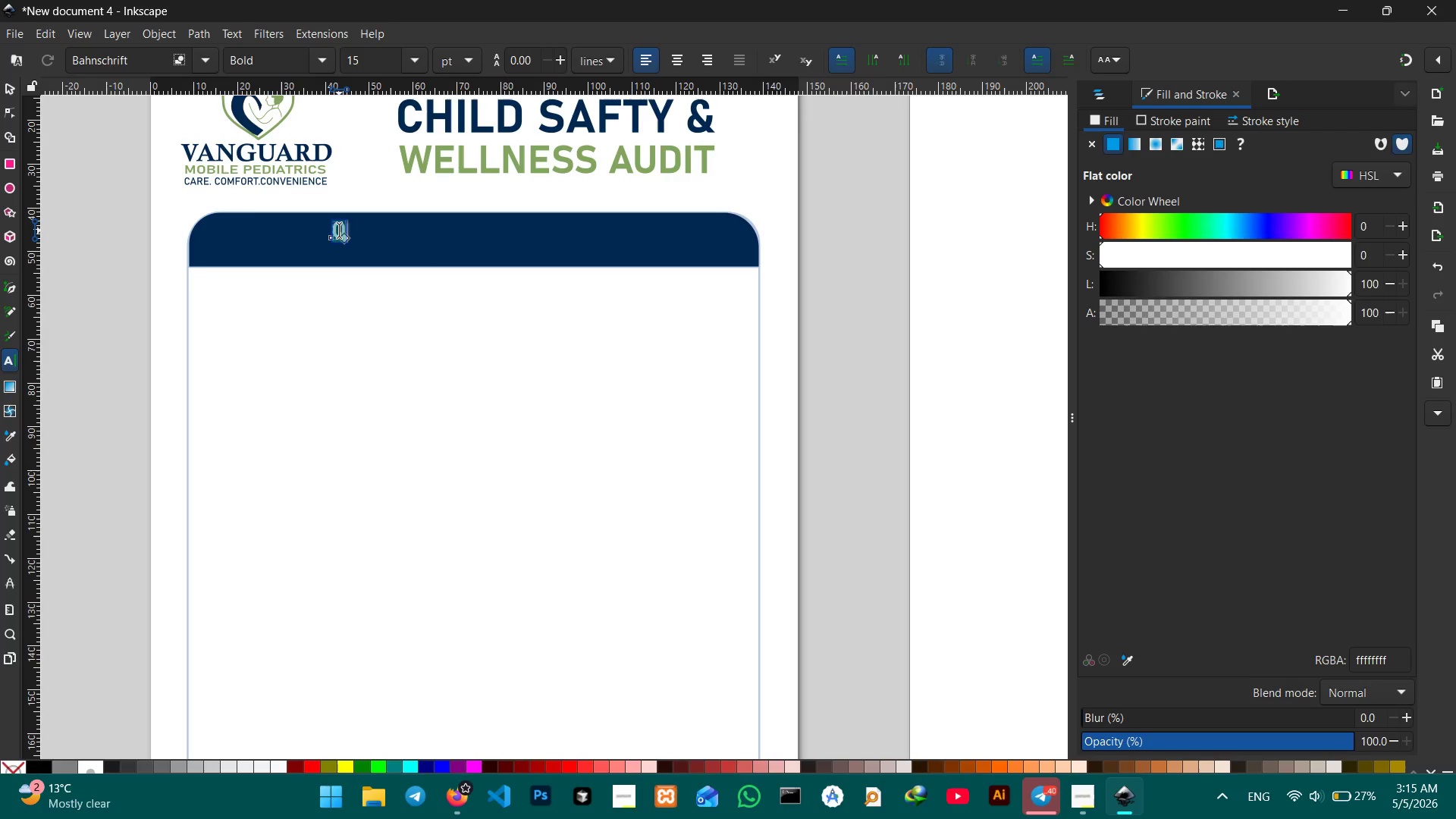 
type(QUICK HOME SAFTEY CHECKLIST)
 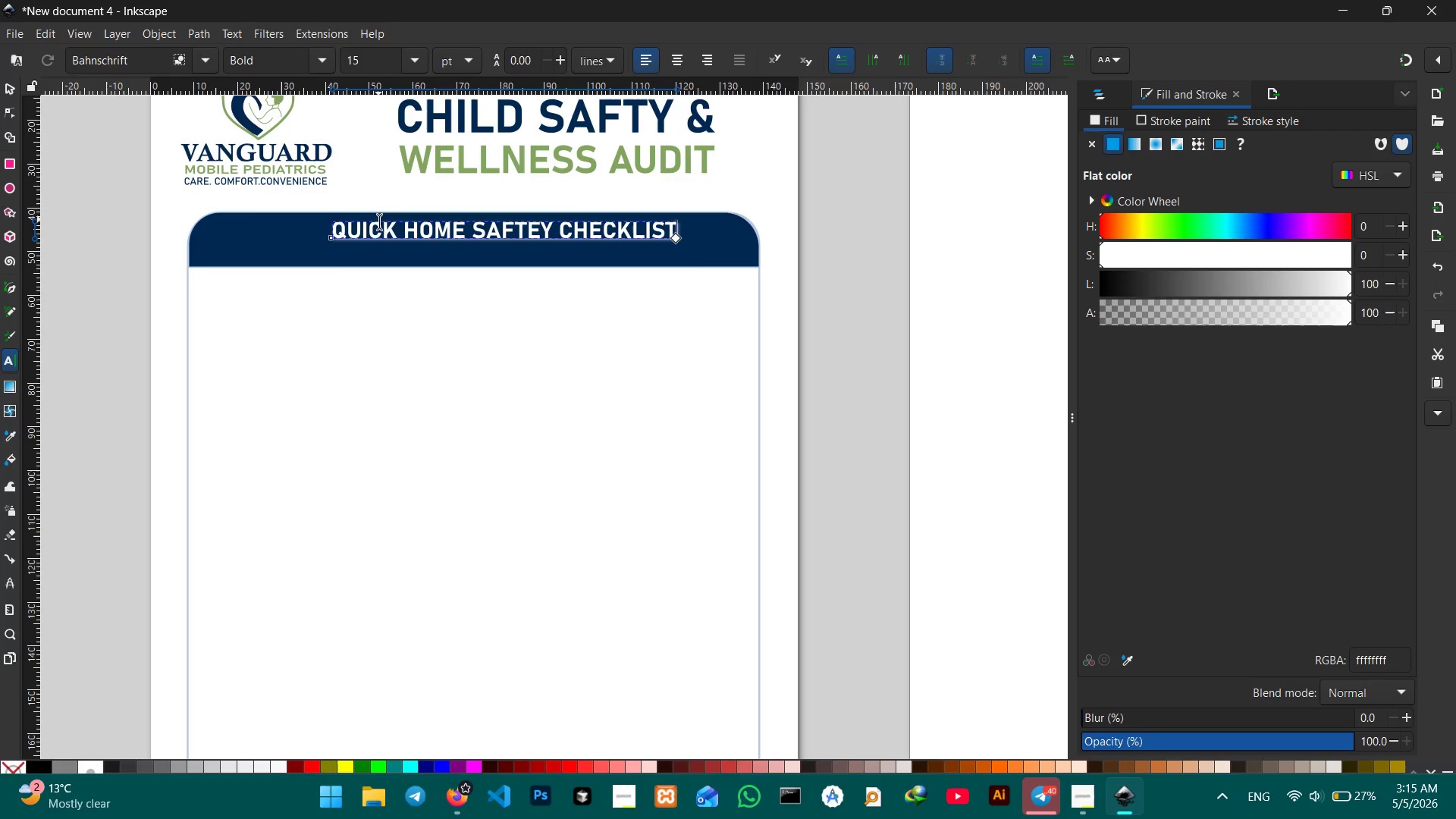 
double_click([381, 231])
 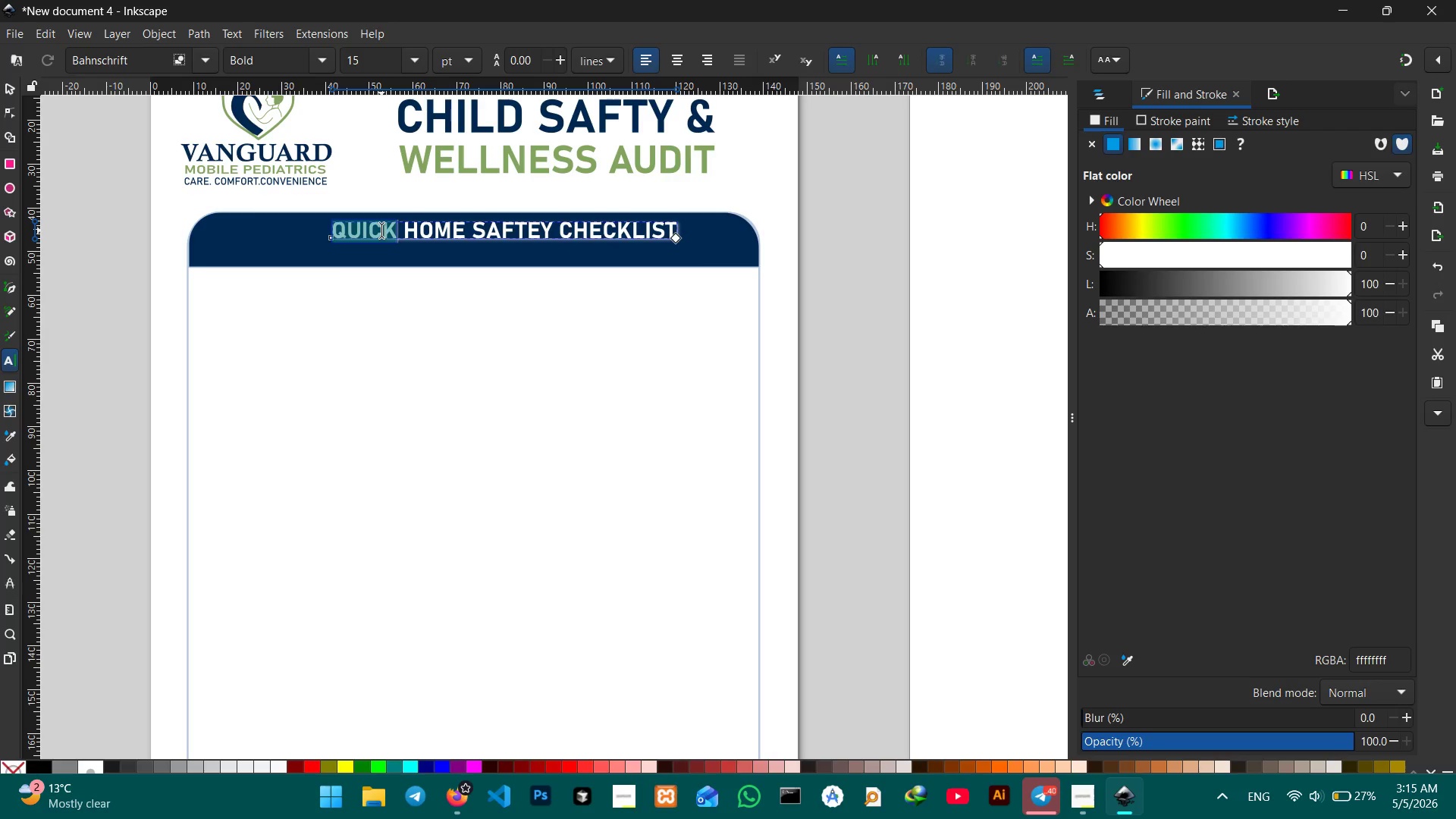 
triple_click([381, 231])
 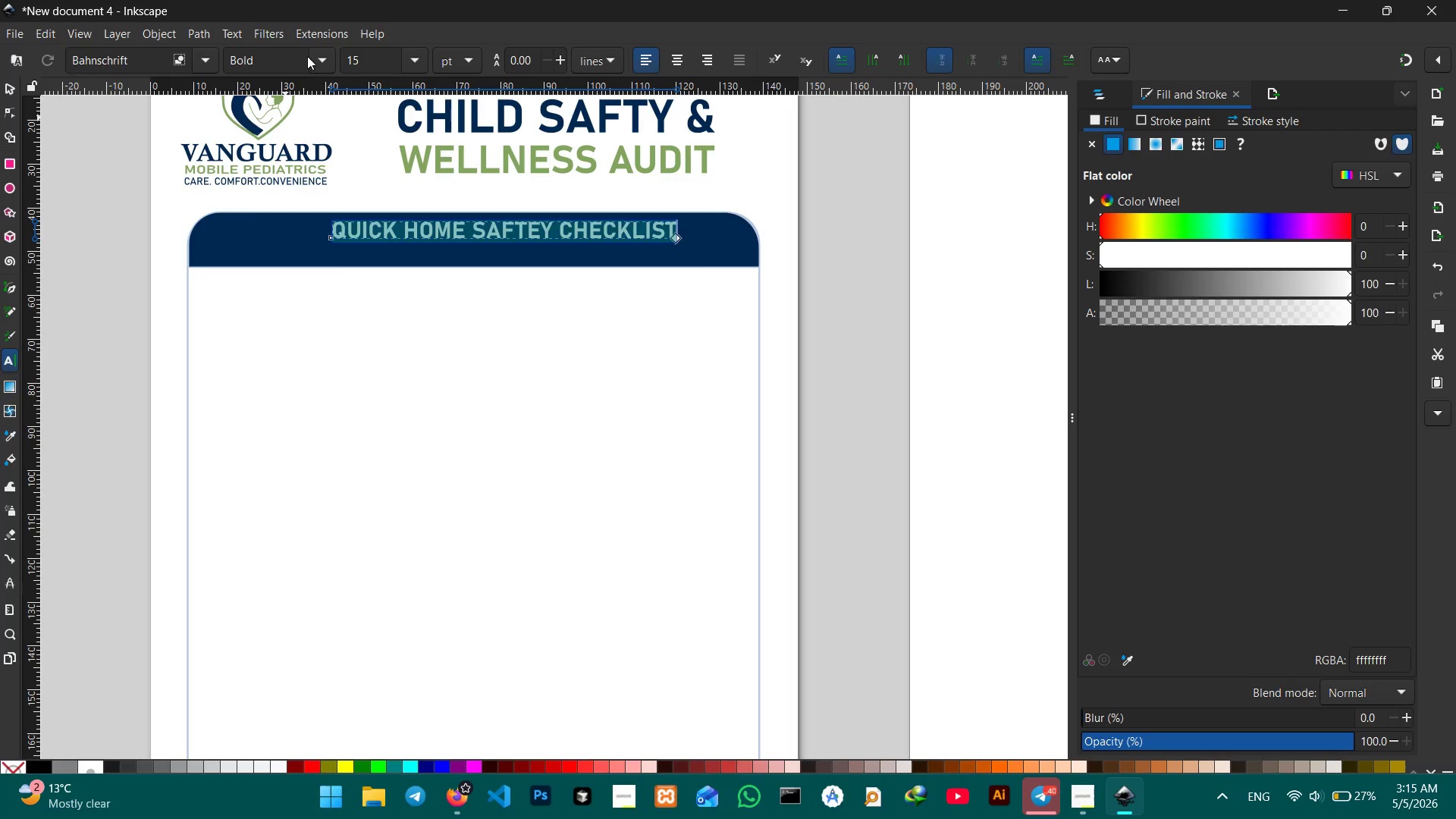 
left_click([317, 56])
 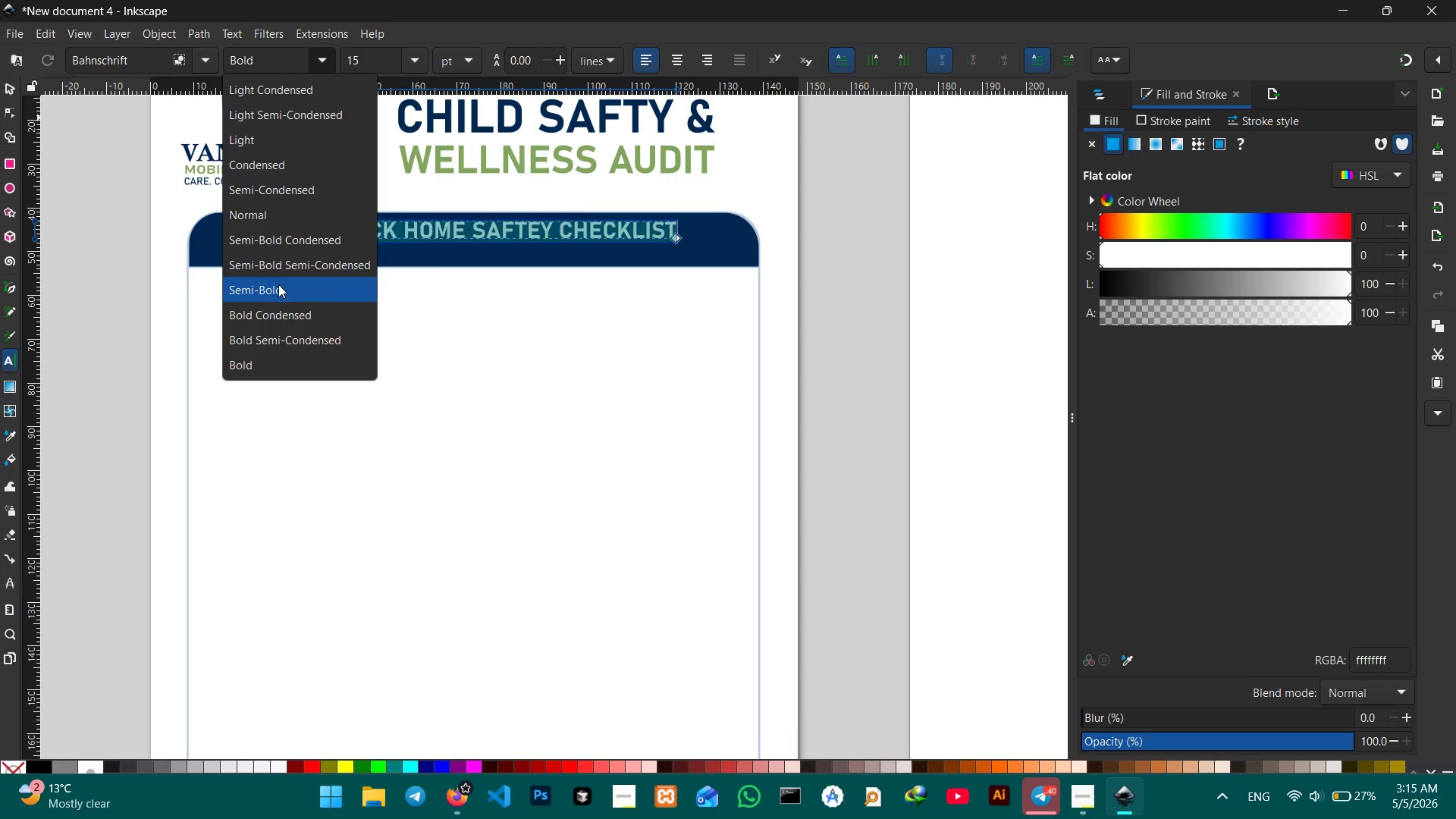 
left_click([278, 284])
 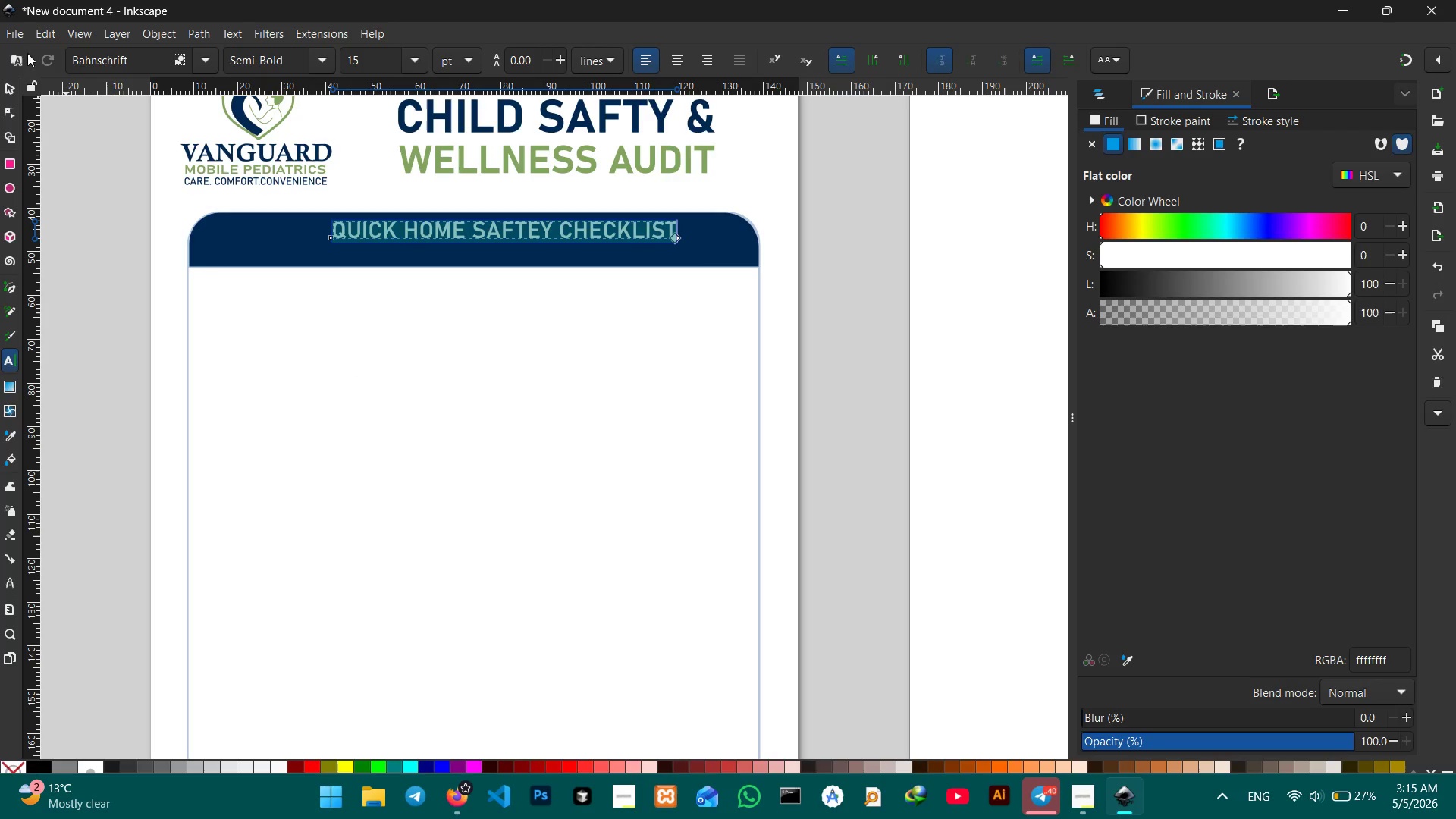 
left_click([0, 90])
 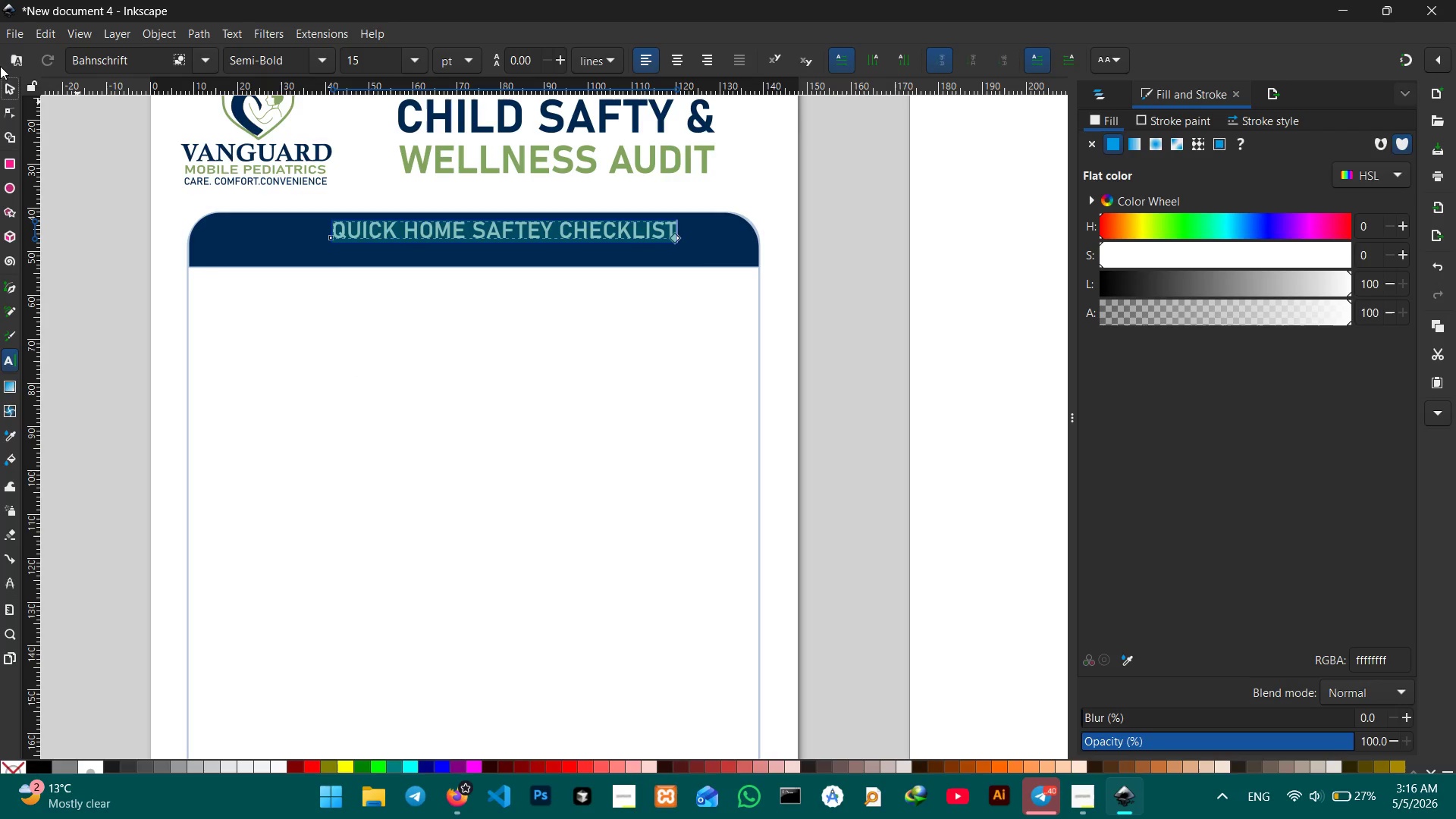 
left_click([11, 84])
 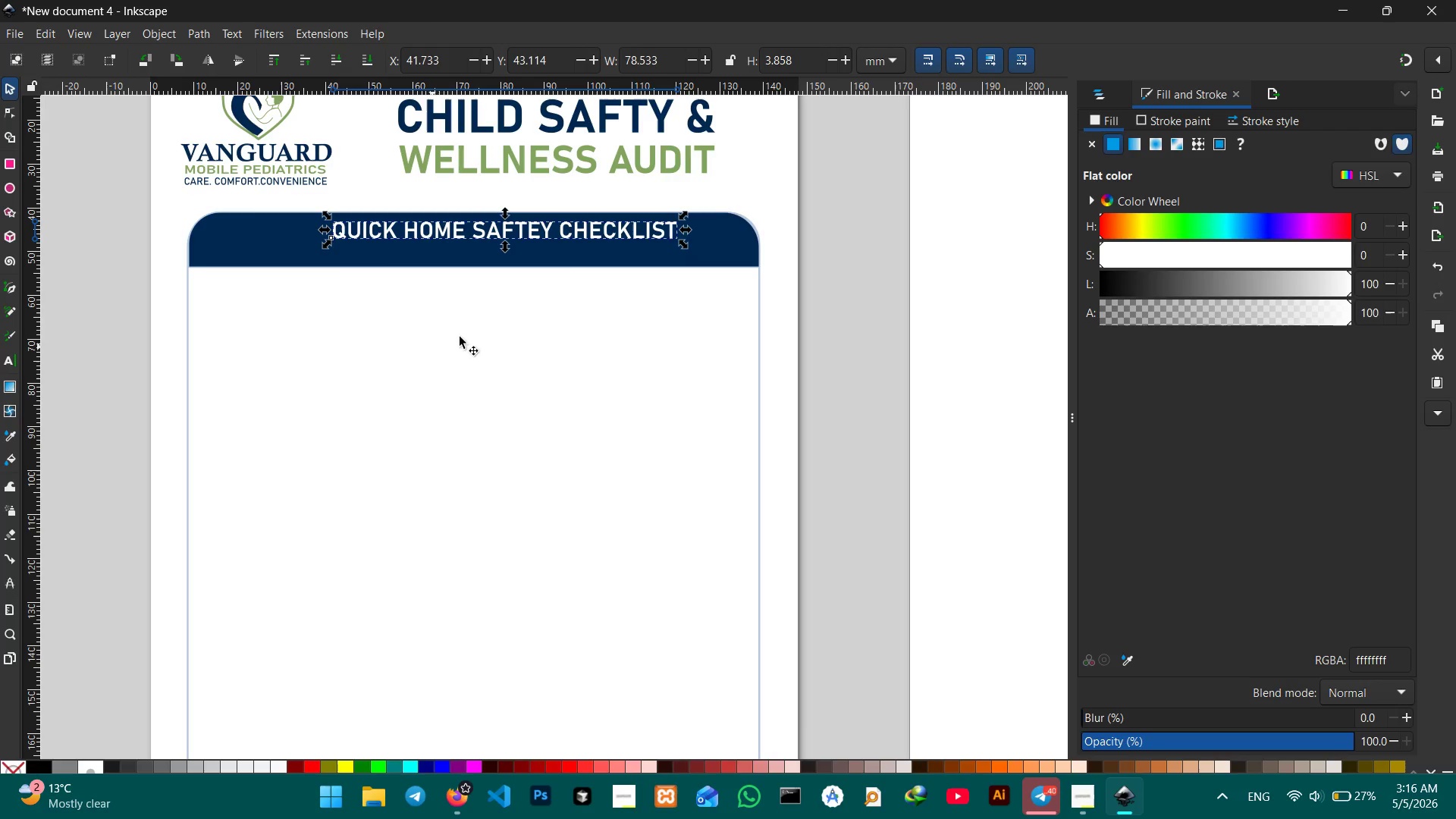 
left_click_drag(start_coordinate=[560, 231], to_coordinate=[542, 245])
 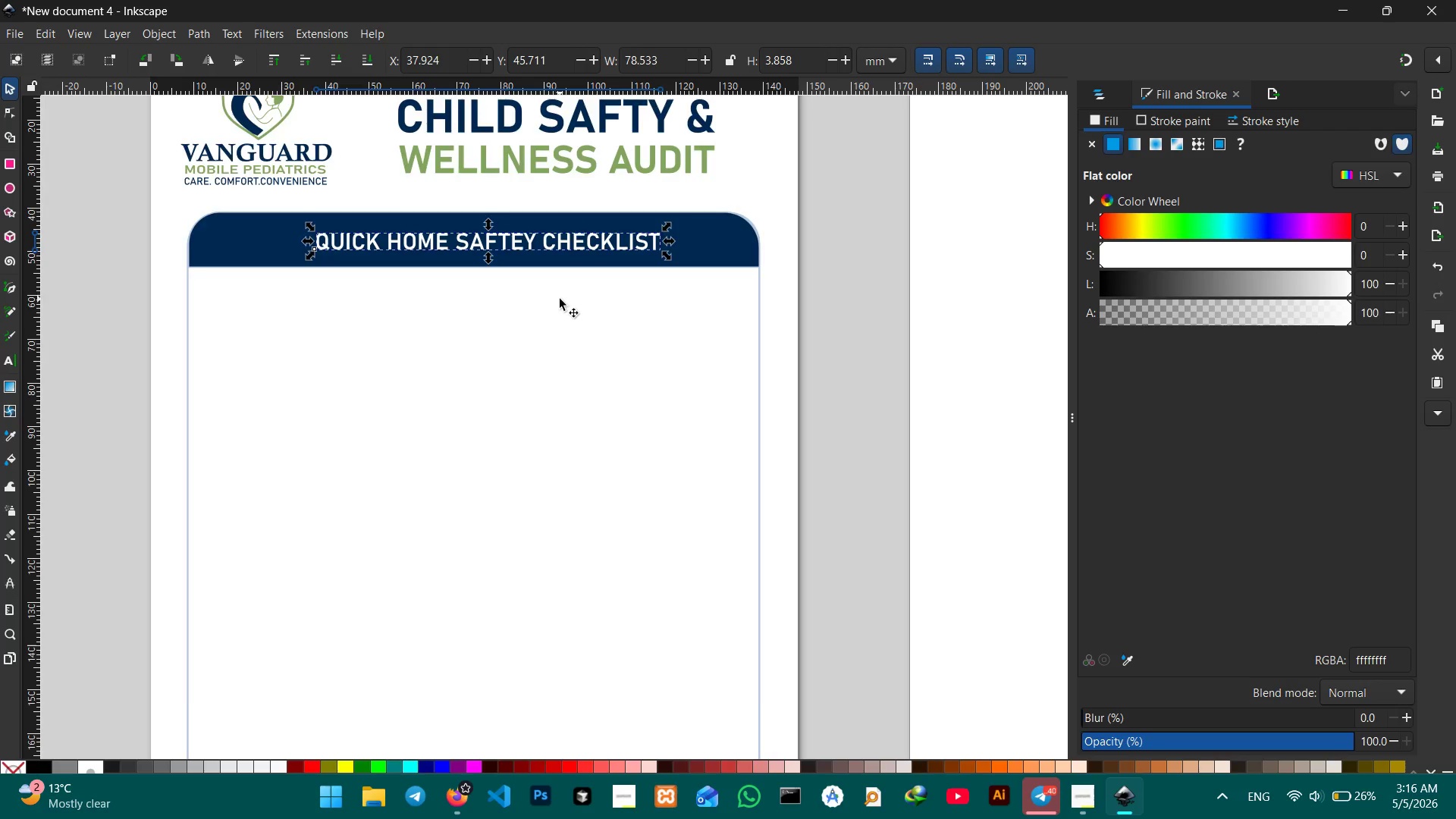 
scroll: coordinate [560, 300], scroll_direction: down, amount: 1.0
 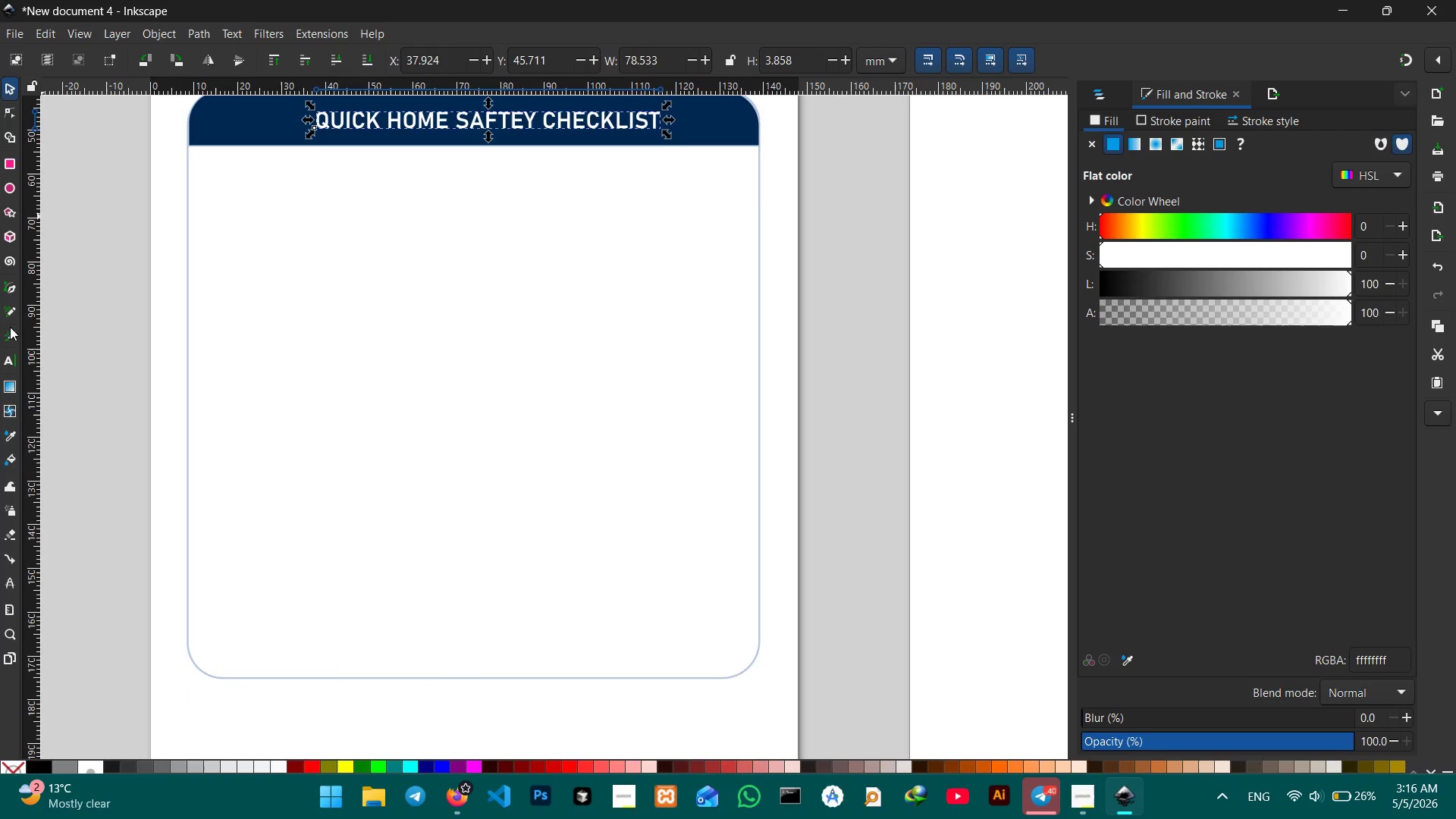 
left_click([8, 289])
 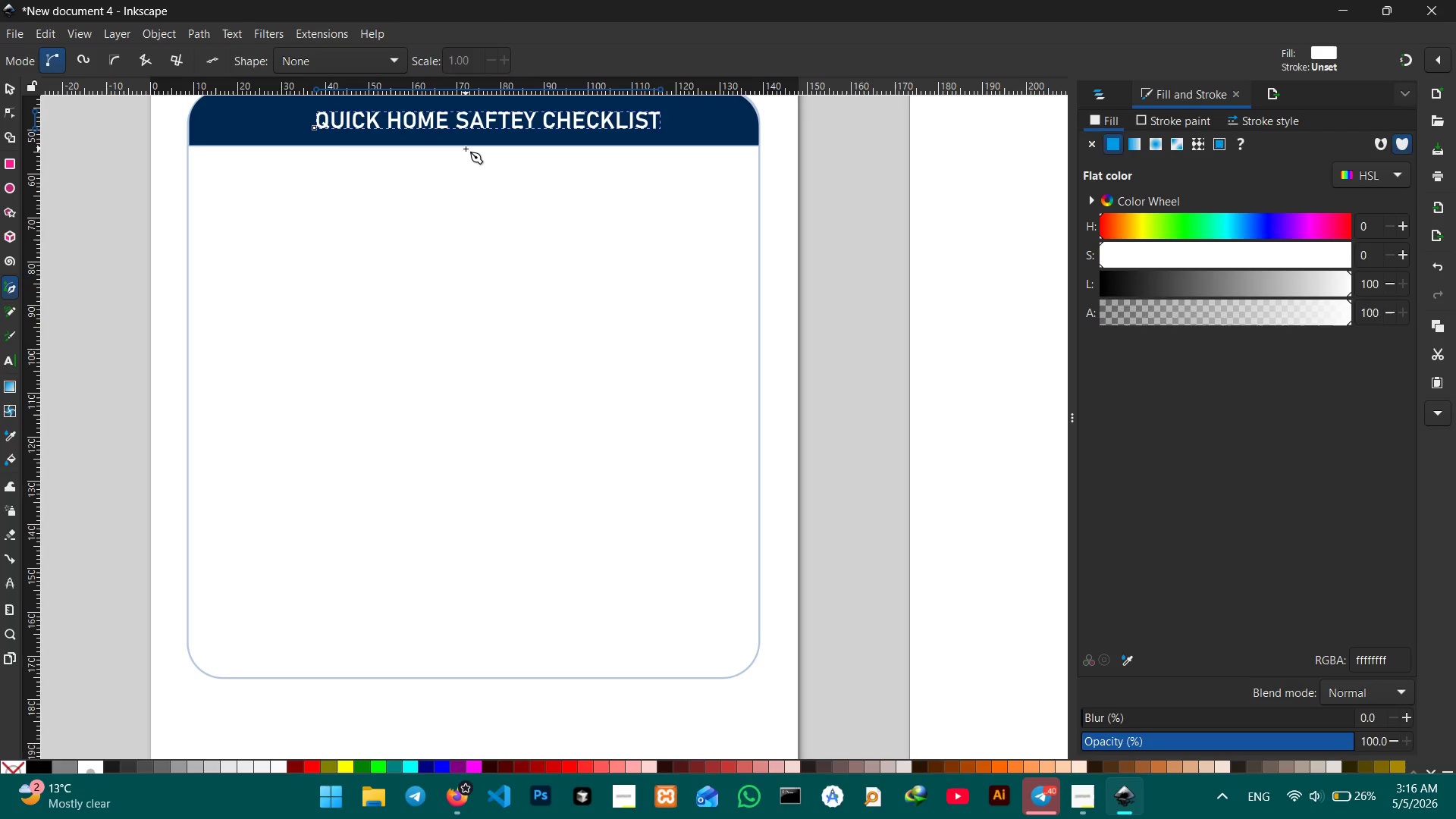 
left_click_drag(start_coordinate=[466, 146], to_coordinate=[469, 679])
 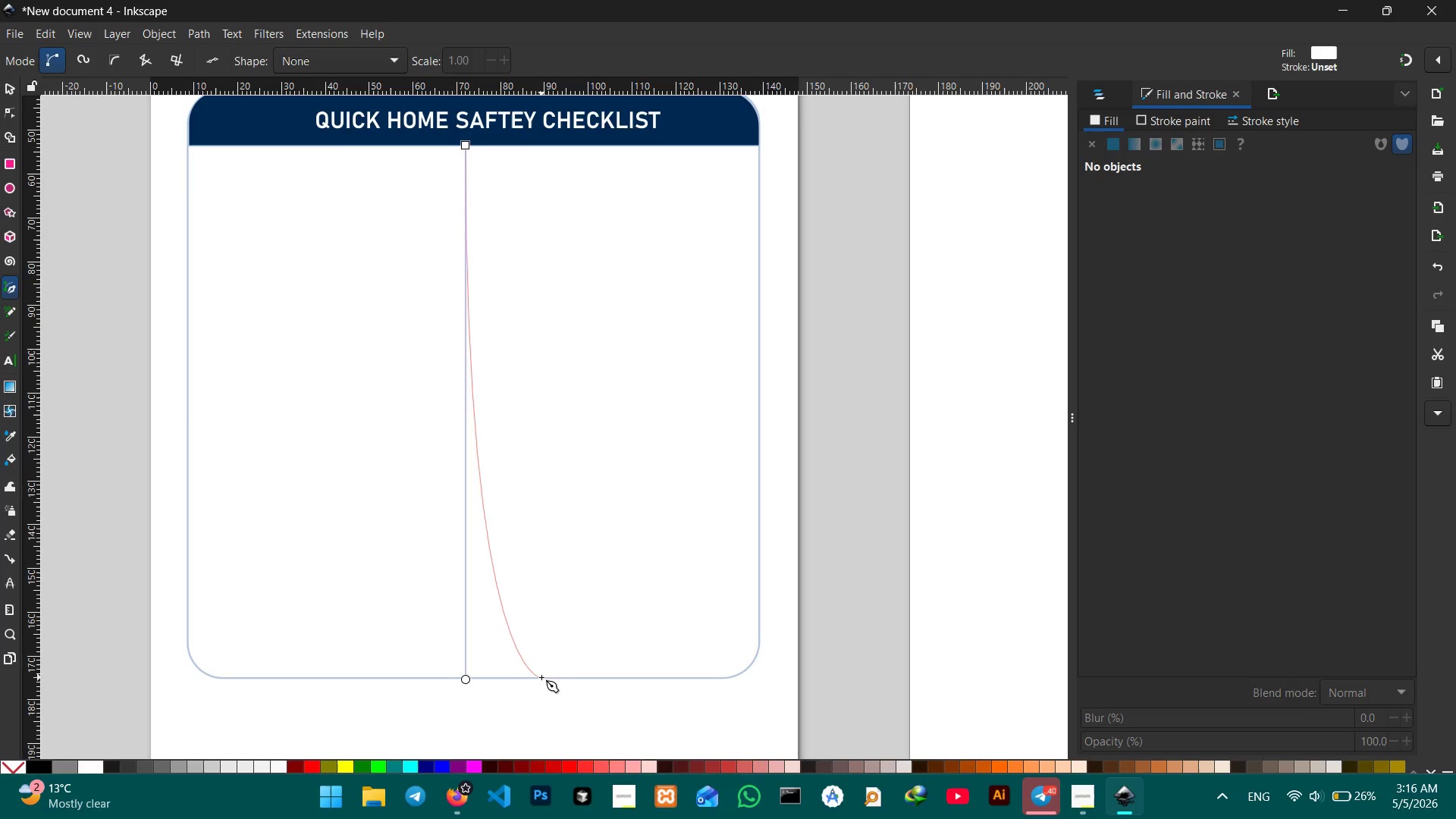 
hold_key(key=ControlLeft, duration=1.88)
 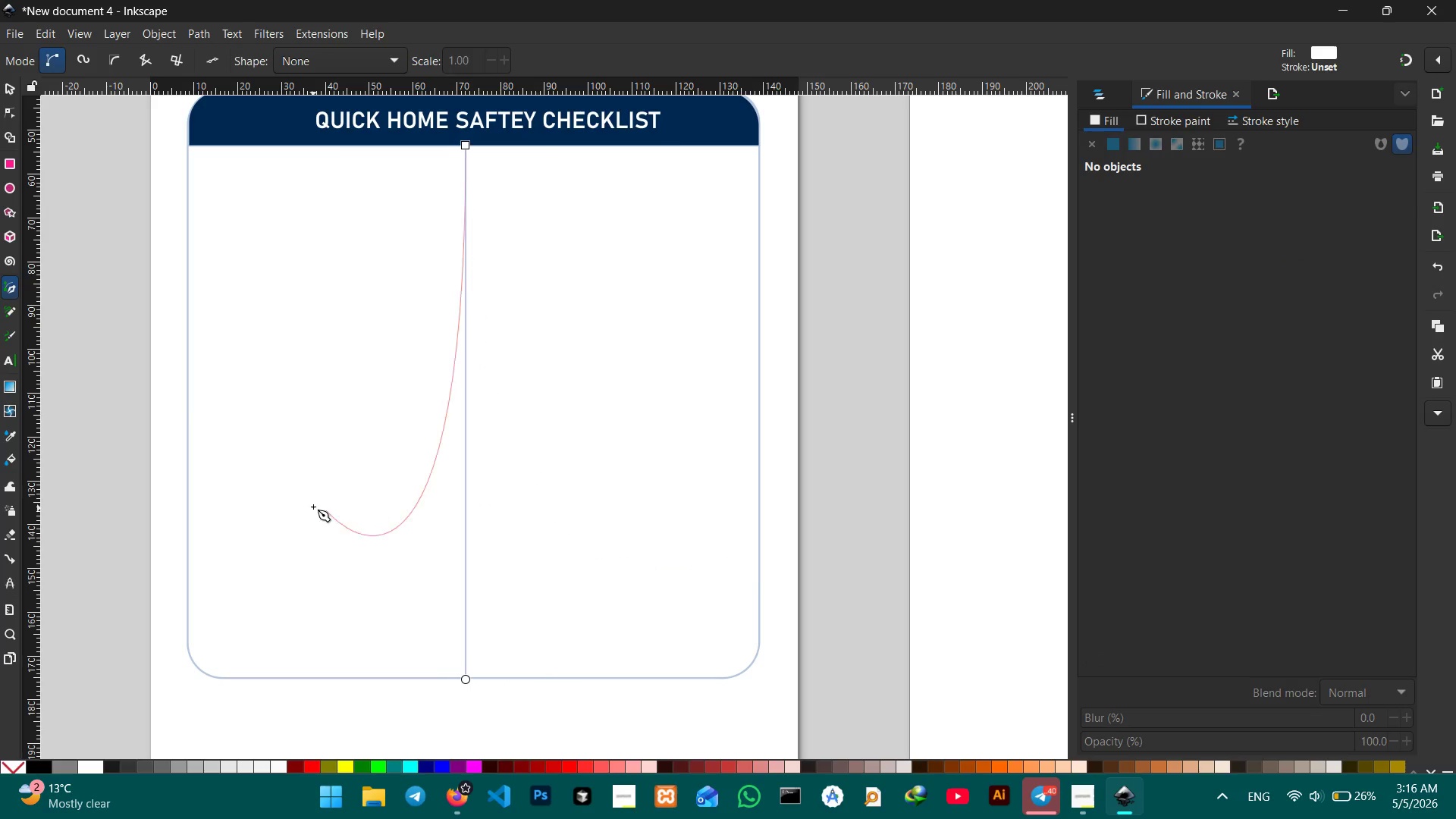 
key(Space)
 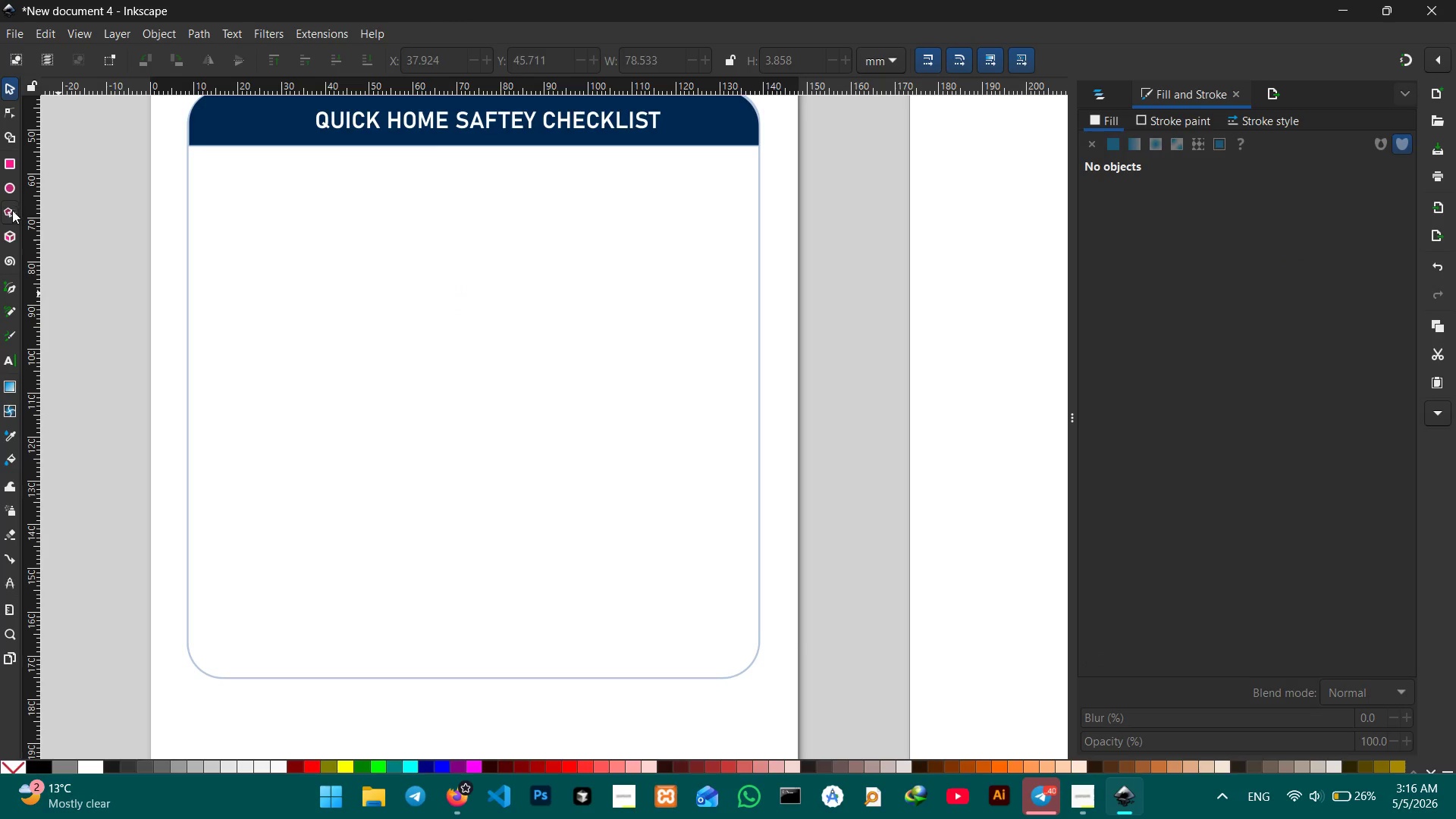 
left_click([14, 281])
 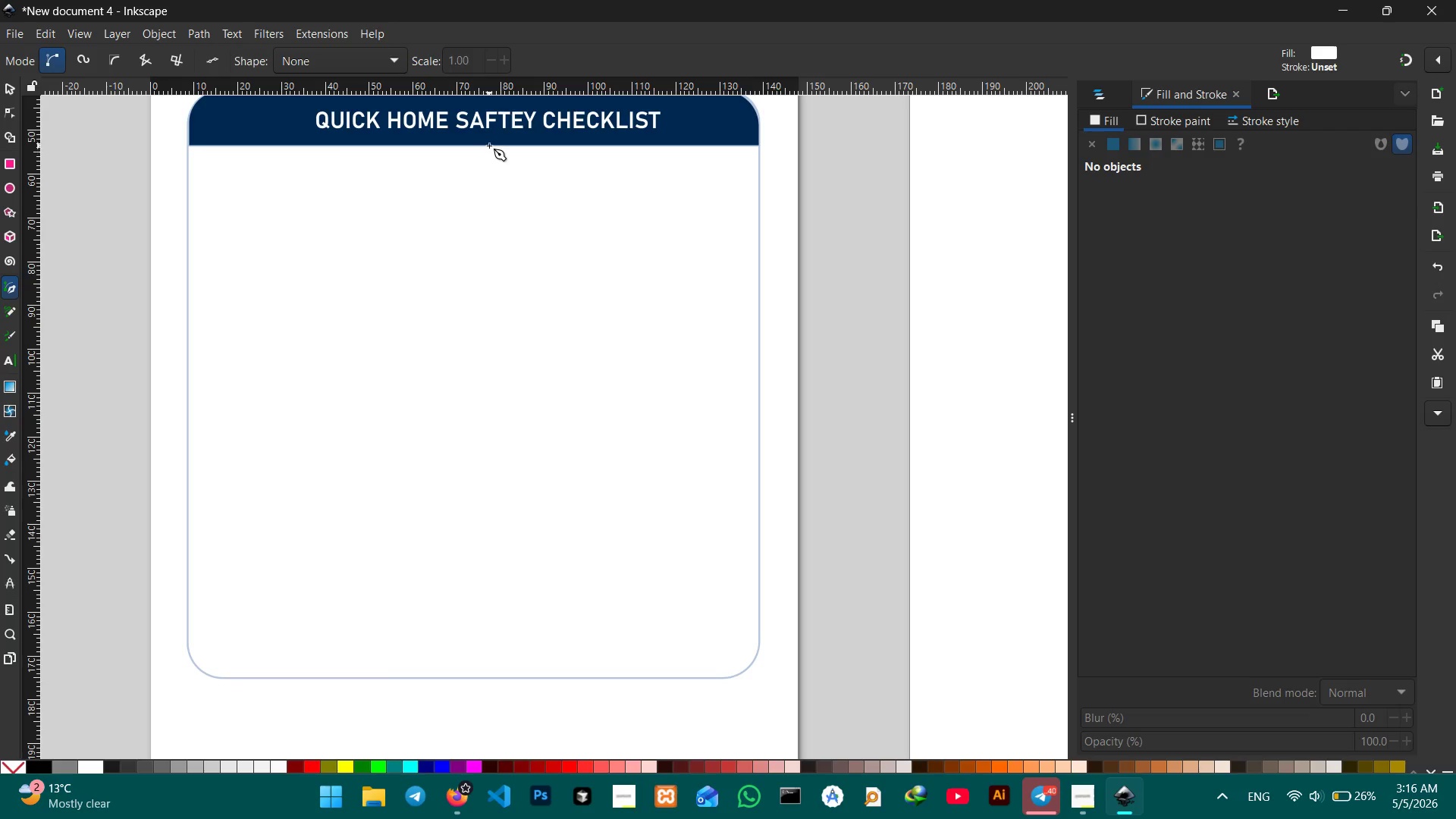 
hold_key(key=ControlLeft, duration=3.89)
left_click_drag(start_coordinate=[484, 145], to_coordinate=[511, 675])
 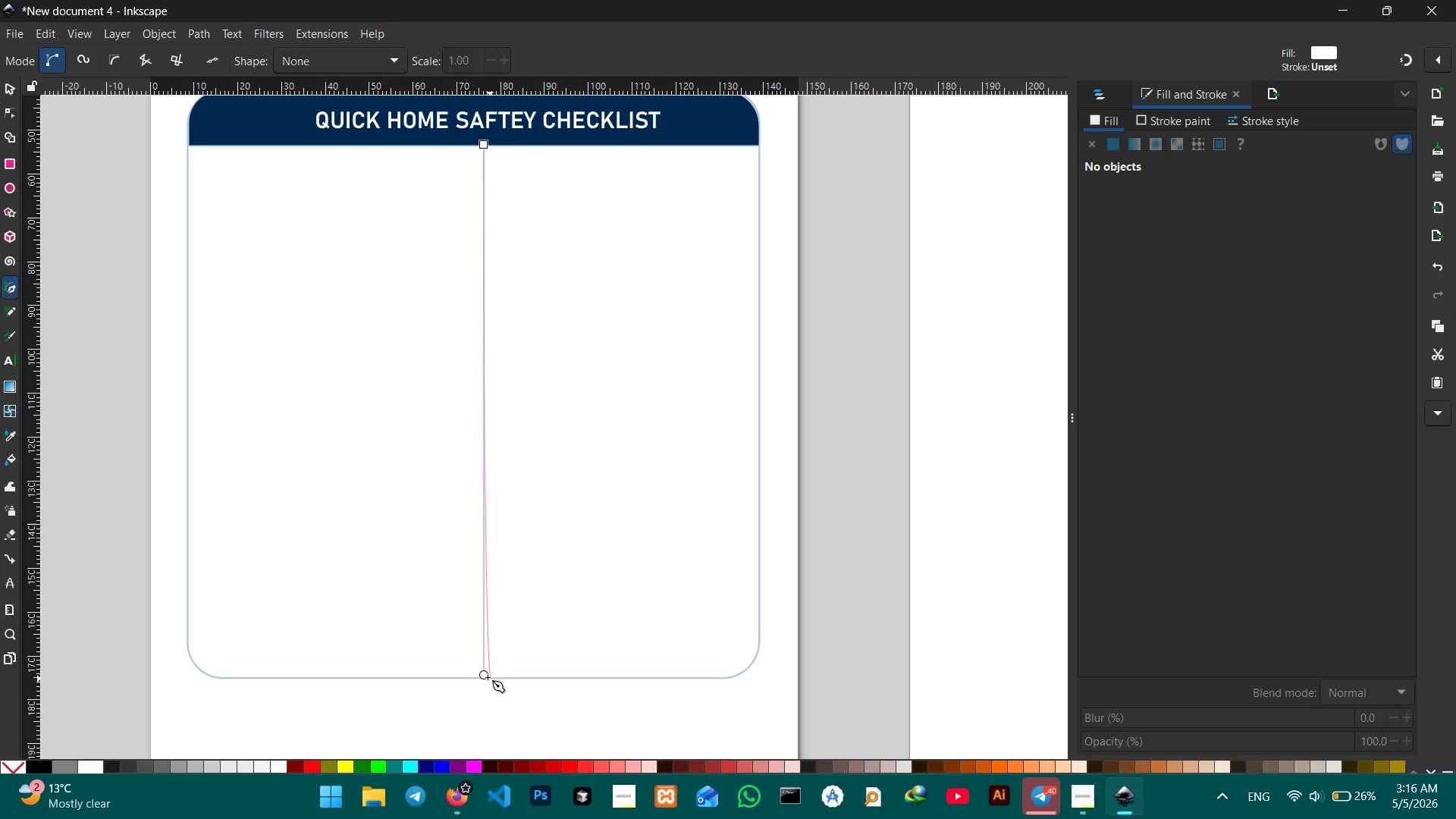 
left_click([484, 676])
 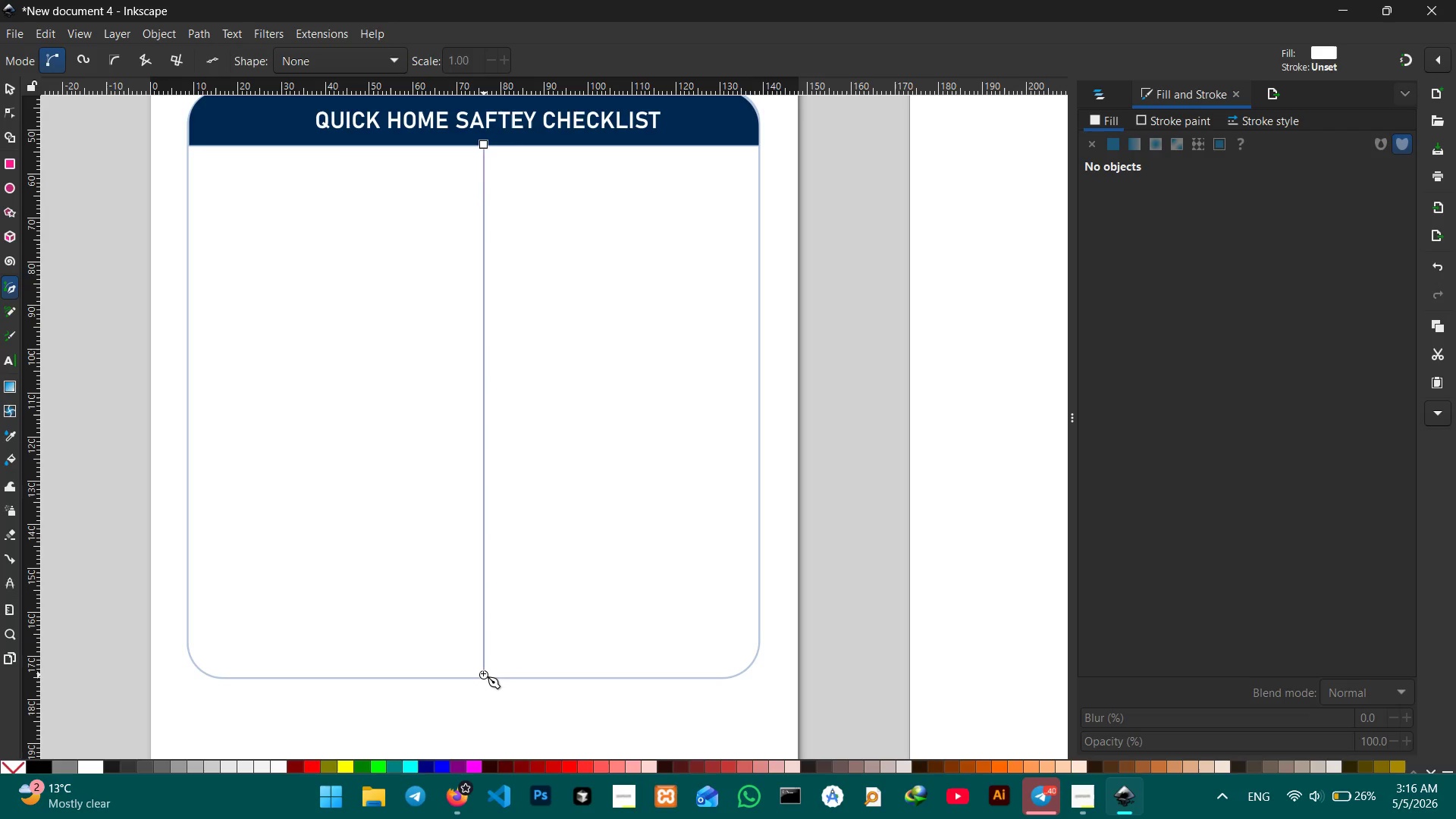 
double_click([483, 673])
 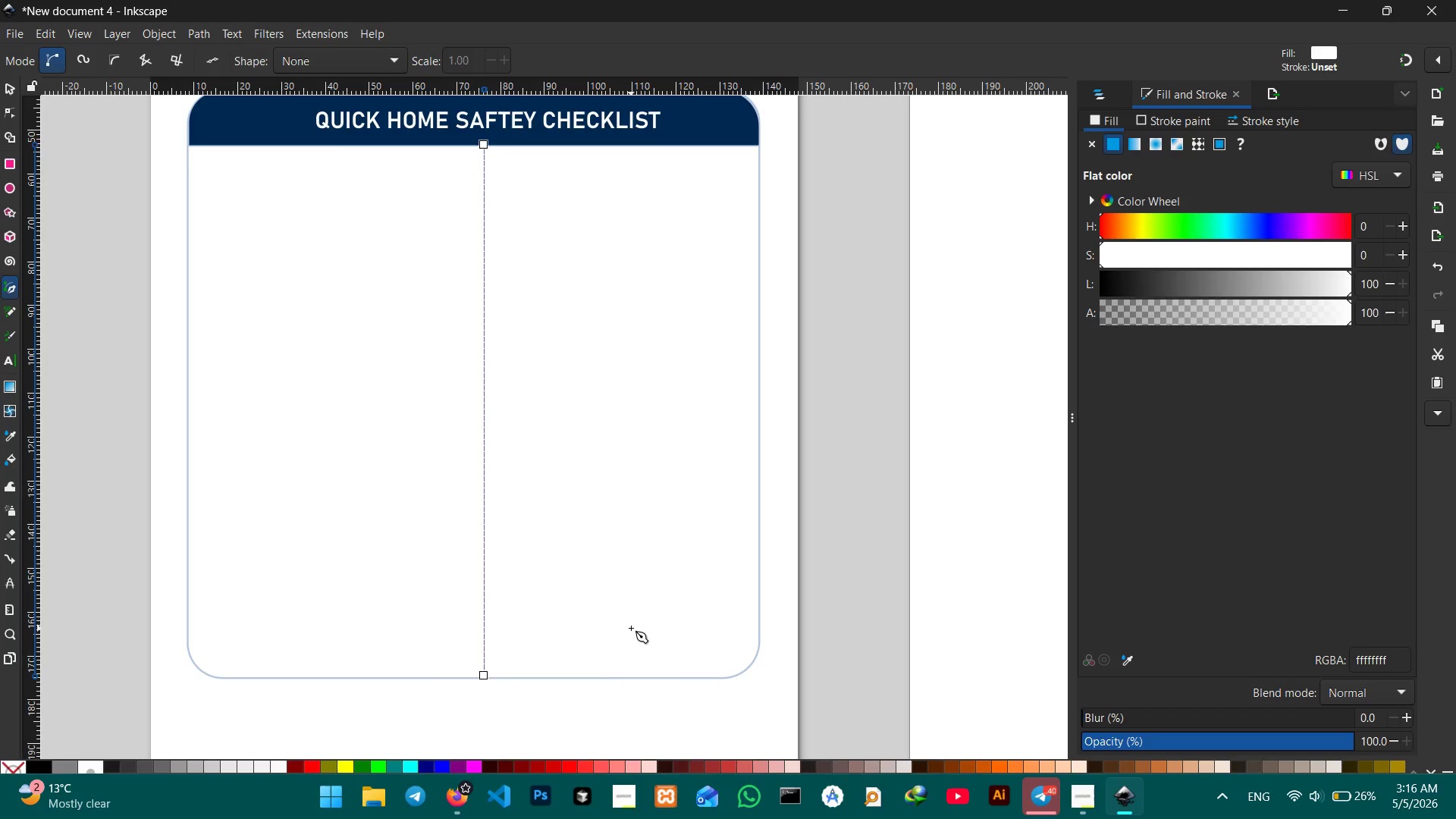 
key(Space)
 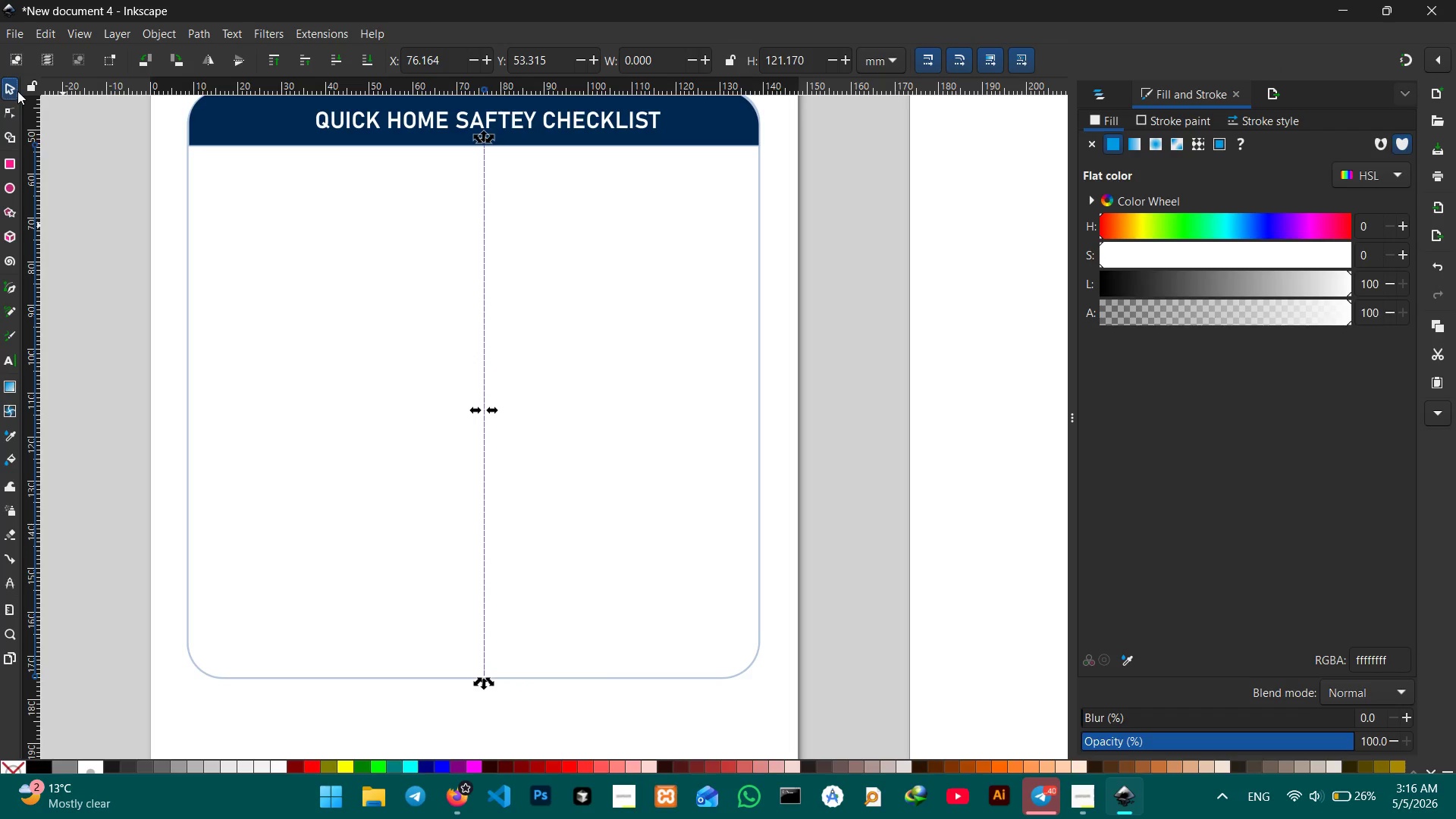 
double_click([65, 183])
 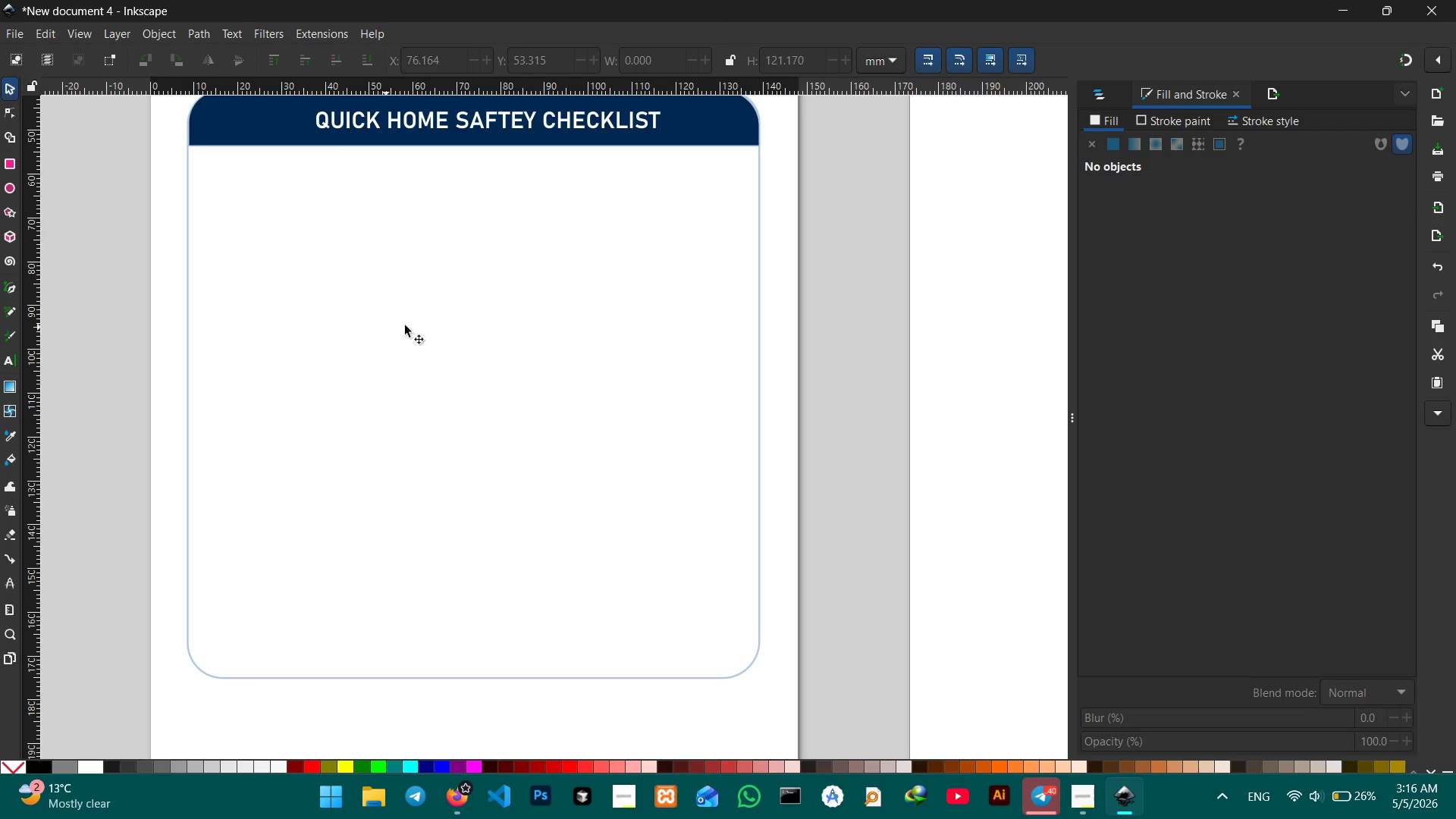 
left_click([461, 320])
 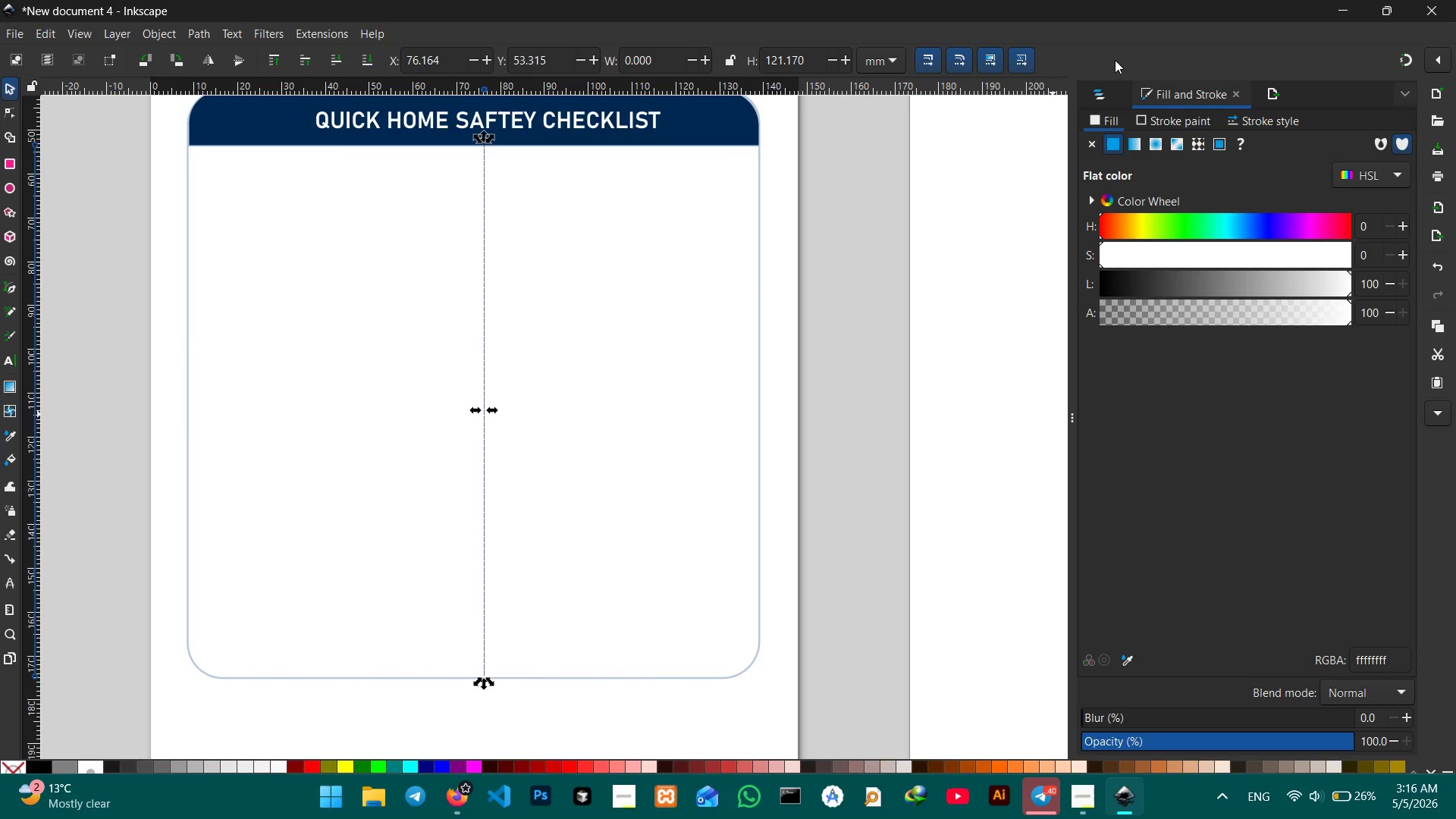 
left_click([1094, 145])
 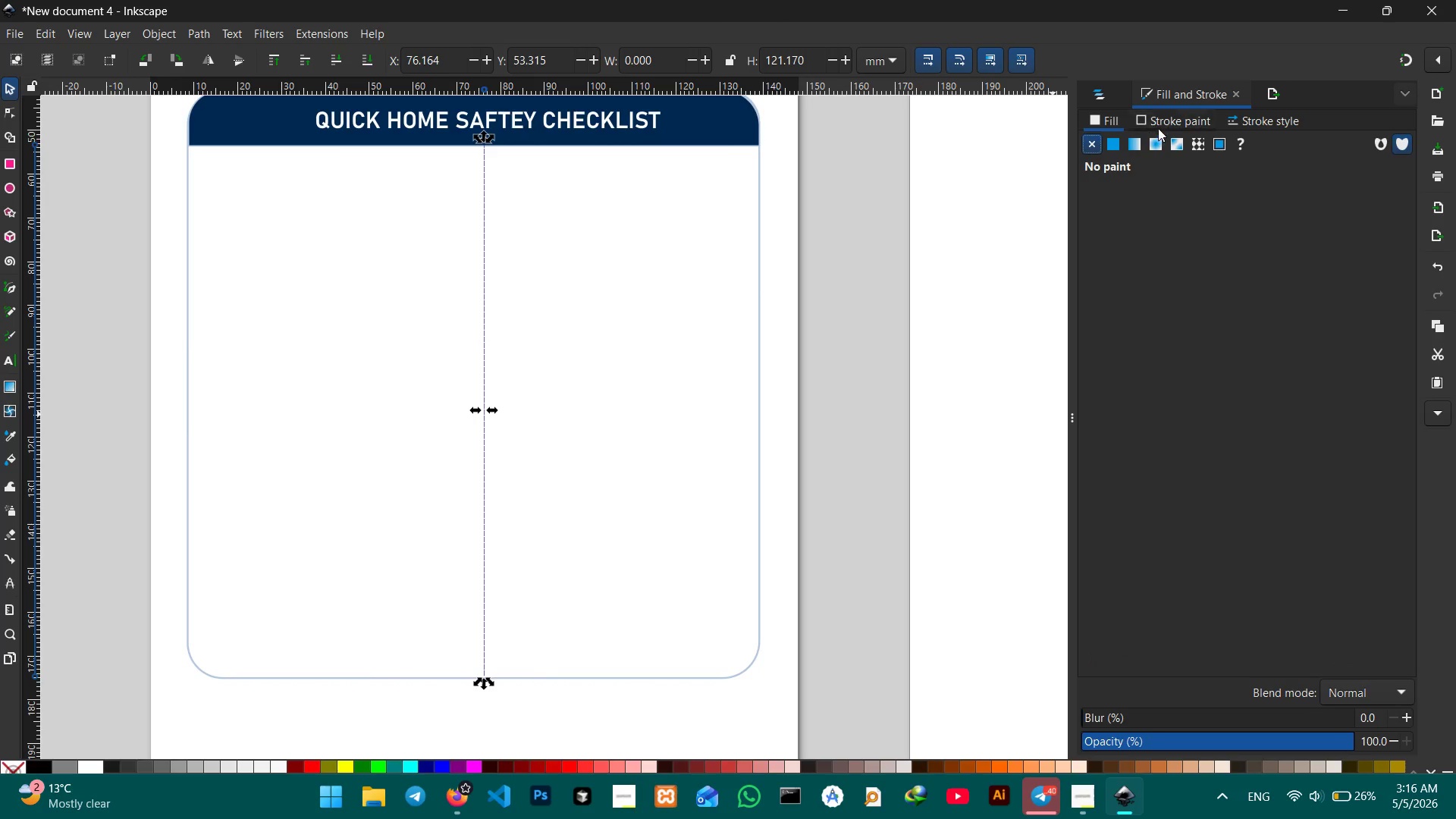 
double_click([1159, 127])
 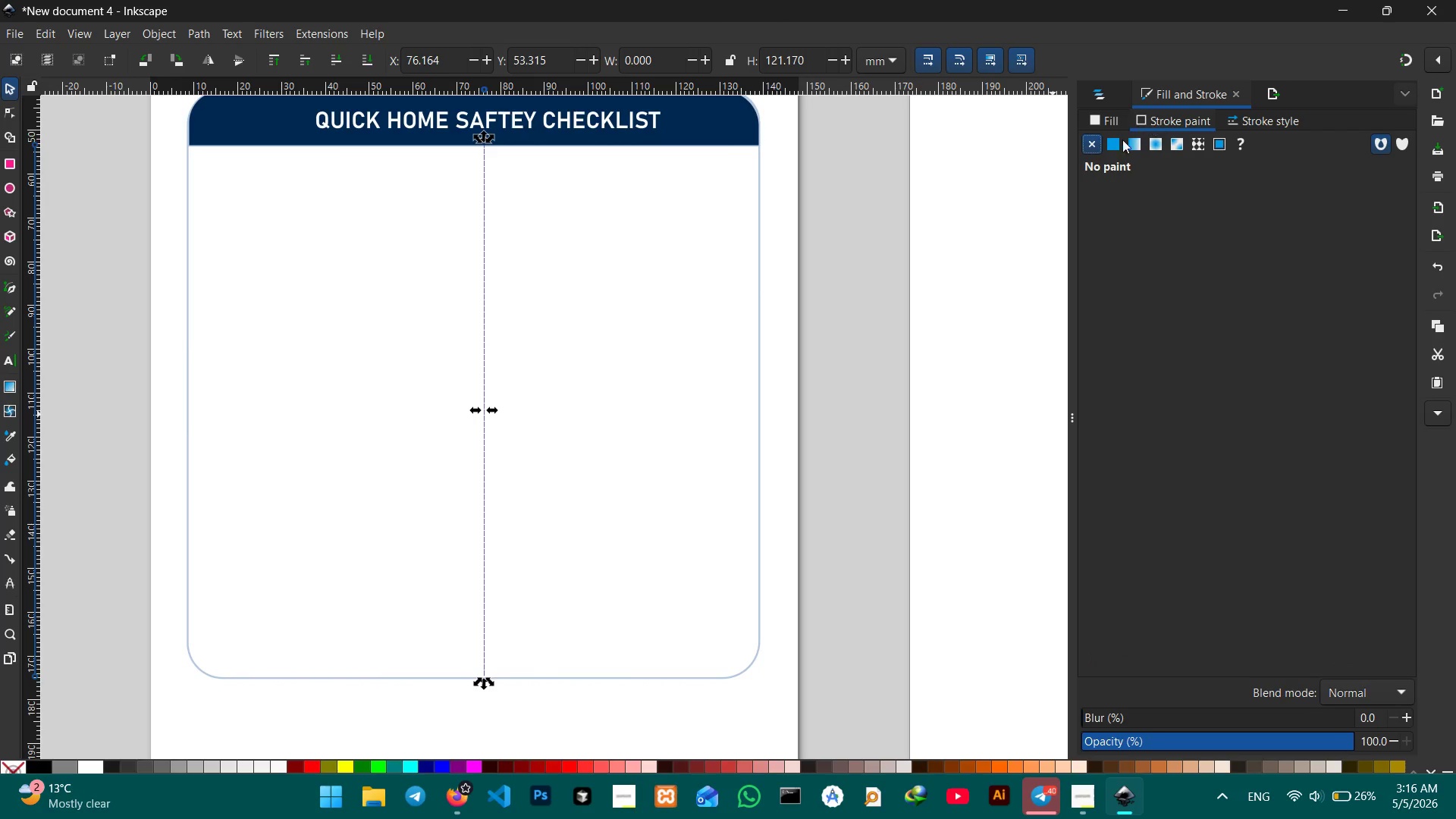 
left_click([1112, 143])
 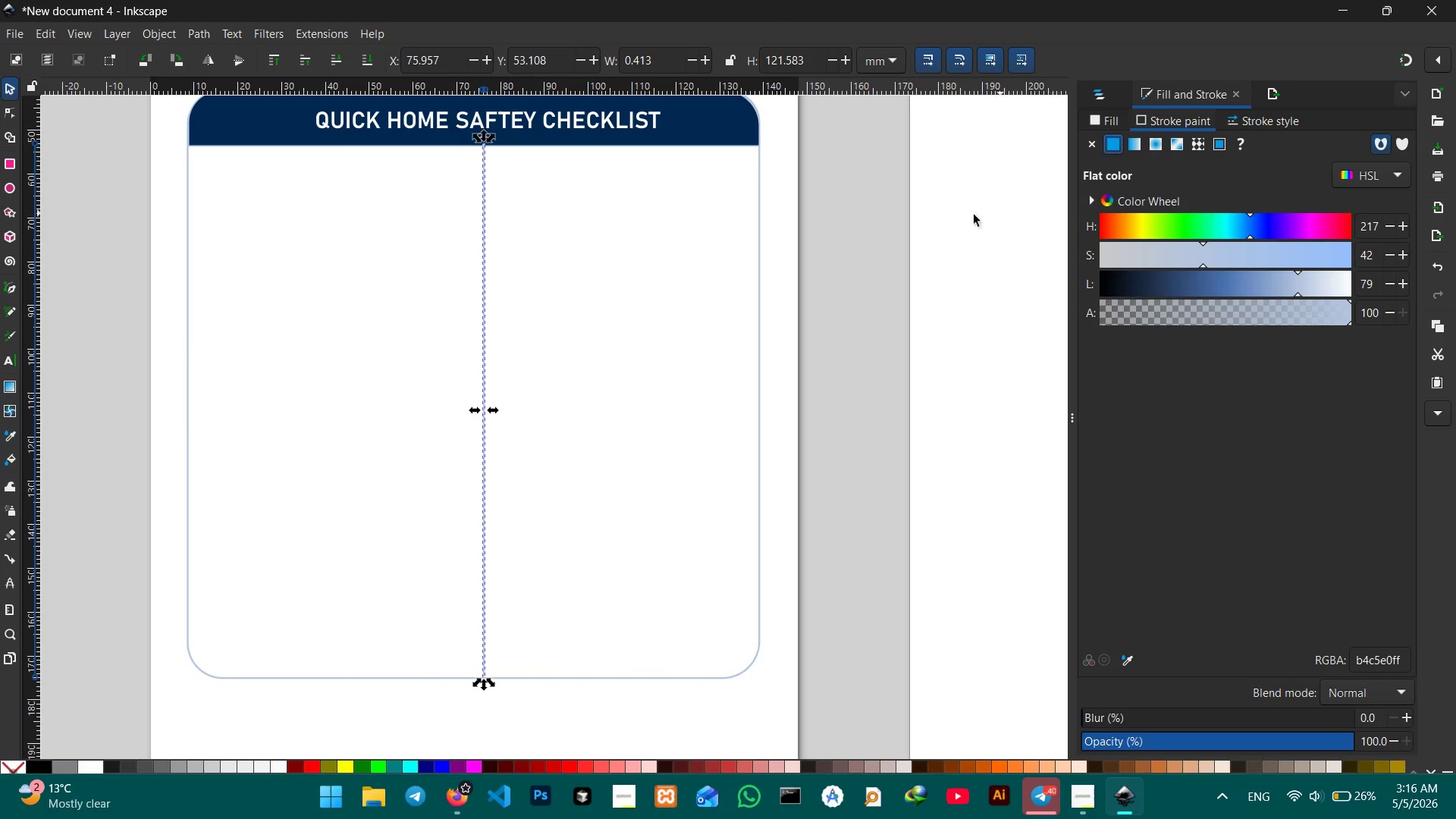 
left_click([890, 208])
 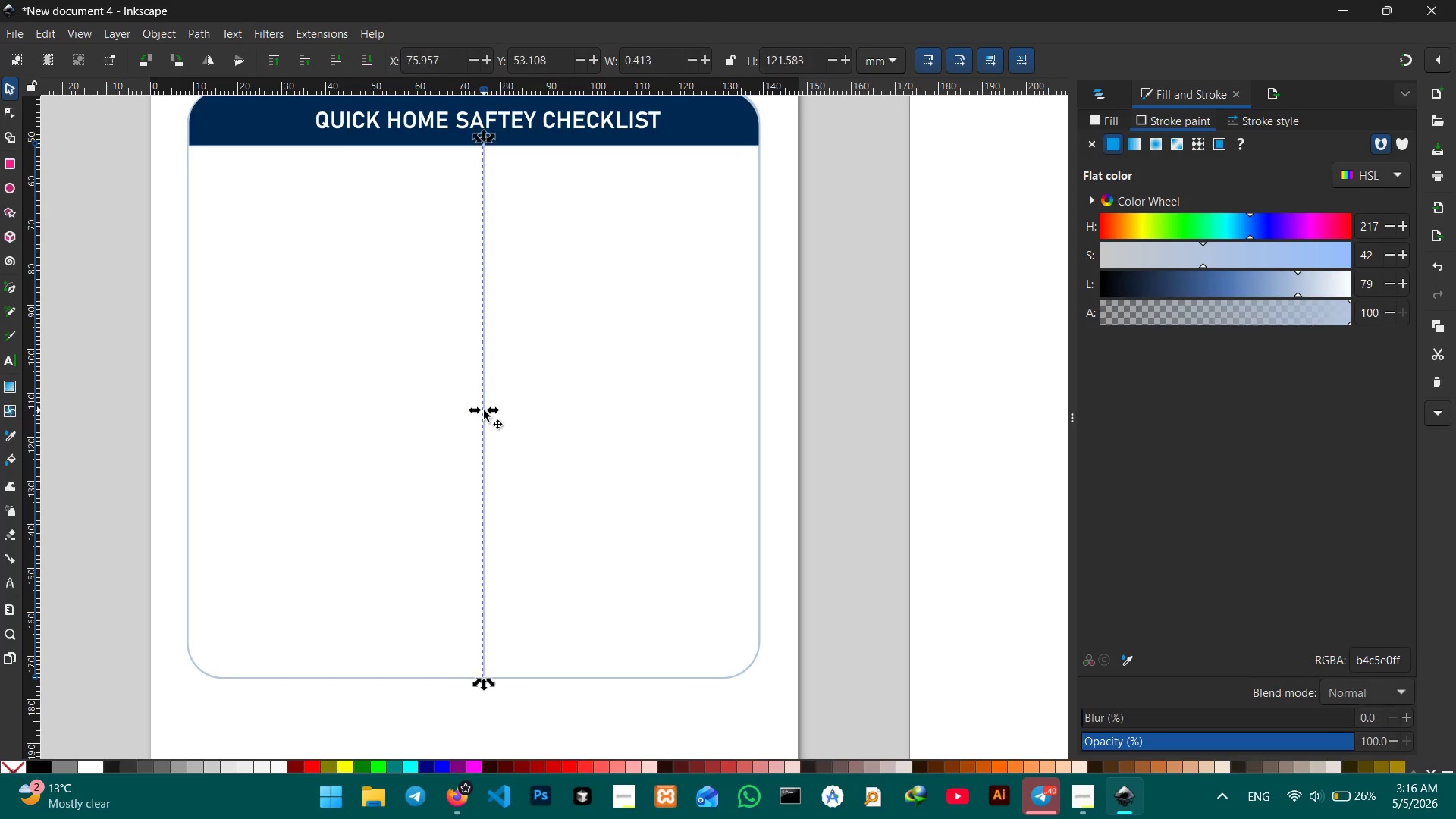 
left_click_drag(start_coordinate=[484, 424], to_coordinate=[475, 425])
 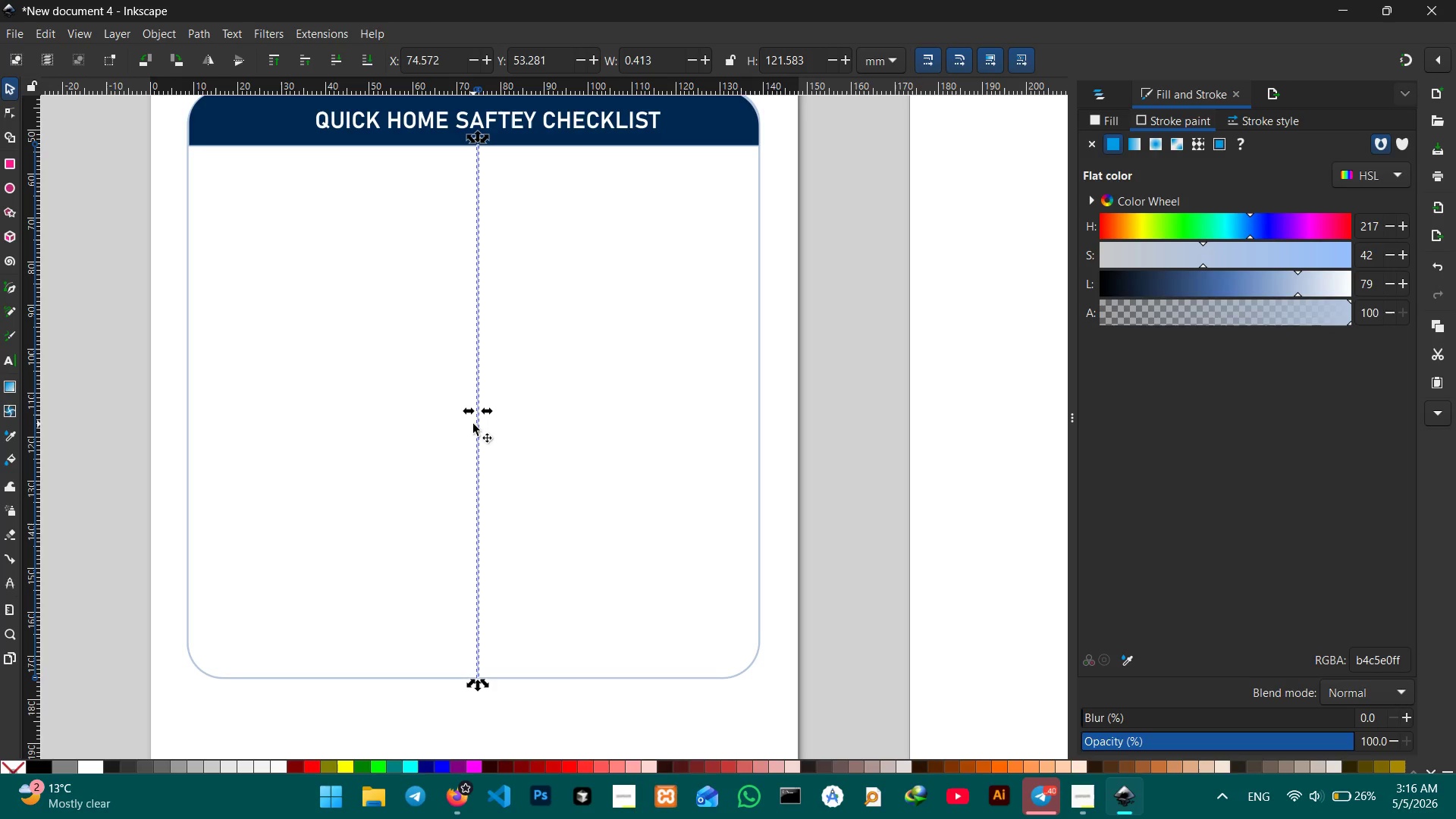 
left_click([731, 422])
 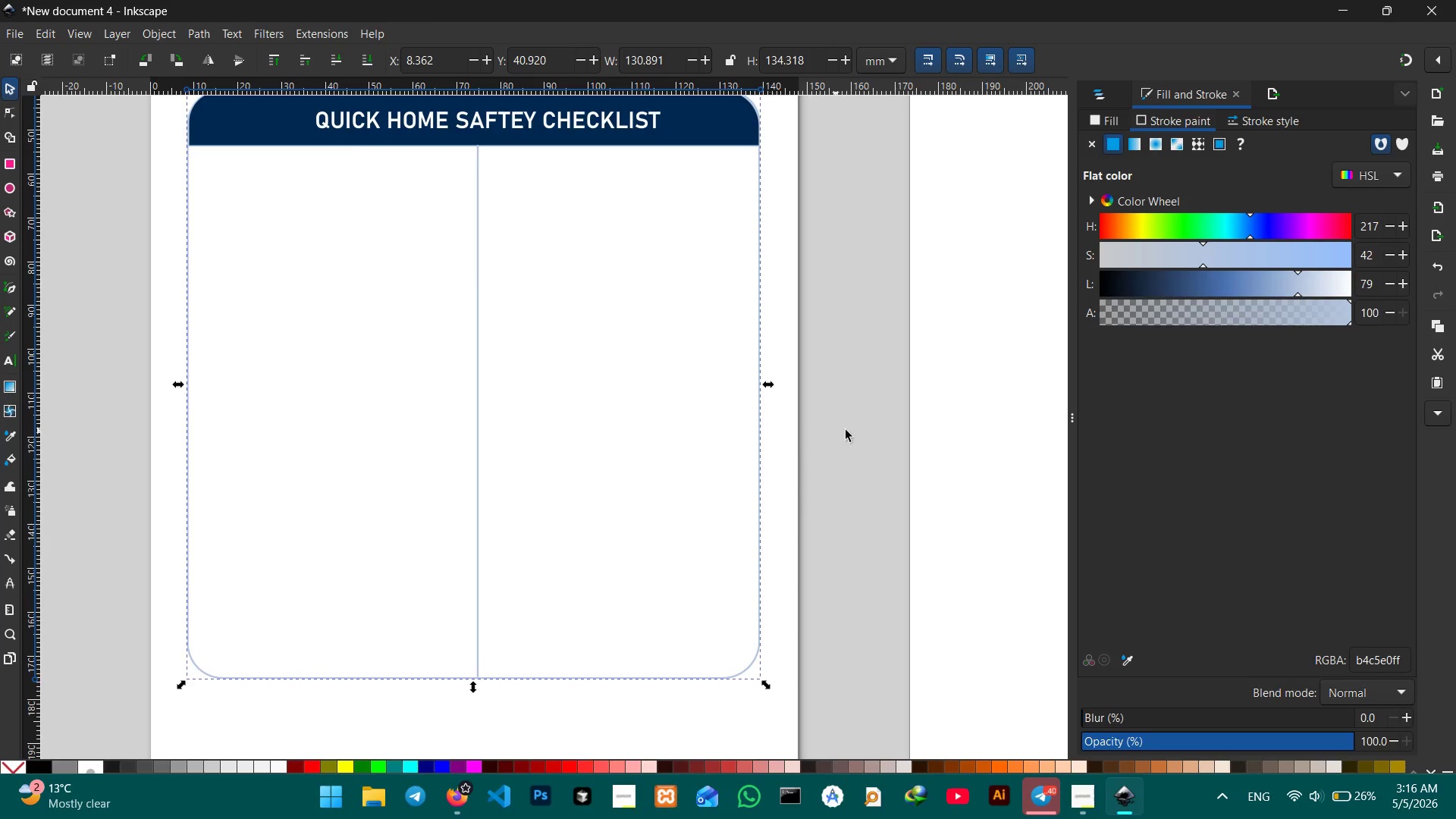 
left_click([864, 425])
 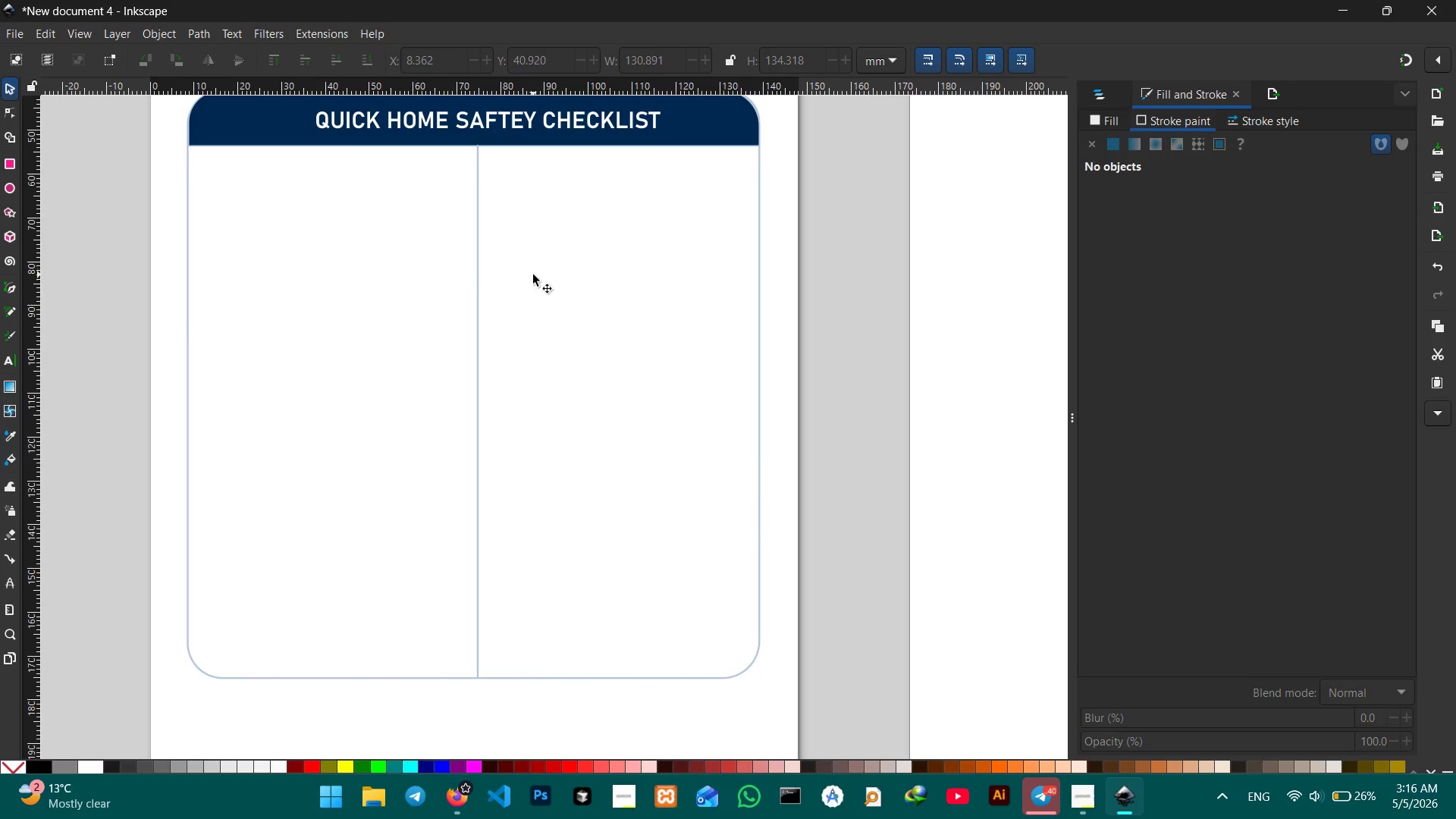 
left_click([476, 284])
 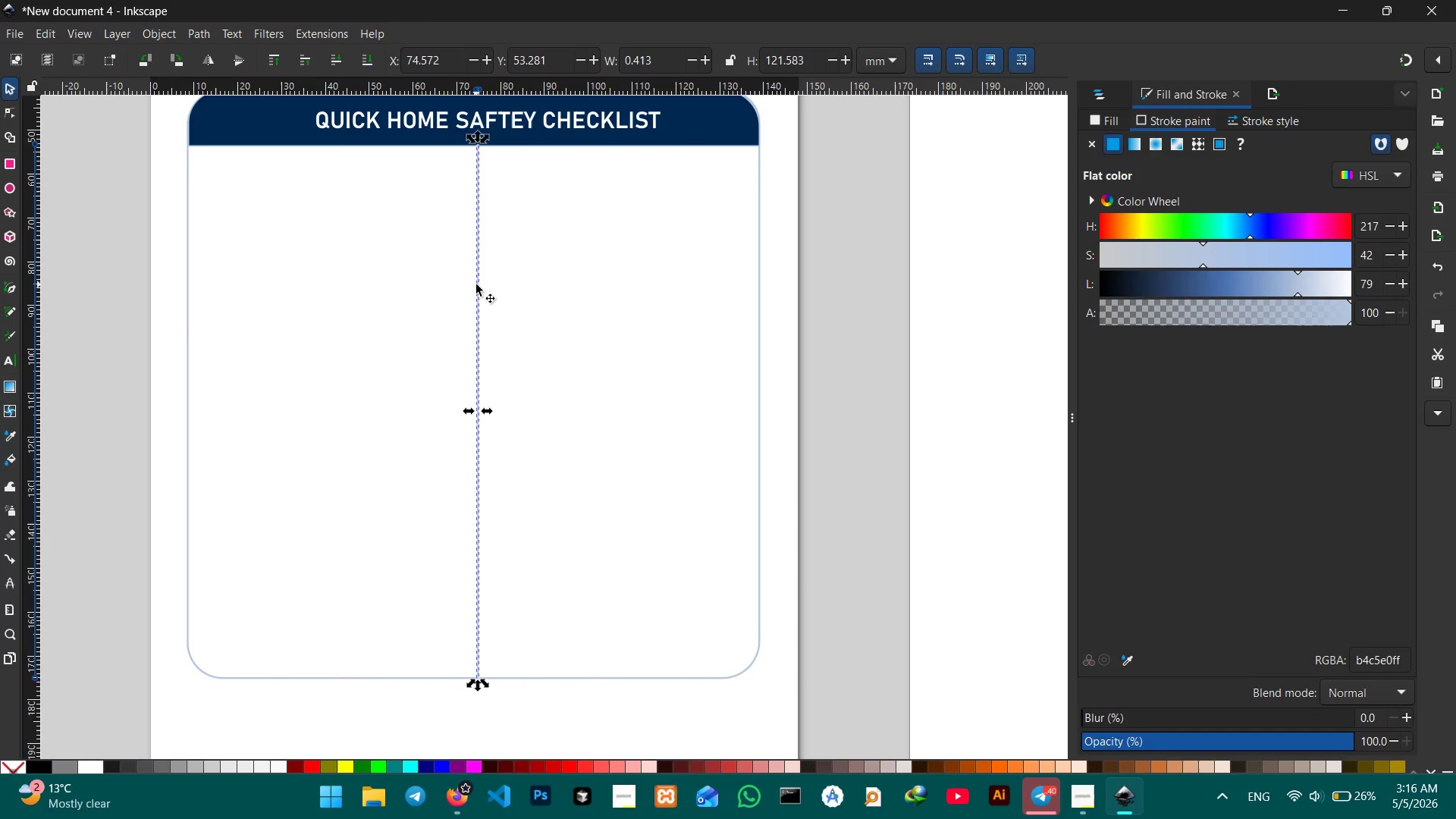 
key(Control+C)
 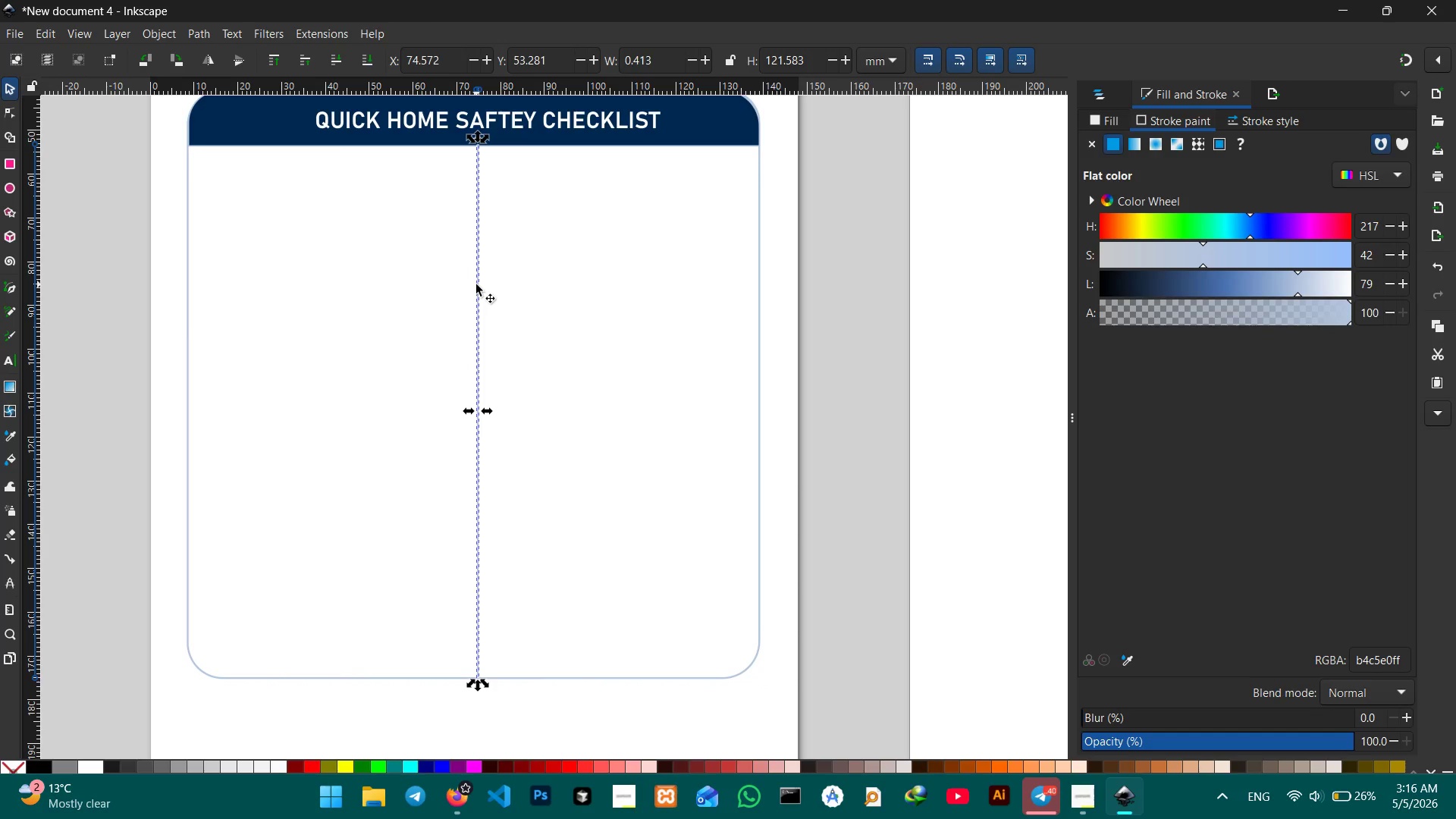 
key(Control+V)
 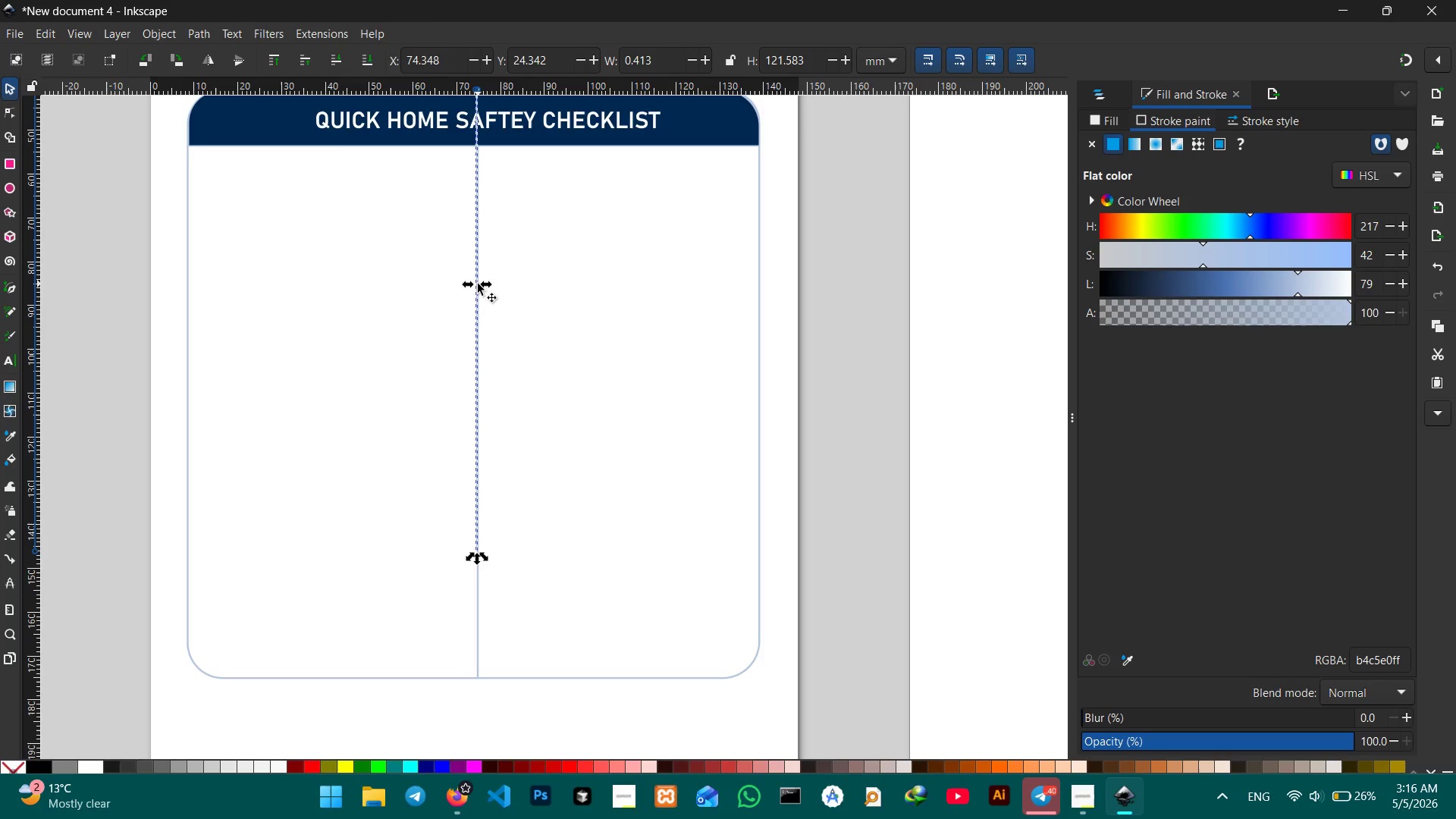 
left_click_drag(start_coordinate=[477, 287], to_coordinate=[352, 460])
 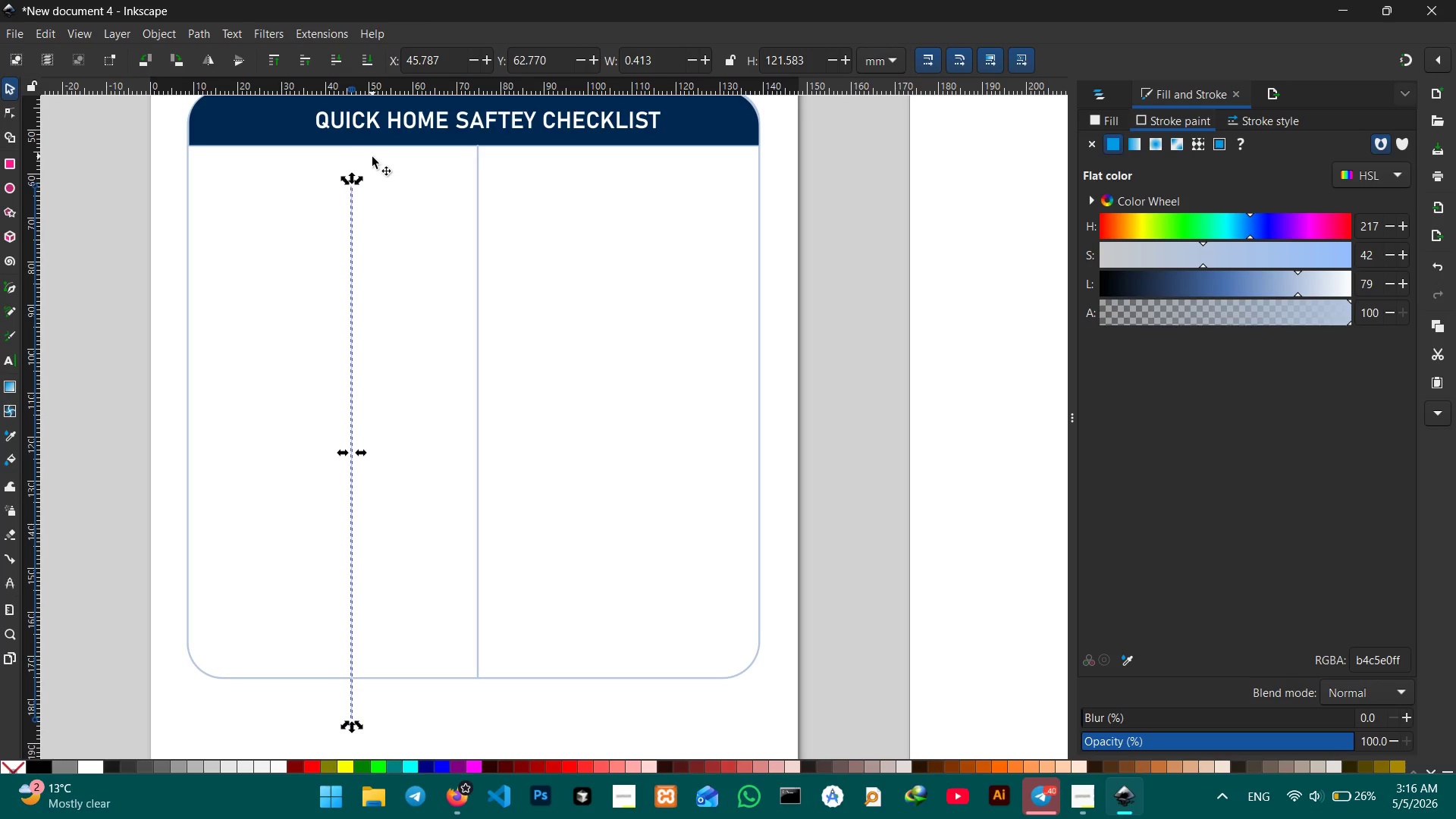 
left_click([377, 173])
 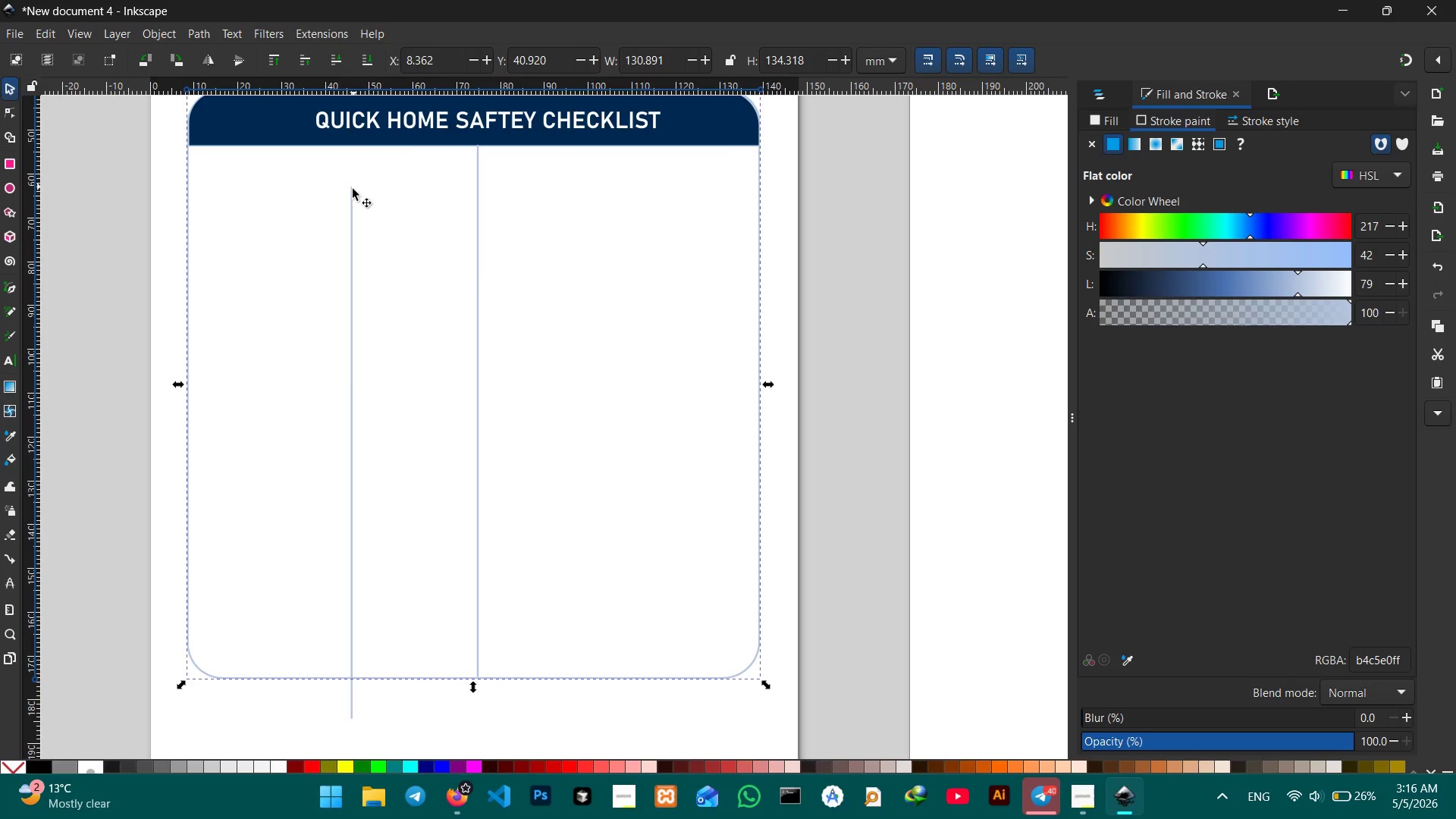 
left_click([353, 195])
 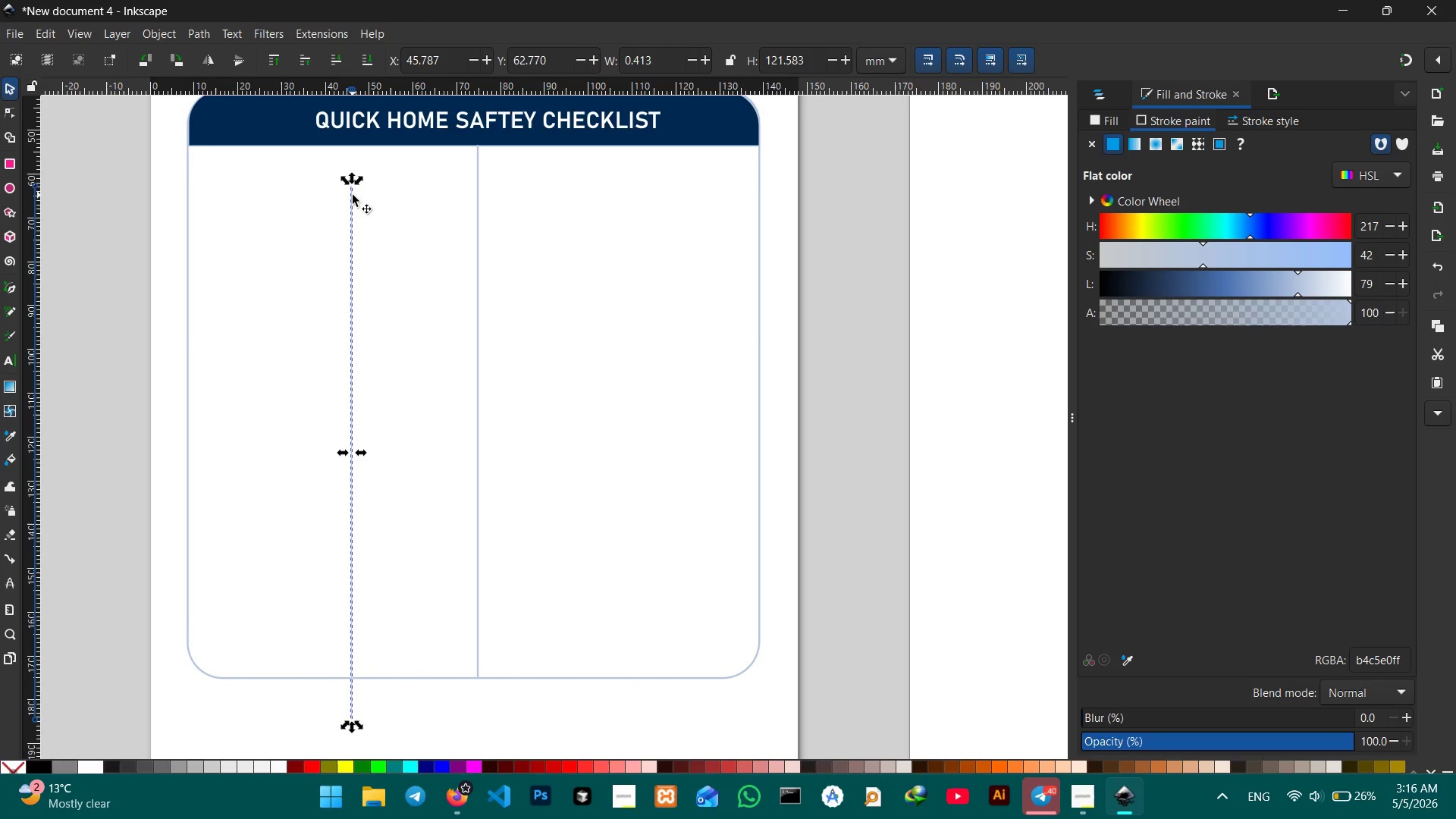 
key(Backspace)
 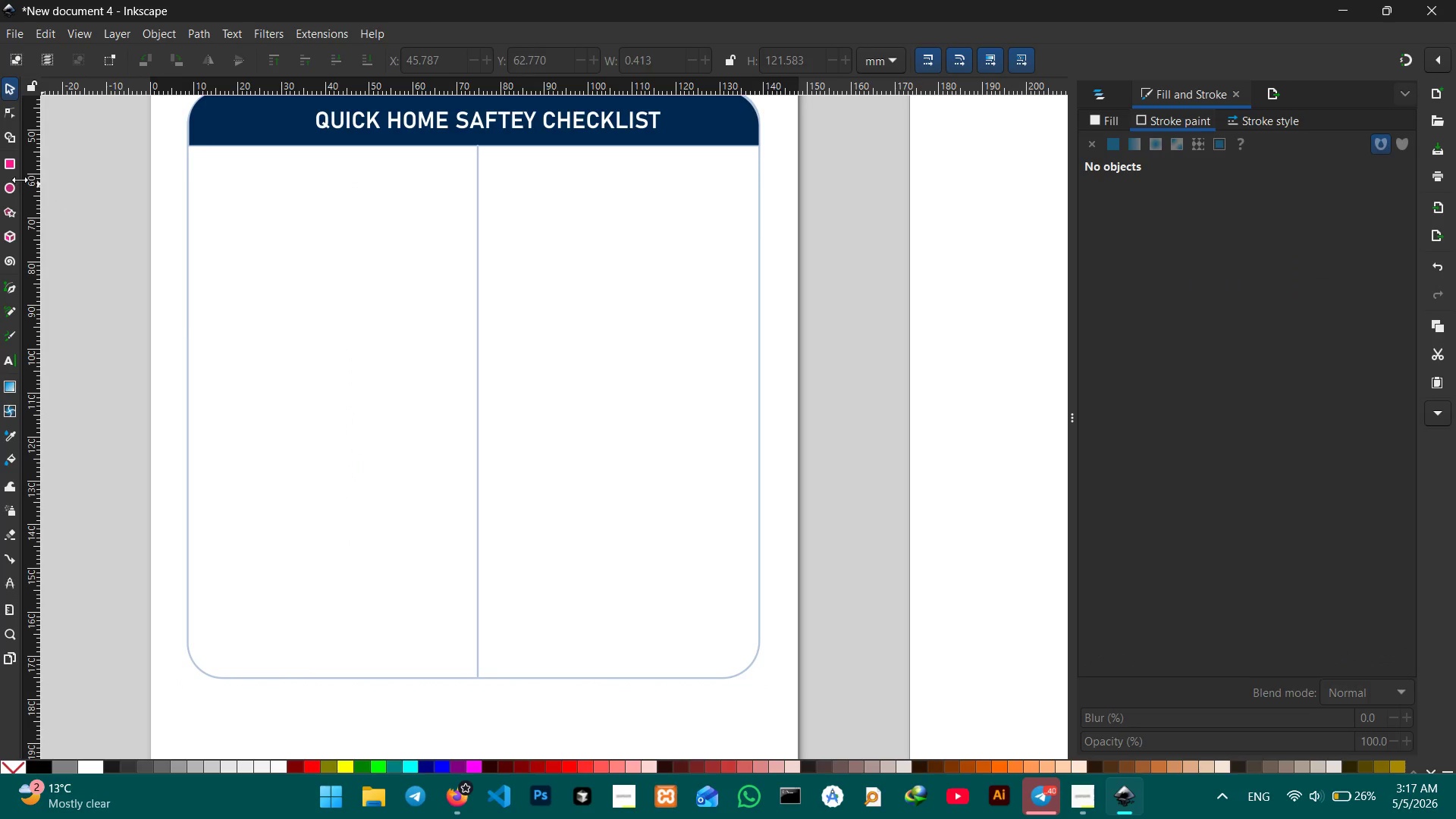 
mouse_move([27, 153])
 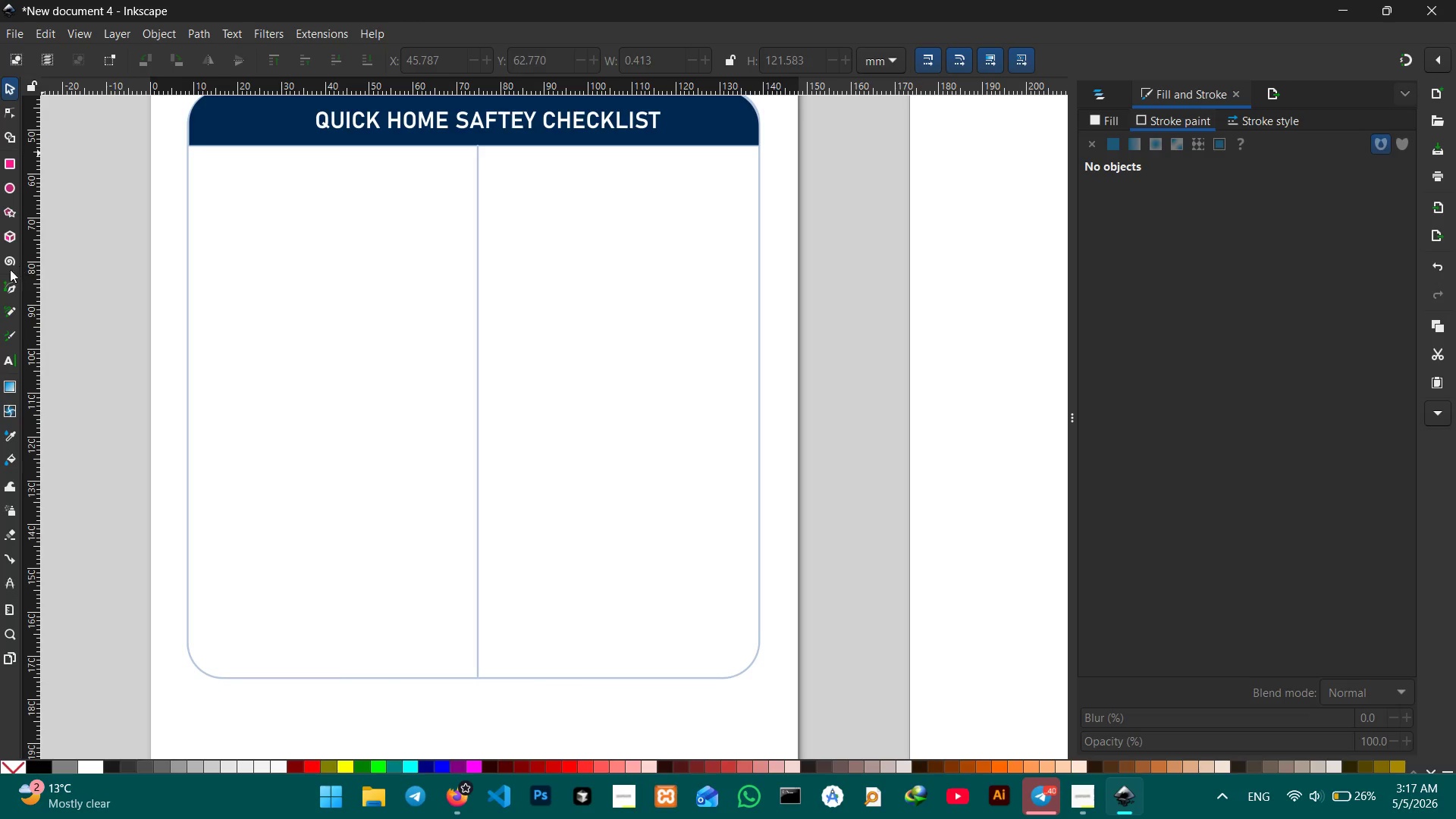 
left_click([10, 287])
 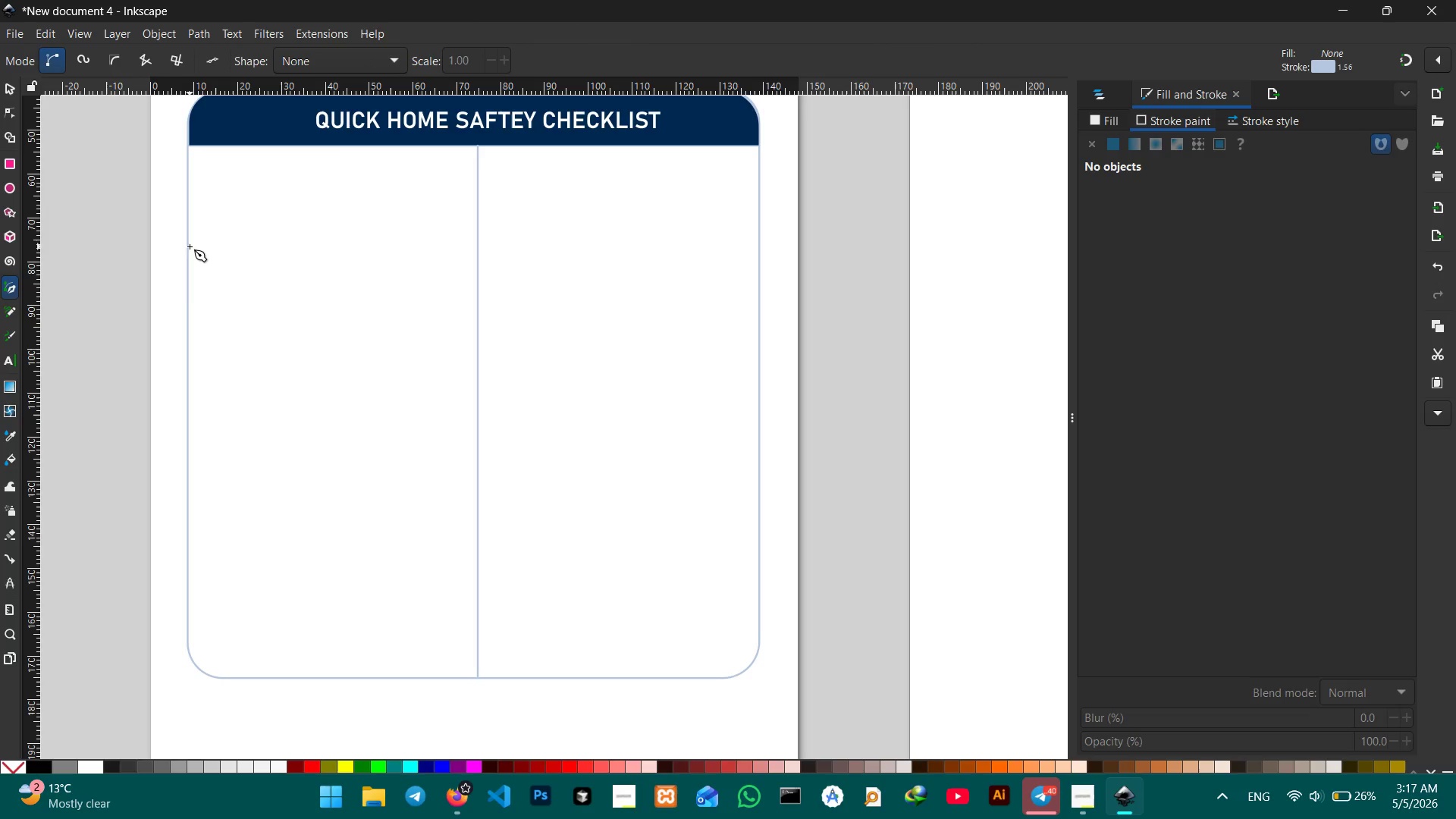 
wait(5.7)
 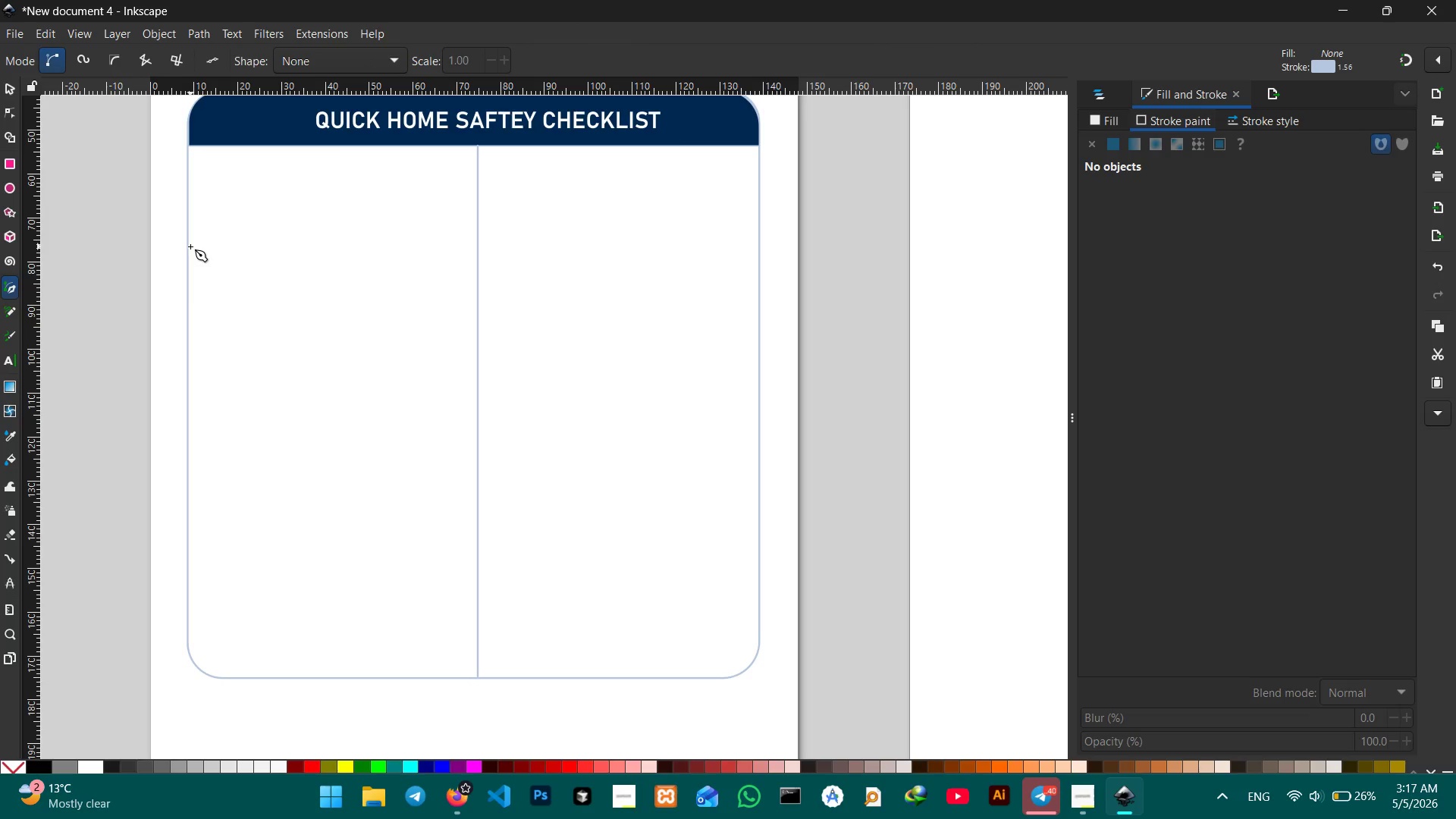 
left_click_drag(start_coordinate=[187, 246], to_coordinate=[760, 240])
 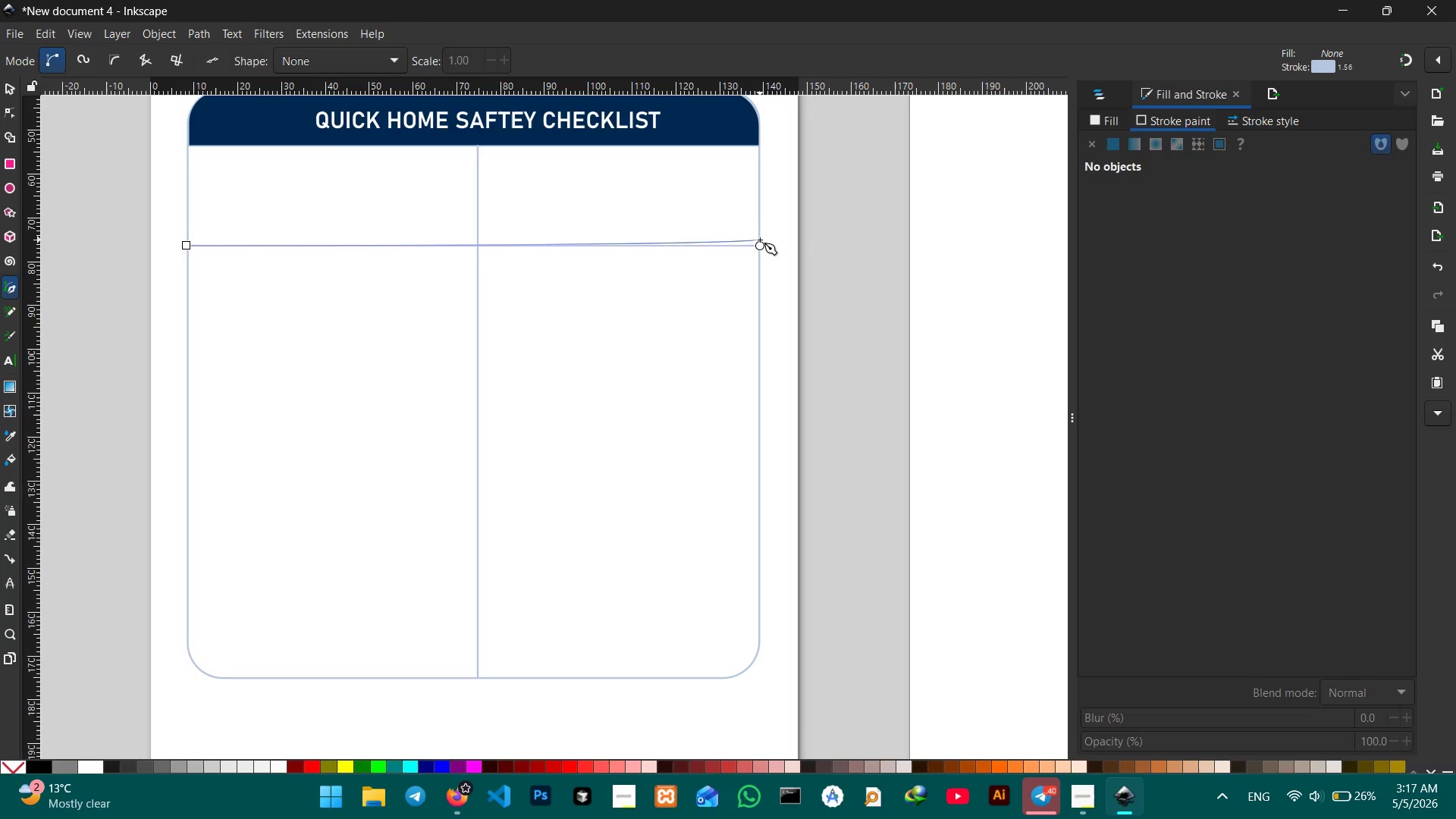 
hold_key(key=ControlLeft, duration=1.75)
 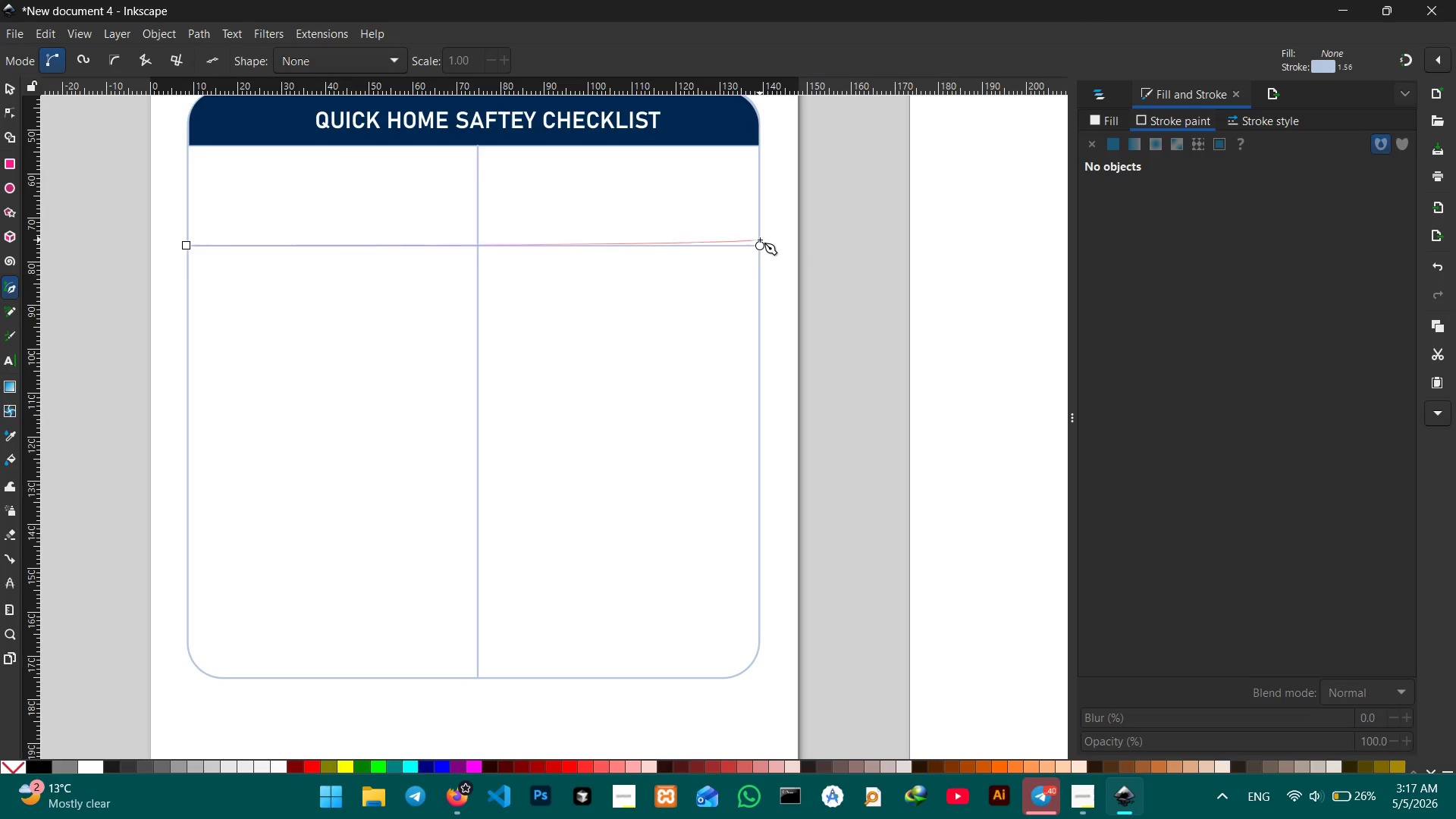 
left_click([760, 240])
 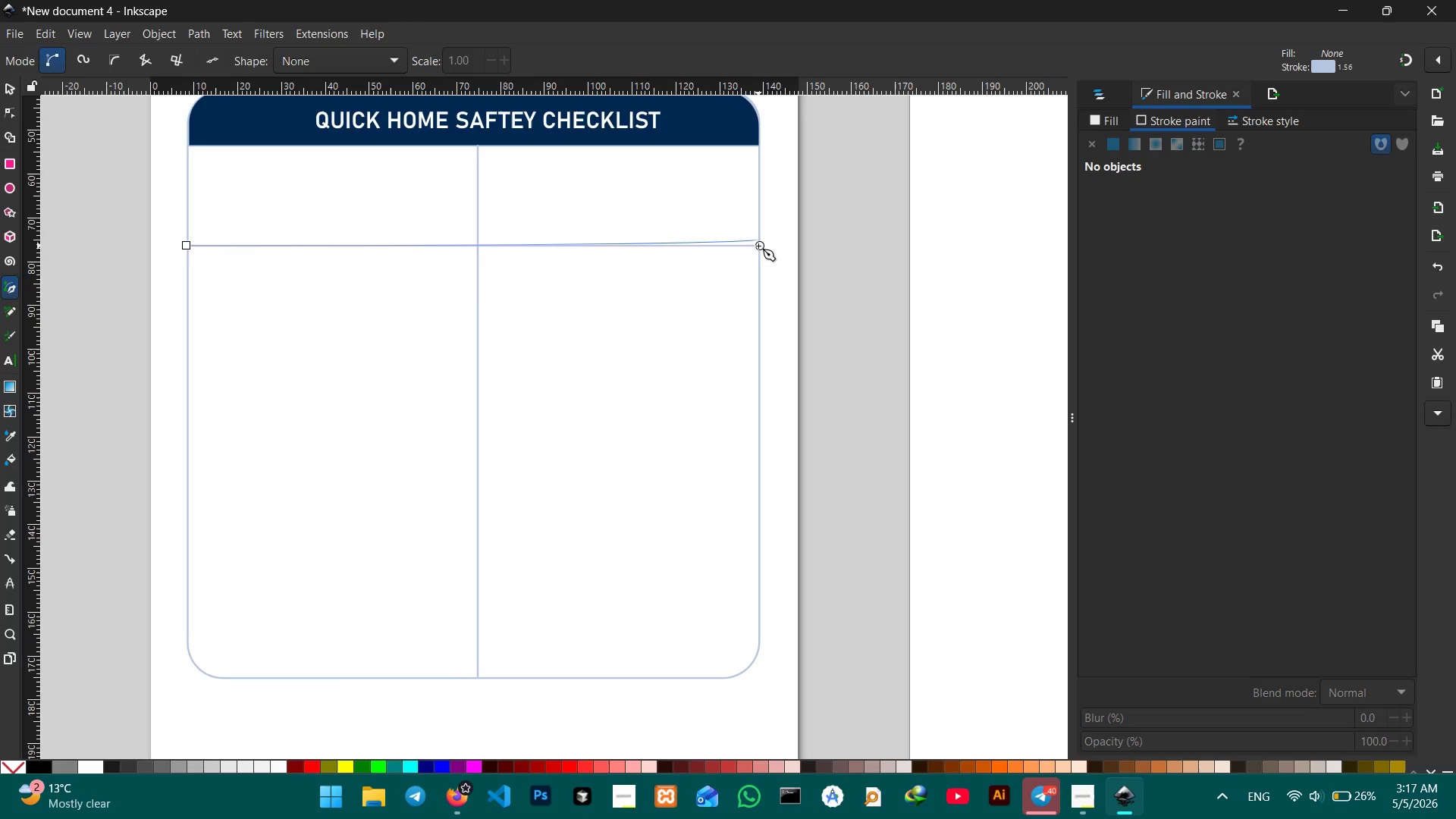 
left_click([758, 244])
 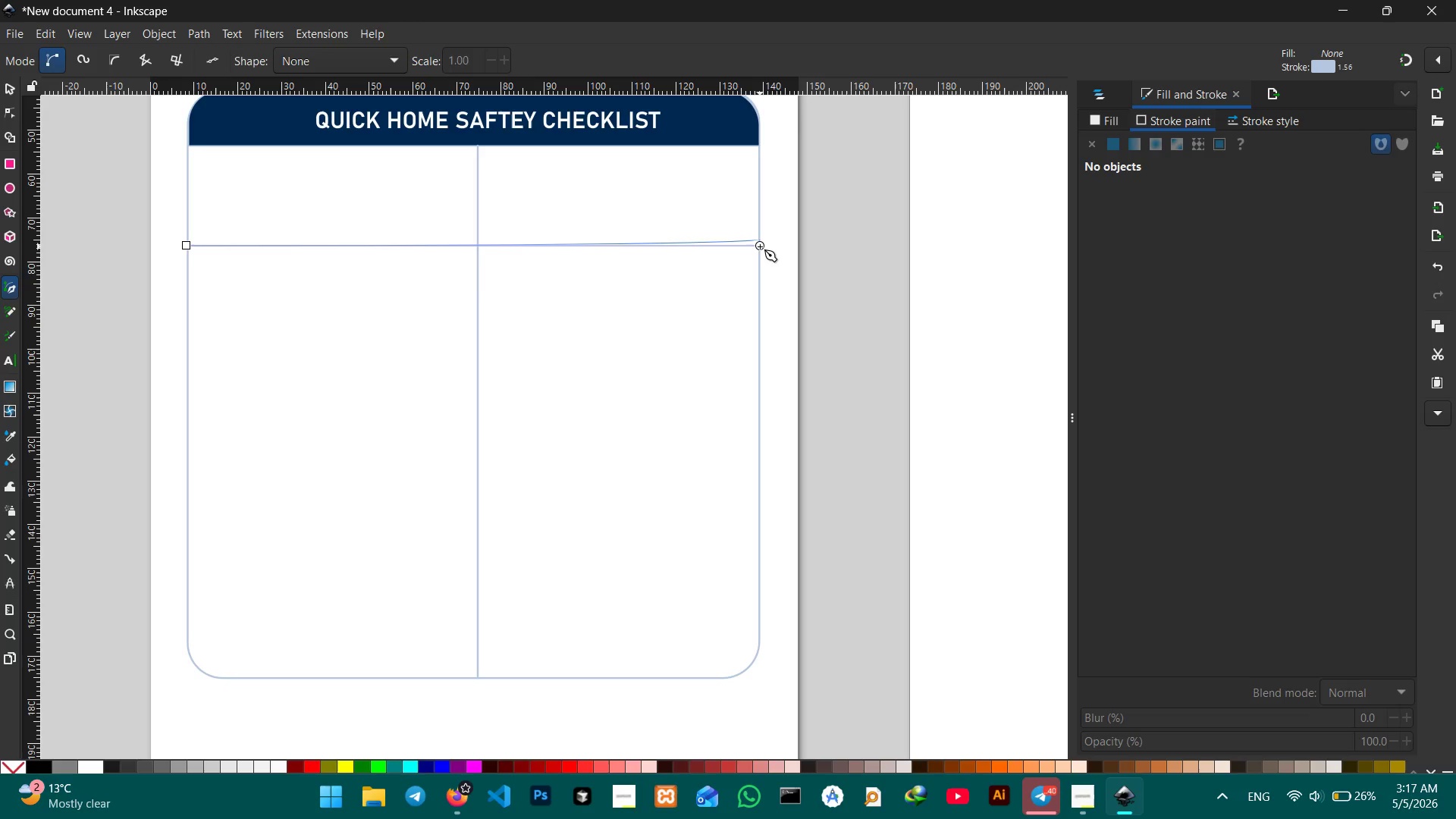 
double_click([760, 246])
 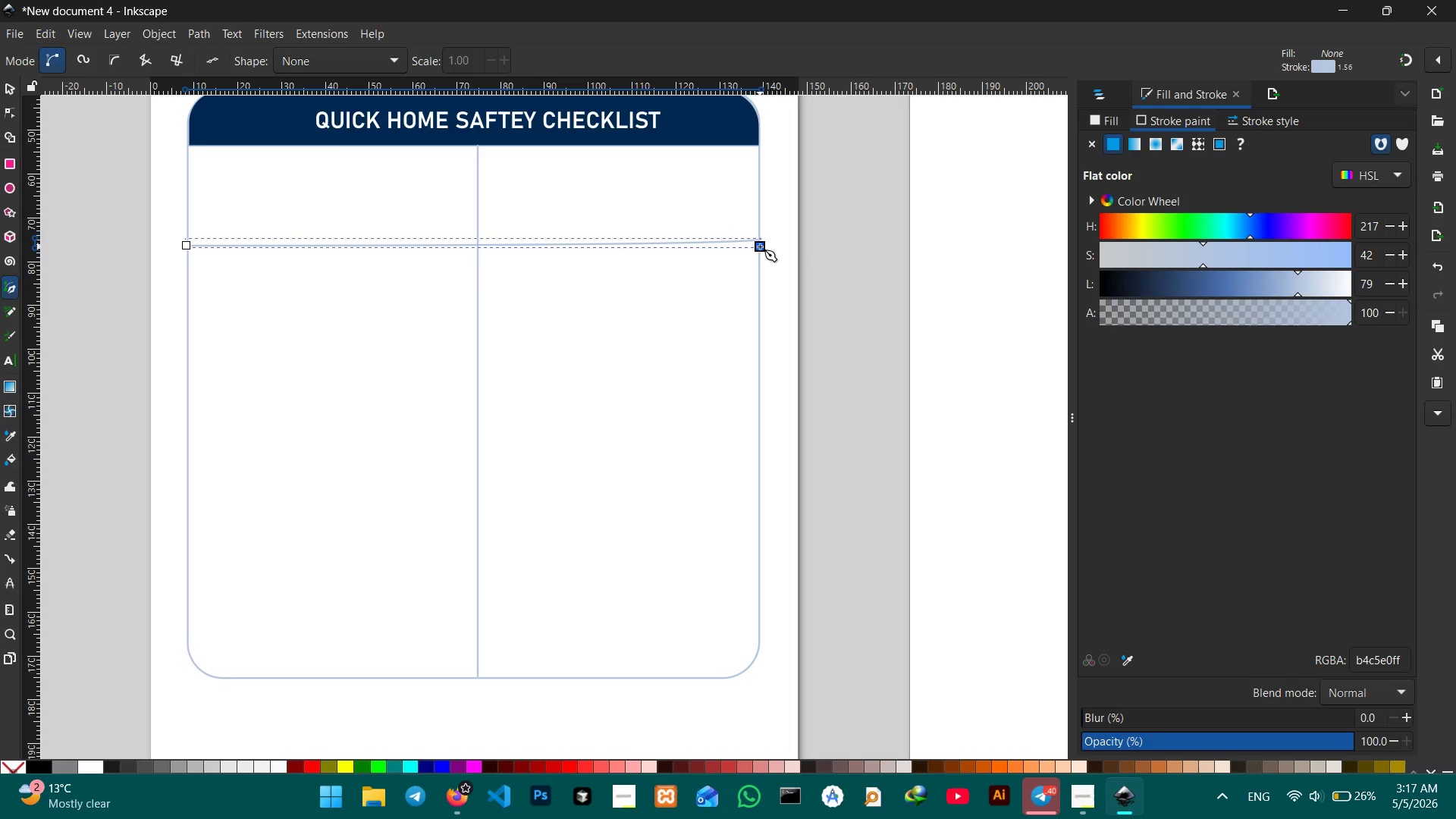 
triple_click([760, 246])
 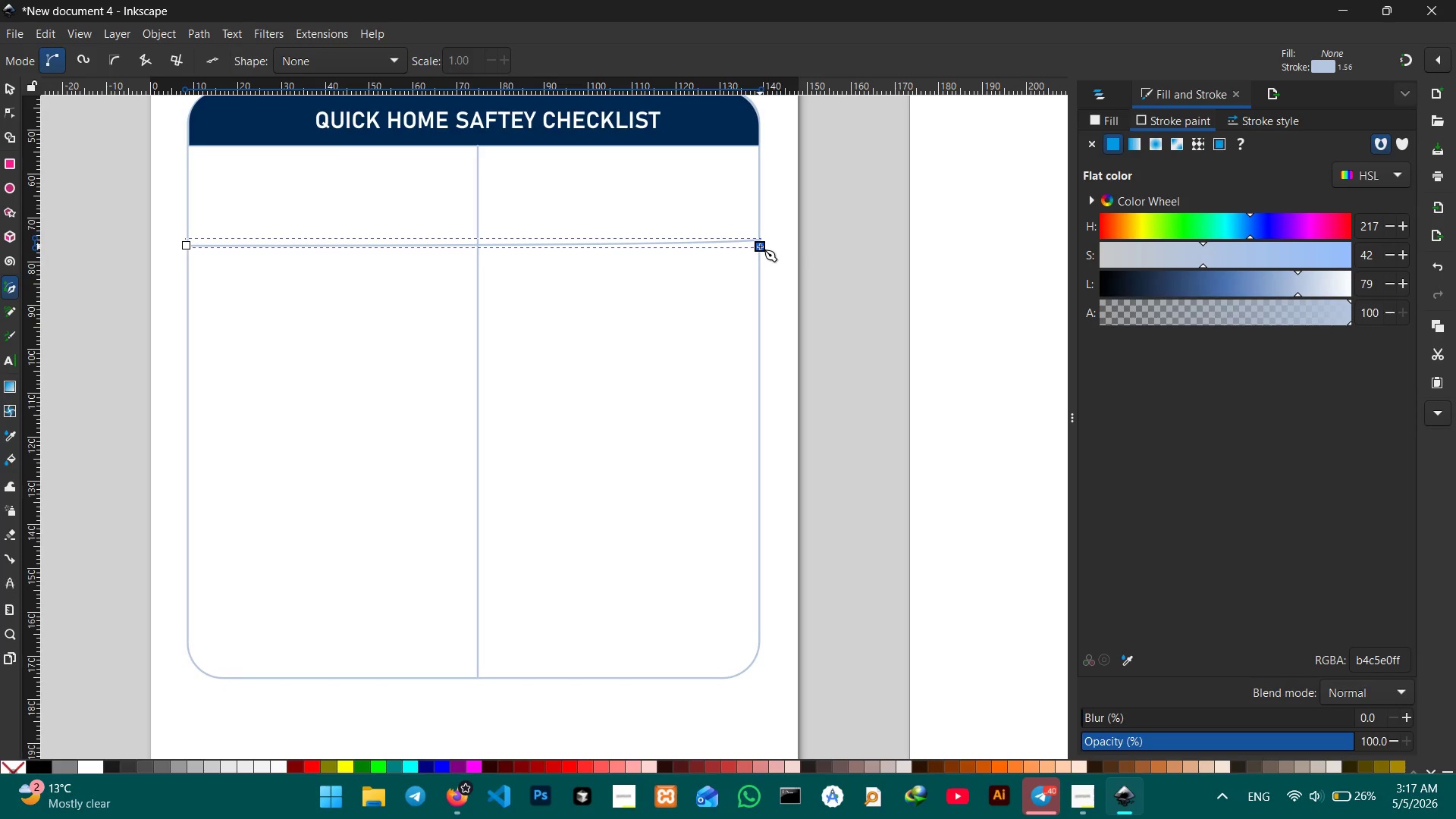 
key(Control+X)
 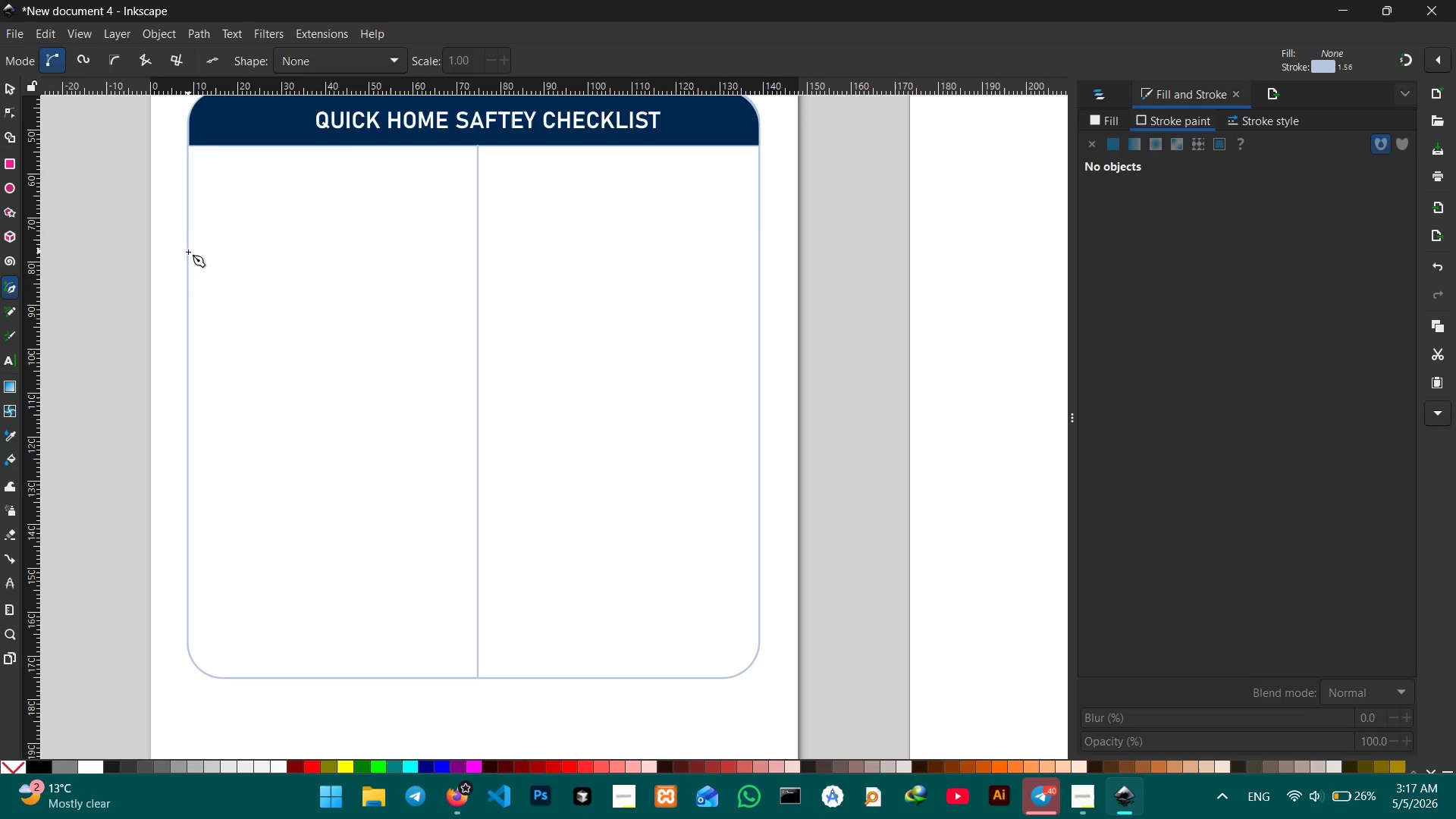 
left_click([188, 253])
 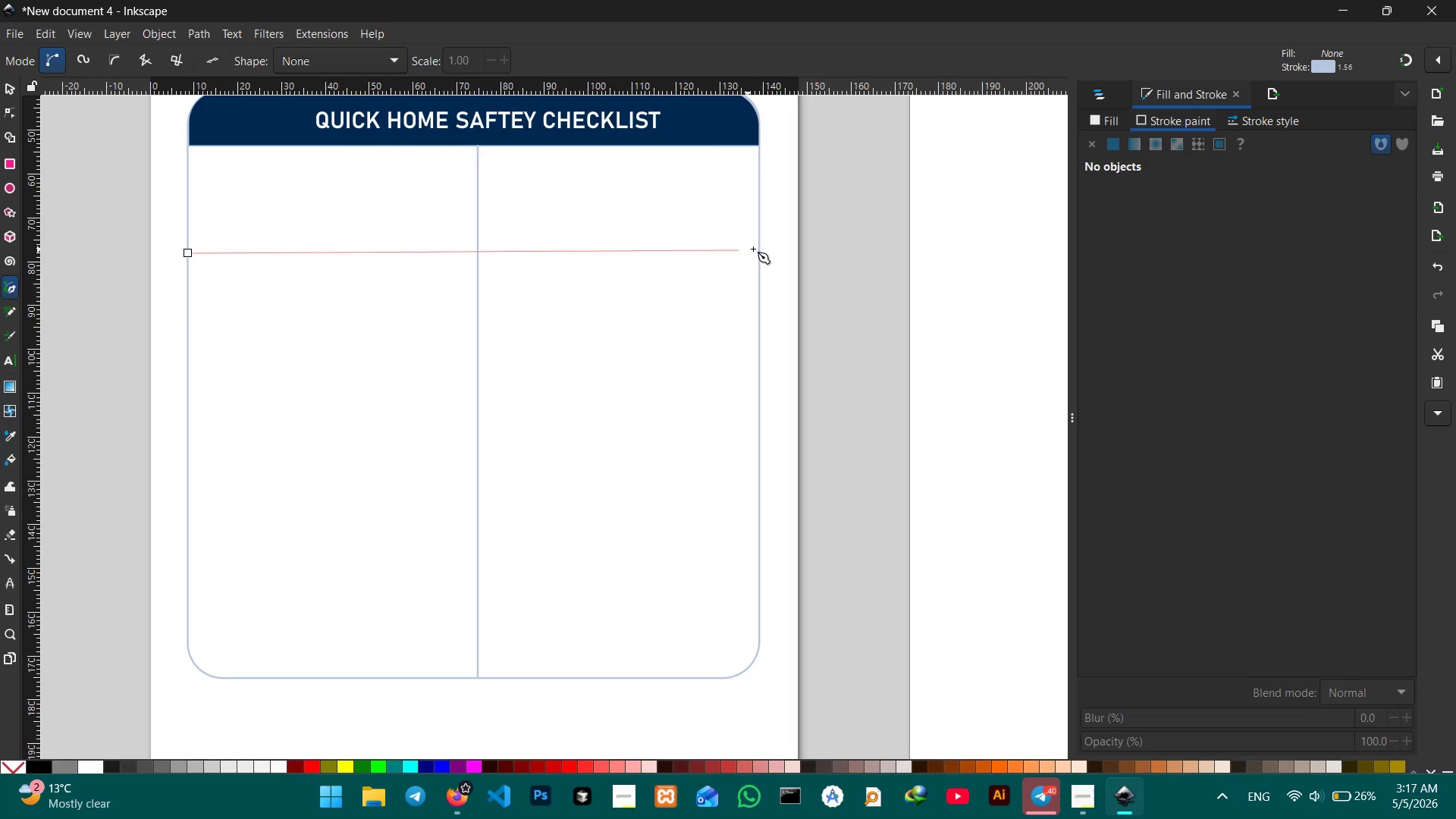 
hold_key(key=ControlLeft, duration=2.48)
left_click([758, 246])
 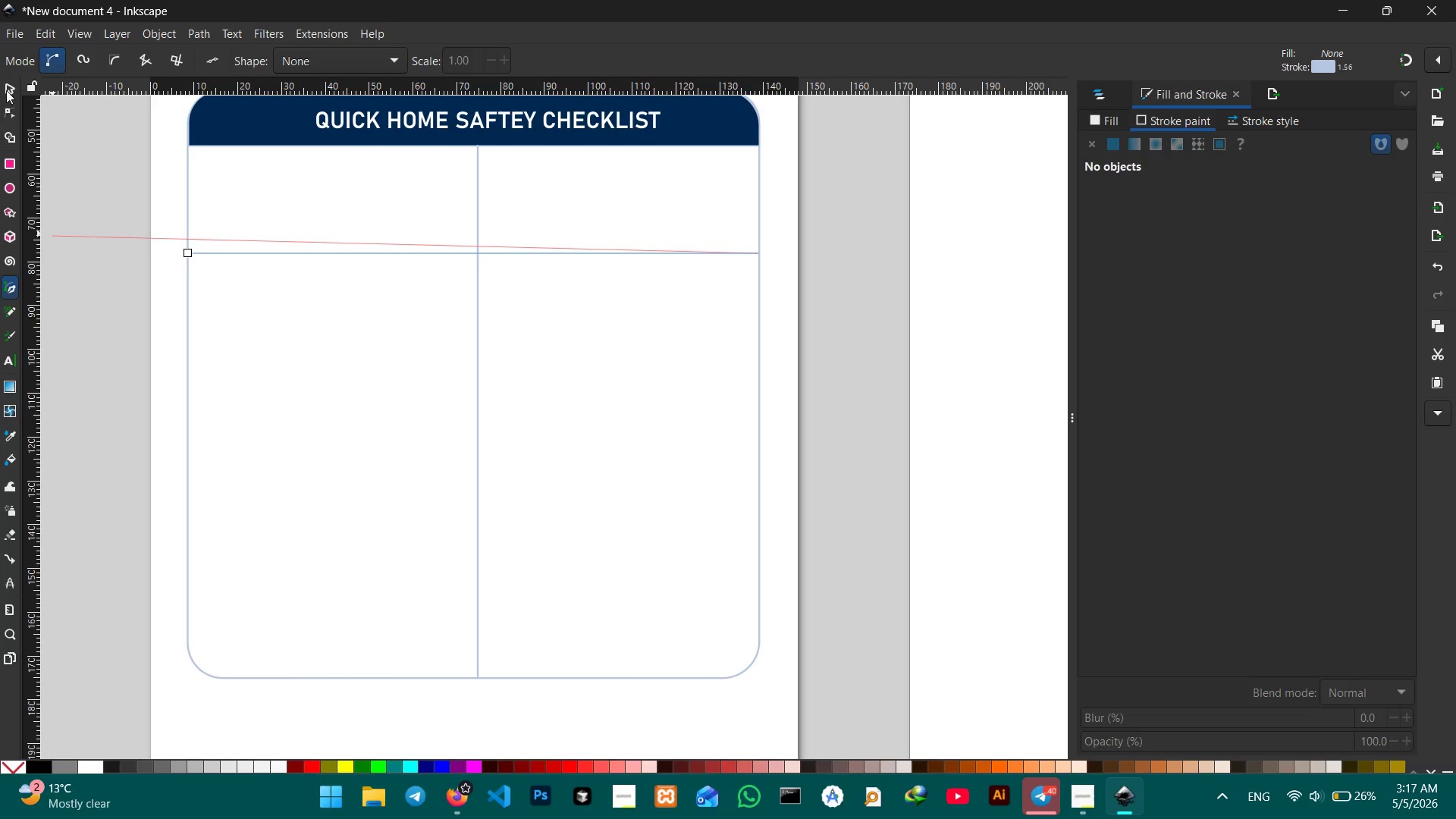 
key(Space)
 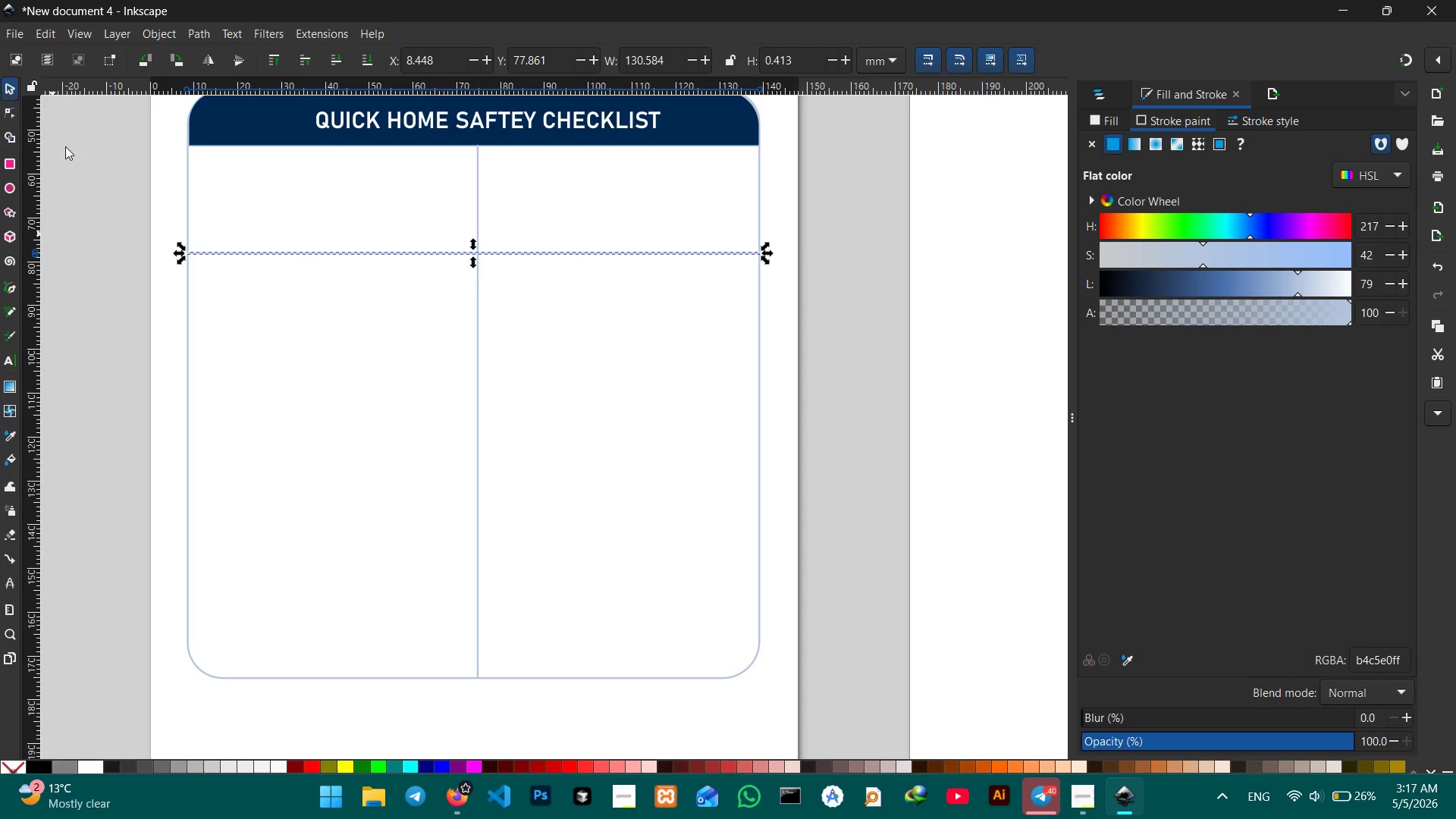 
key(Control+C)
 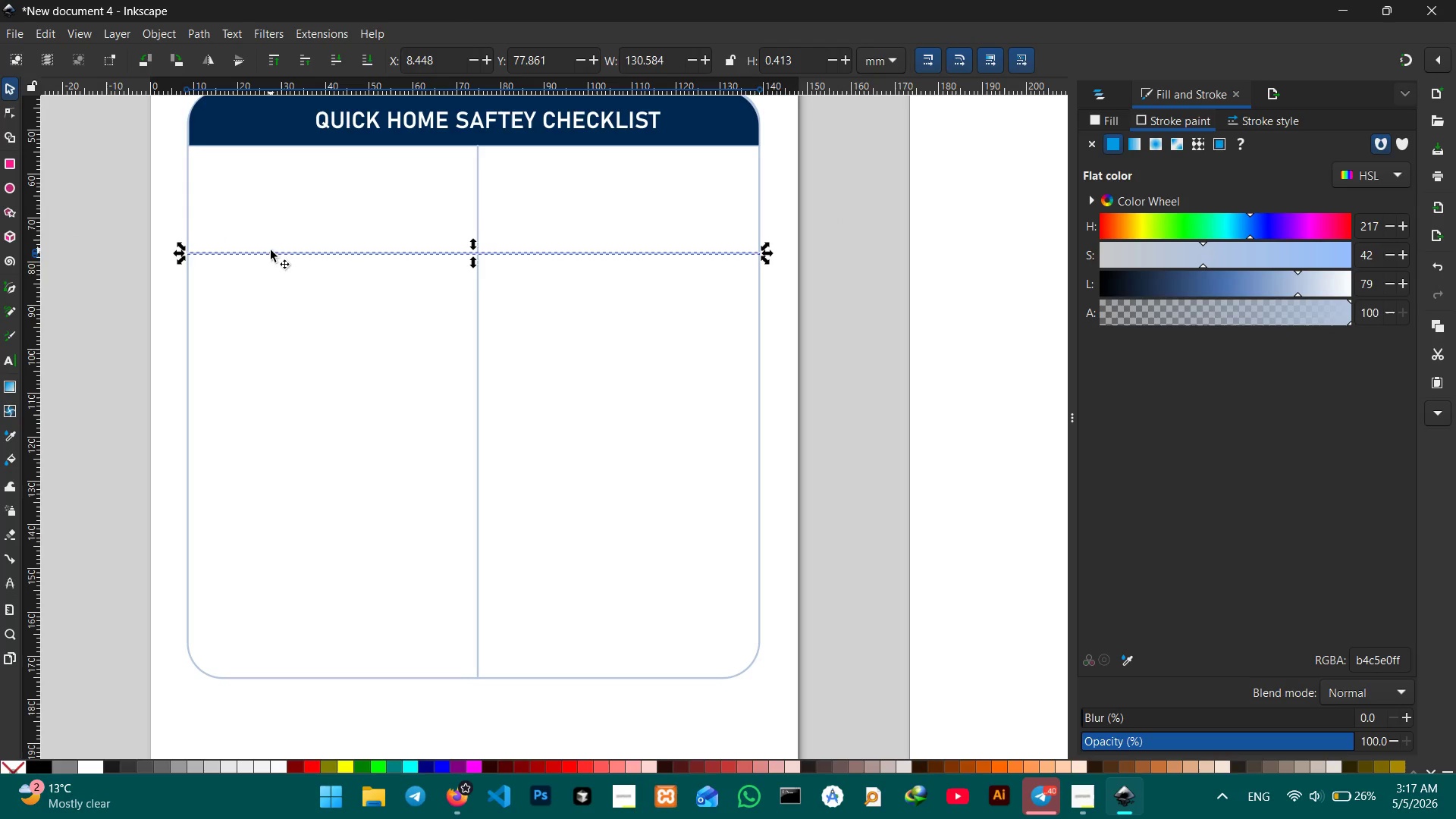 
key(Control+V)
 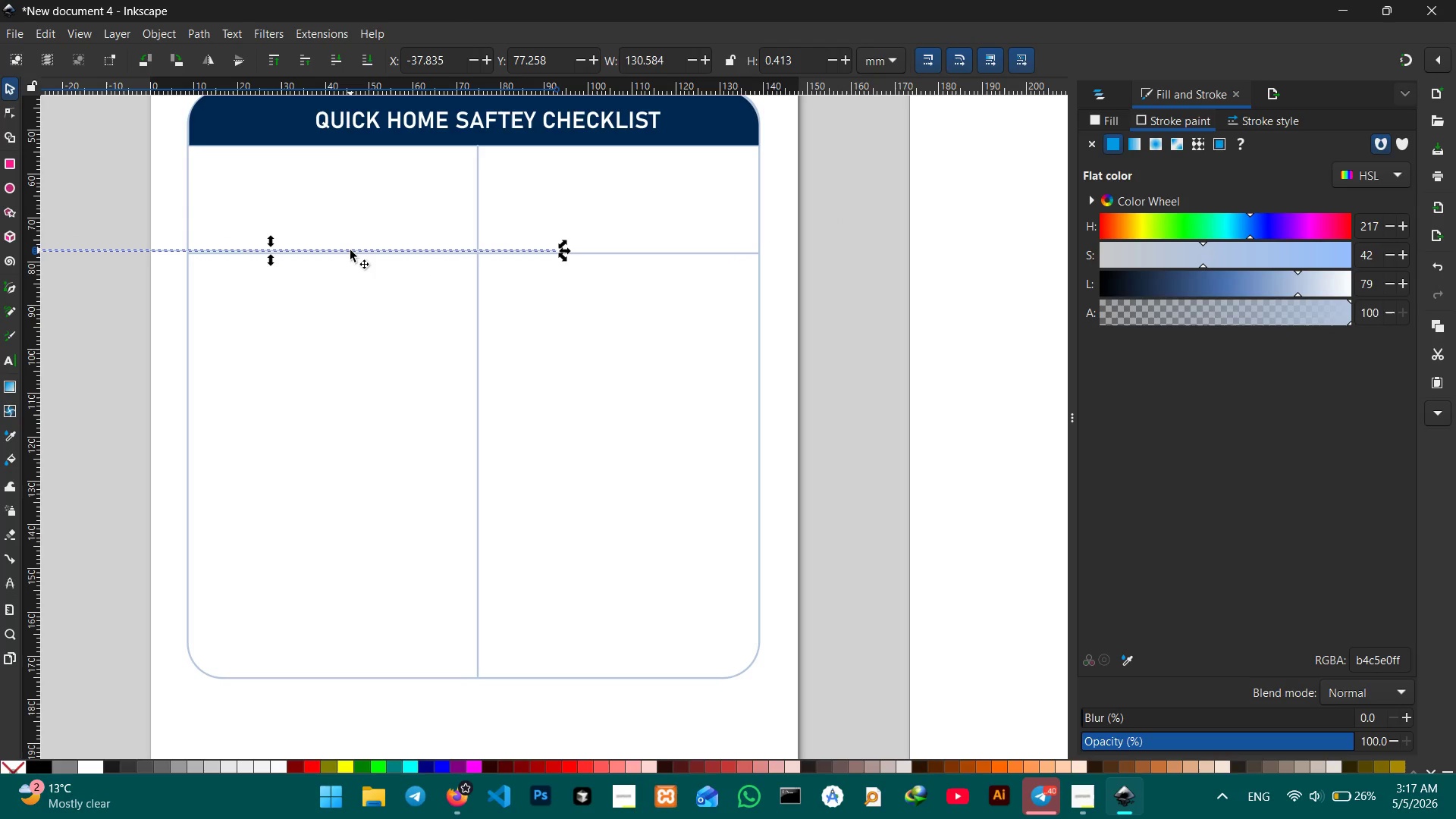 
left_click_drag(start_coordinate=[350, 250], to_coordinate=[554, 390])
 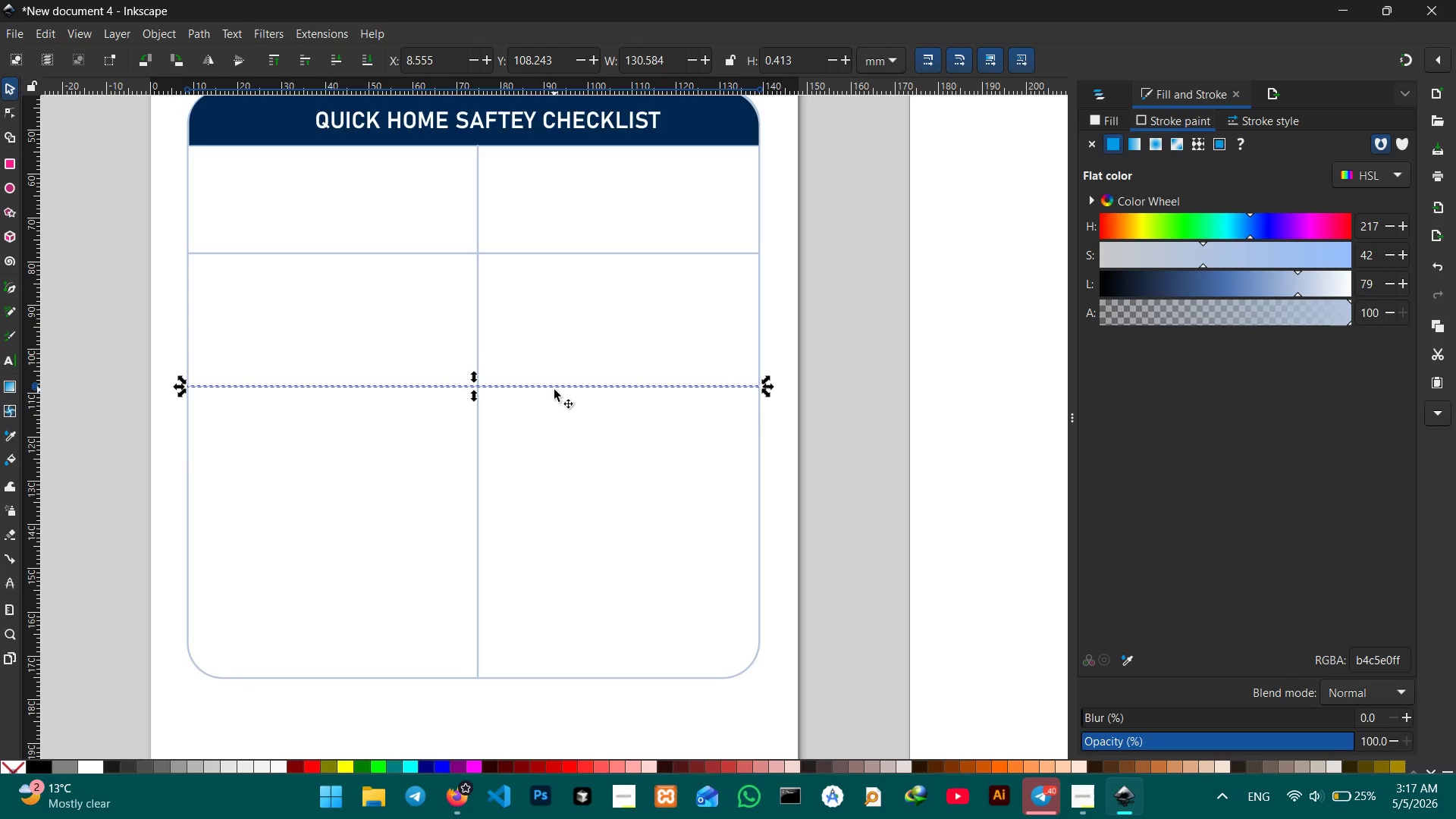 
key(Control+V)
 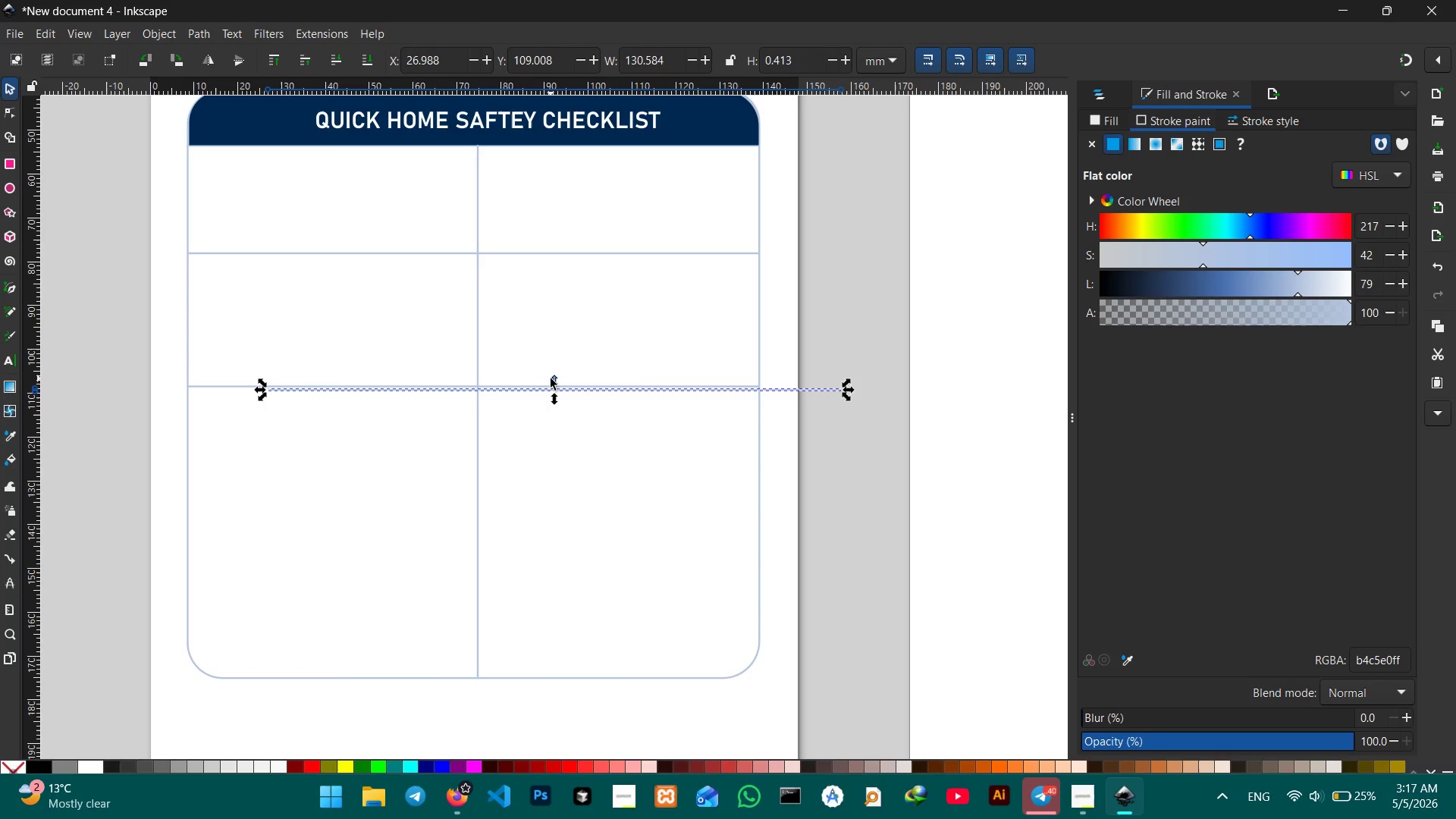 
scroll: coordinate [581, 327], scroll_direction: down, amount: 2.0
 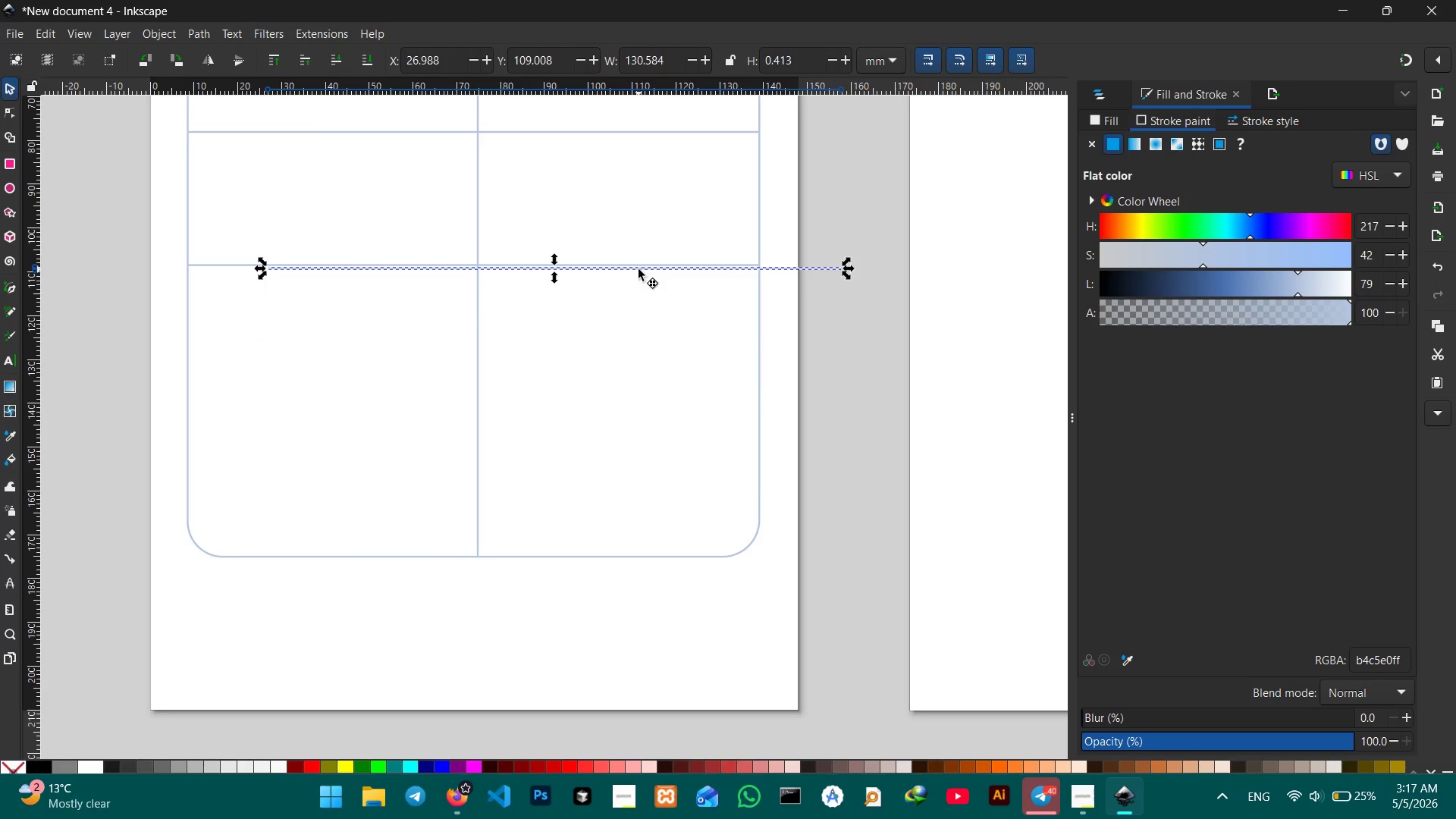 
left_click_drag(start_coordinate=[639, 269], to_coordinate=[560, 413])
 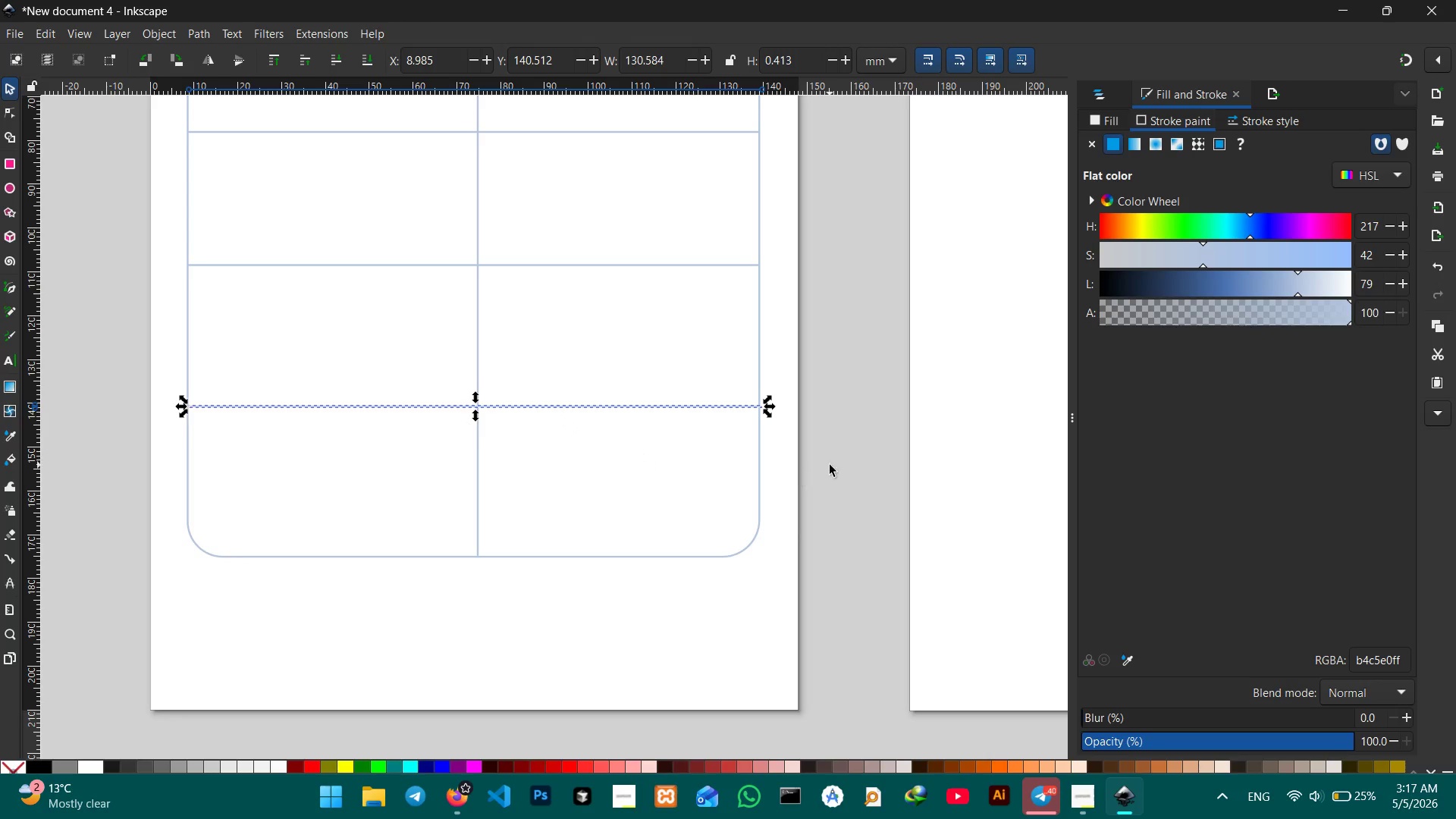 
left_click([830, 465])
 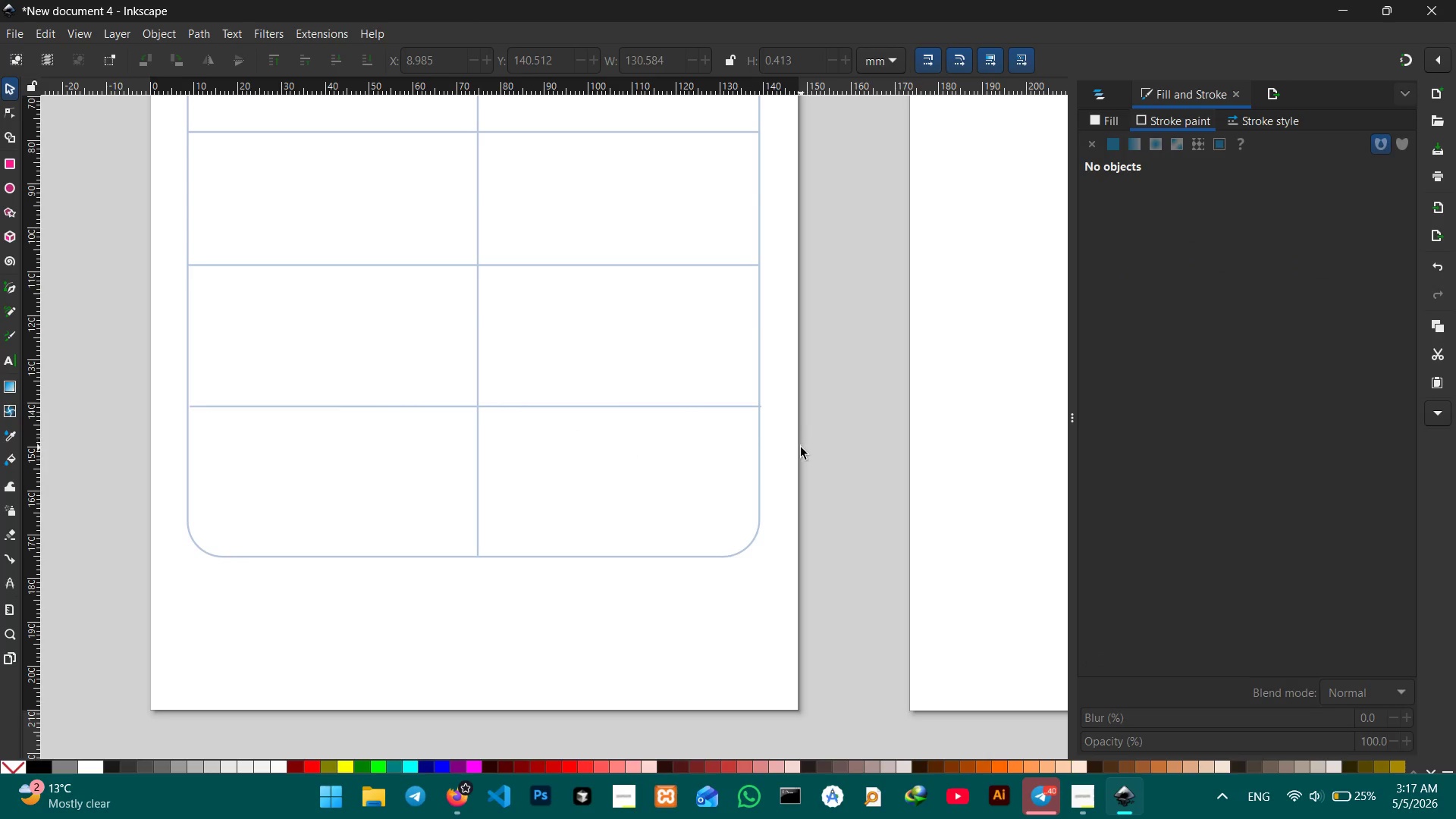 
scroll: coordinate [330, 188], scroll_direction: up, amount: 4.0
 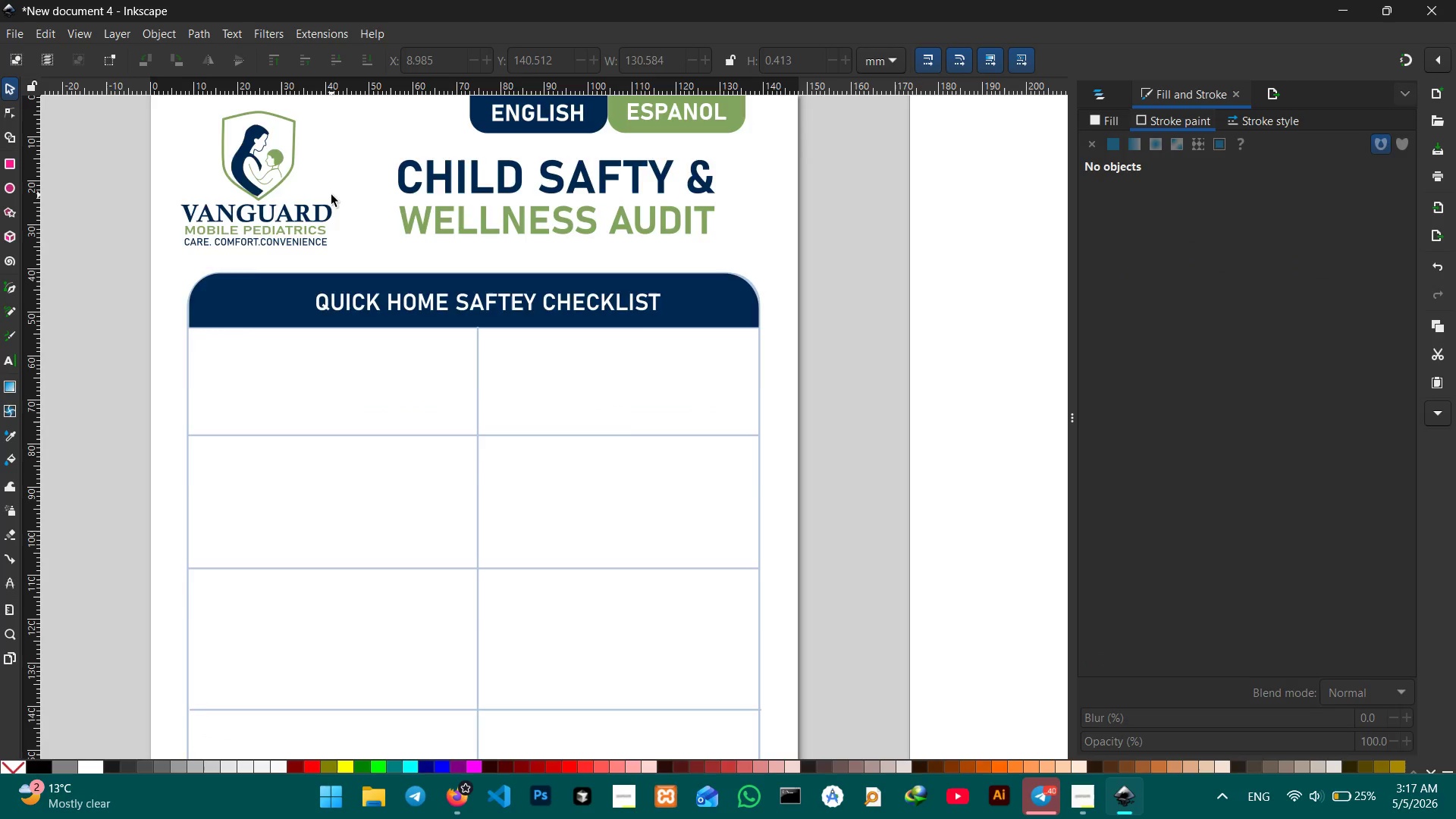 
scroll: coordinate [319, 186], scroll_direction: down, amount: 1.0
 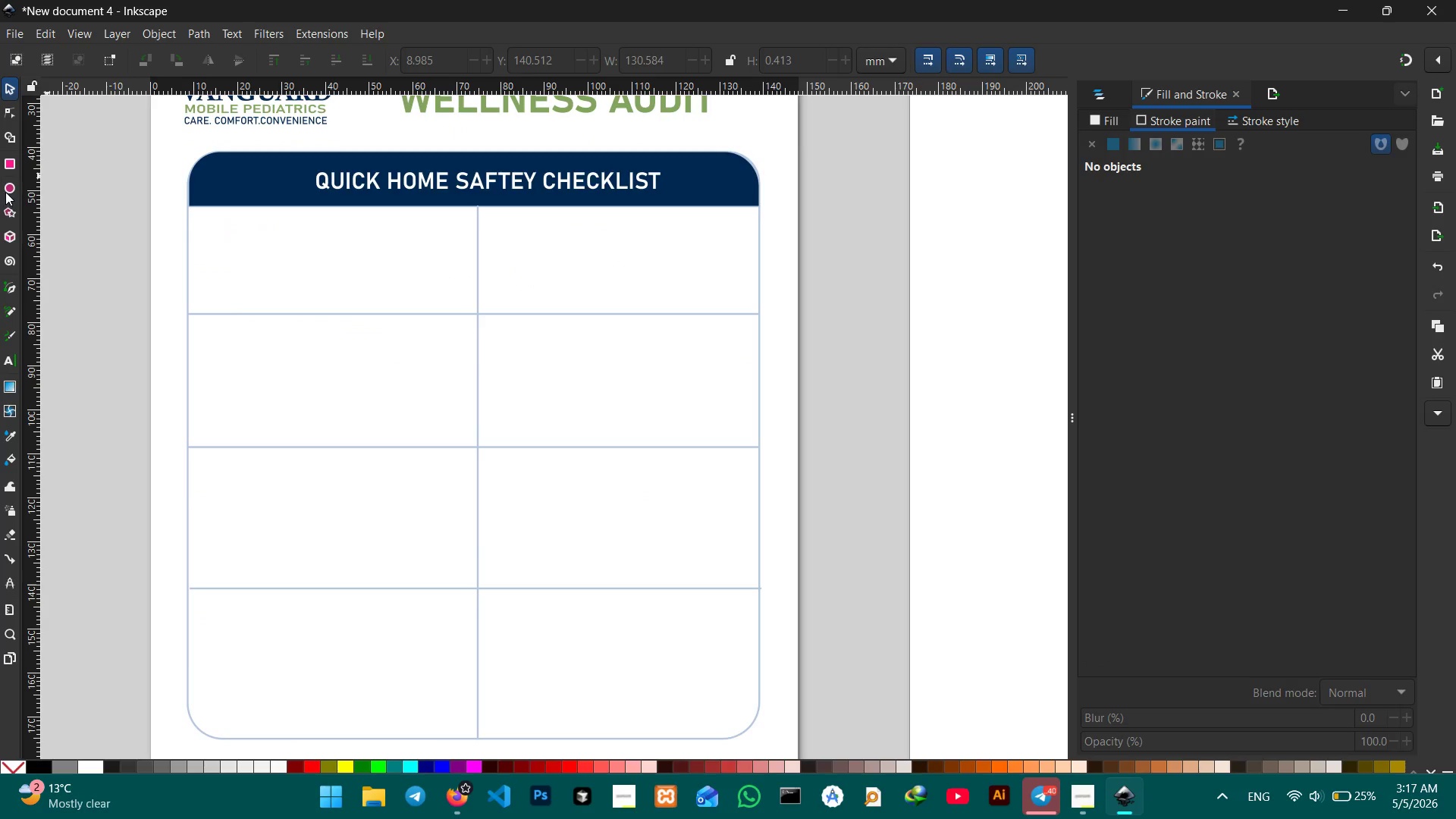 
left_click([5, 188])
 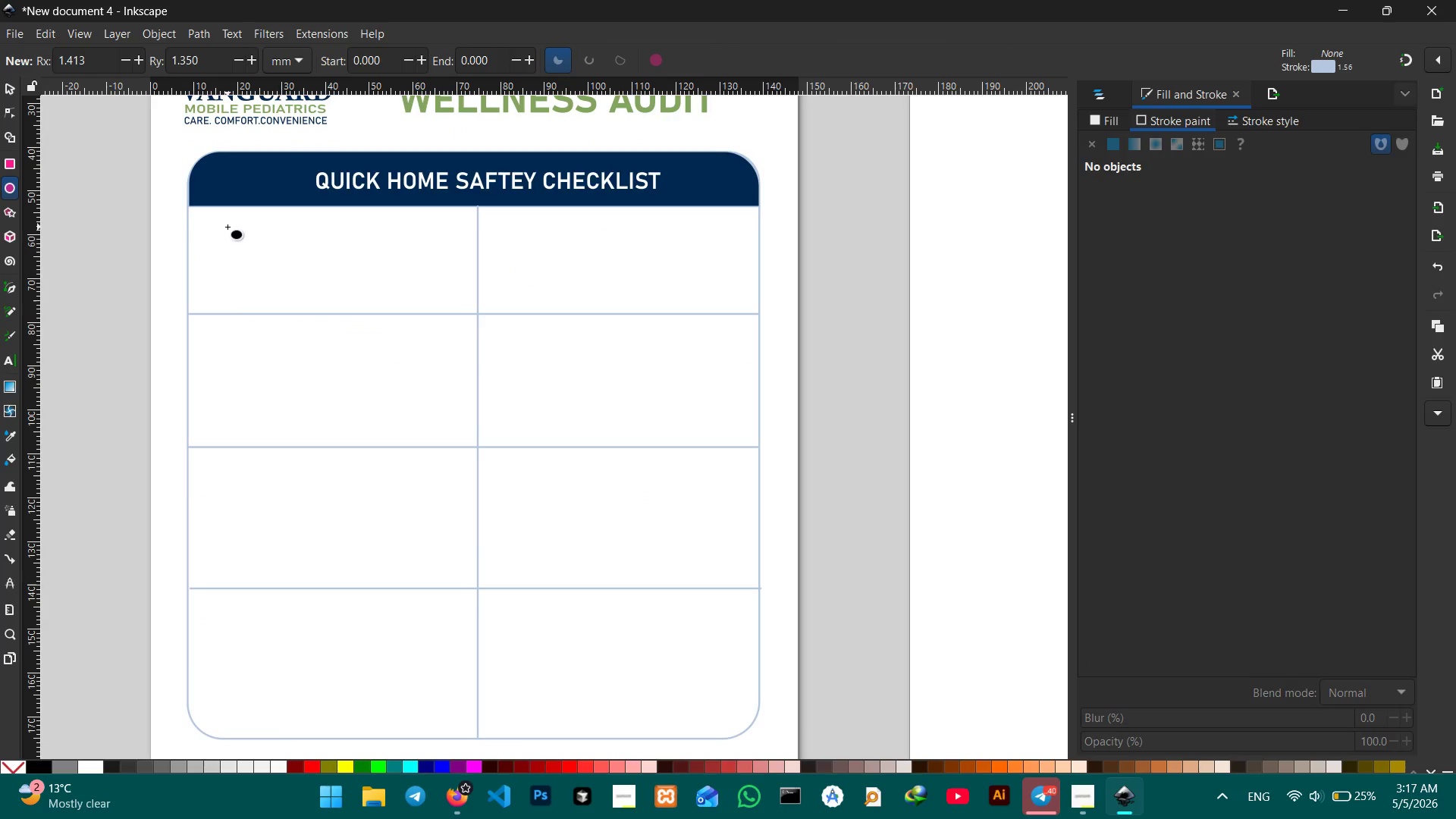 
left_click_drag(start_coordinate=[228, 227], to_coordinate=[301, 318])
 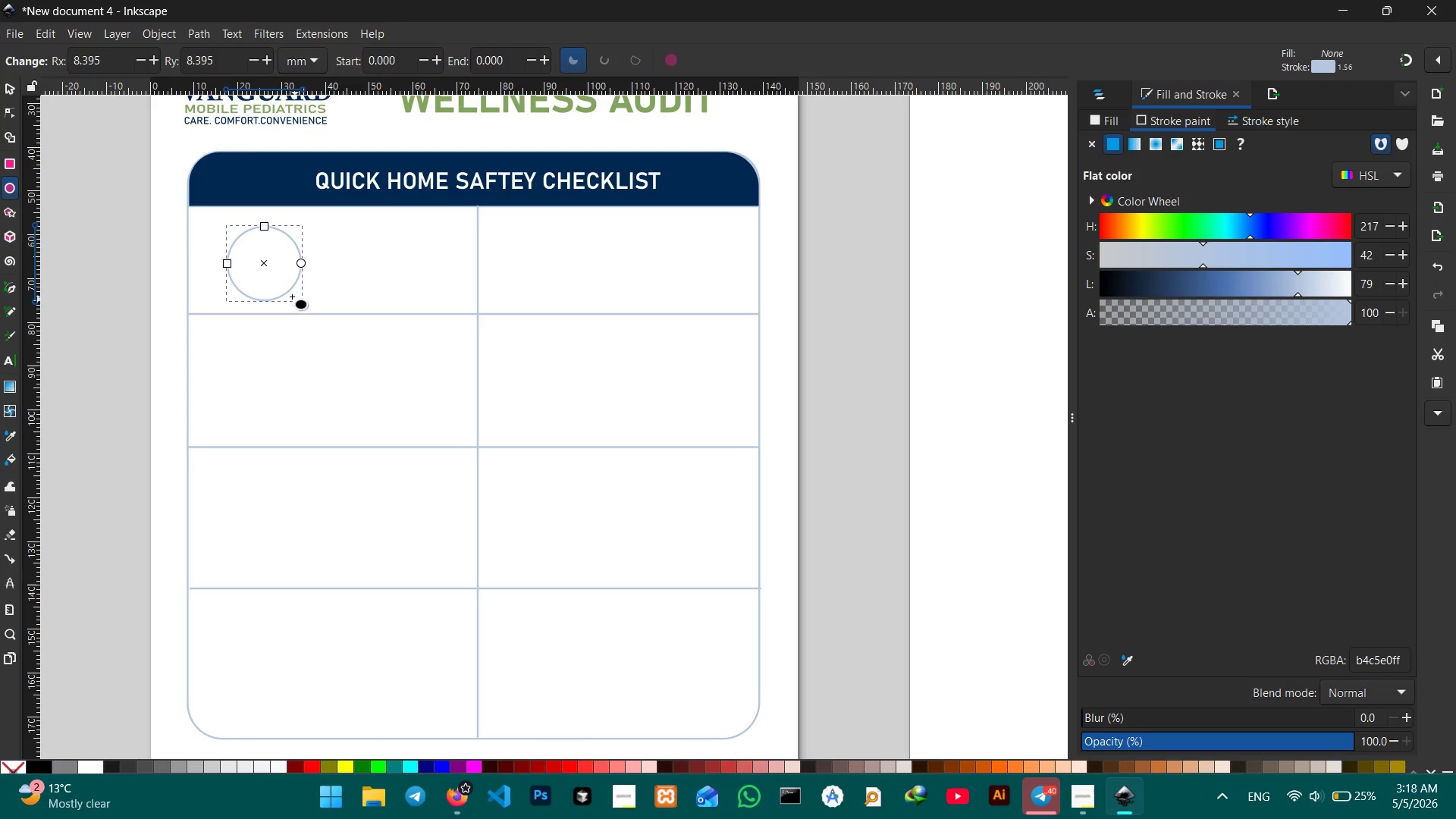 
hold_key(key=ControlLeft, duration=6.42)
 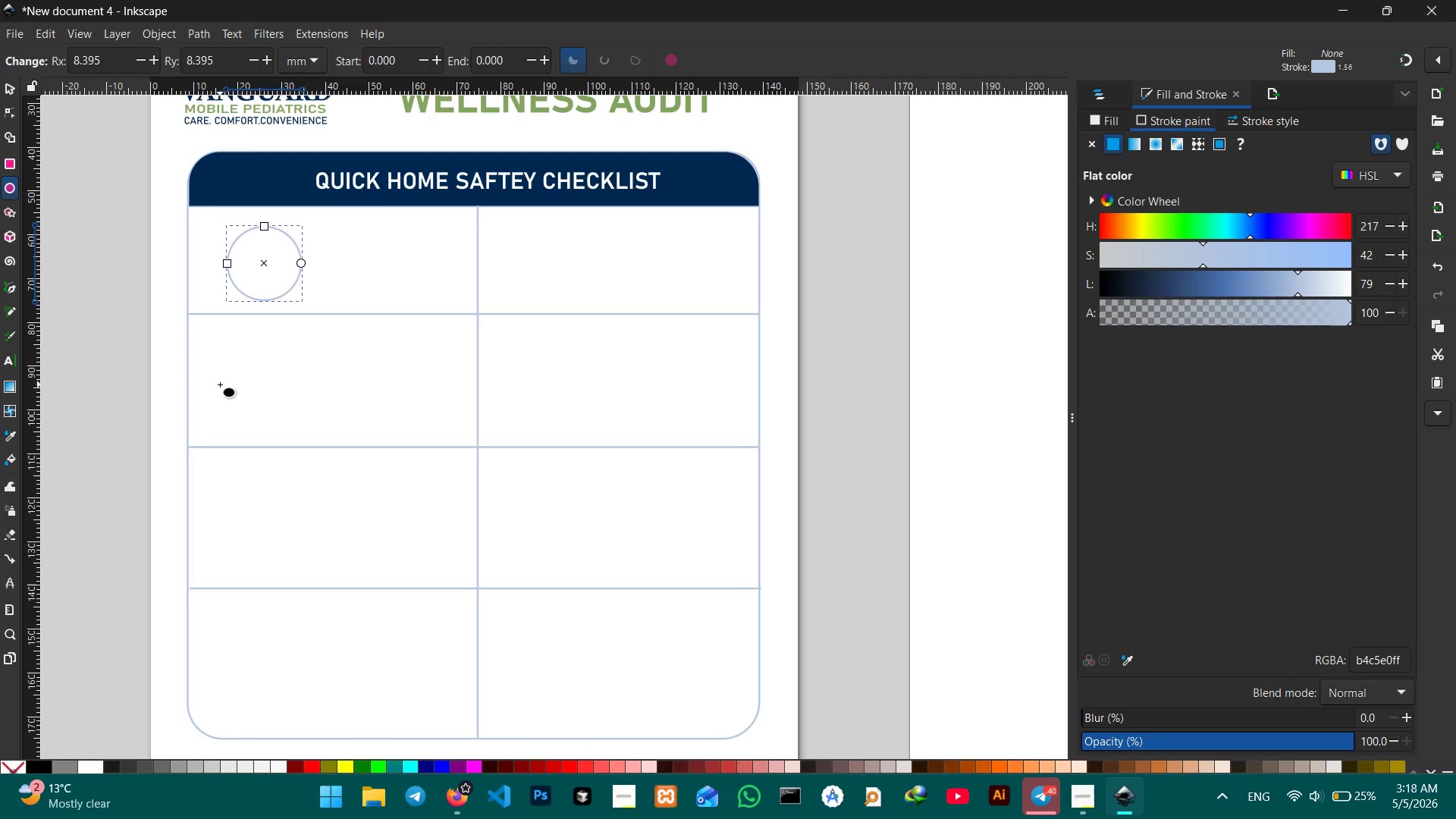 
wait(7.31)
 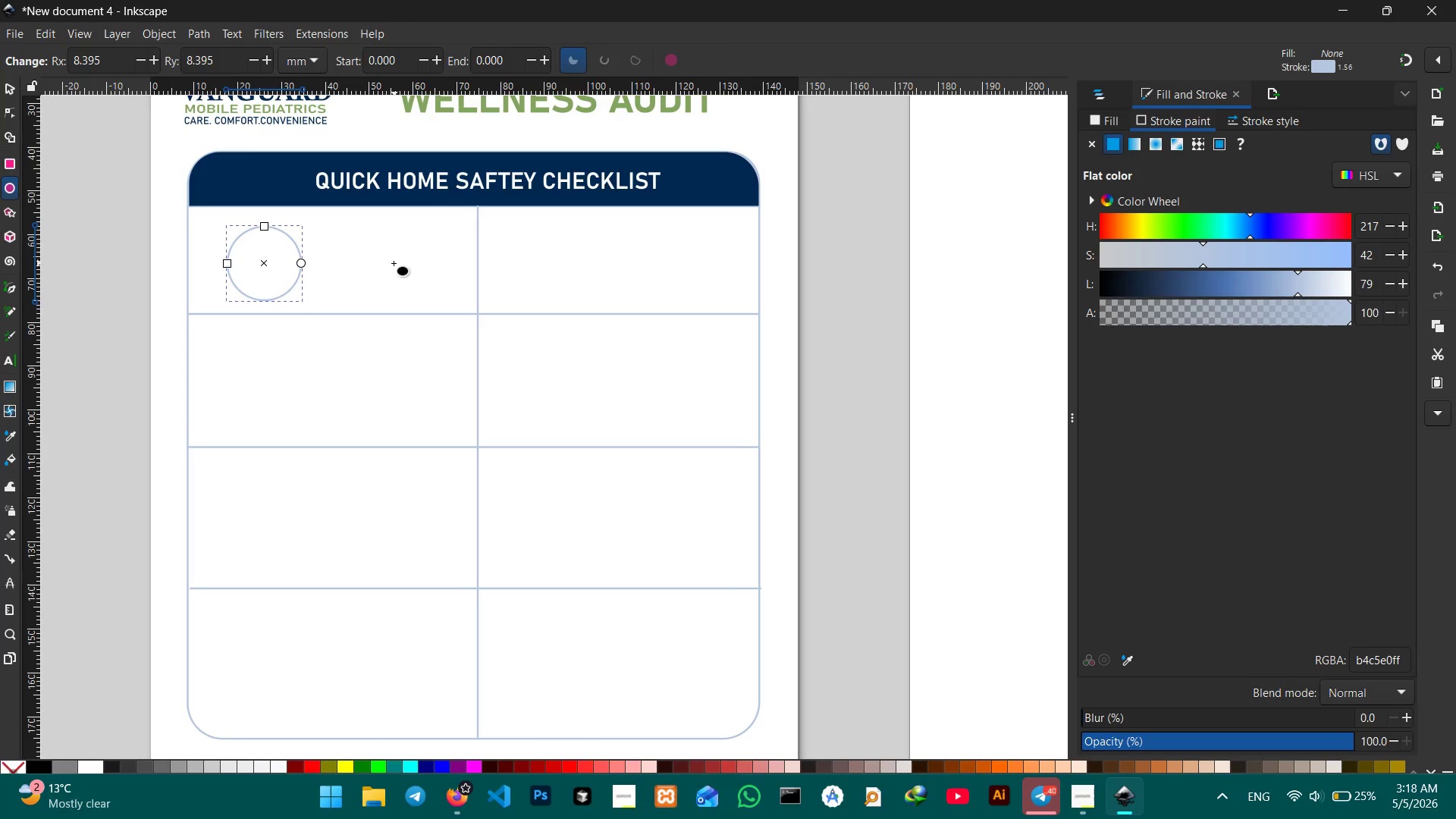 
left_click_drag(start_coordinate=[204, 381], to_coordinate=[228, 410])
 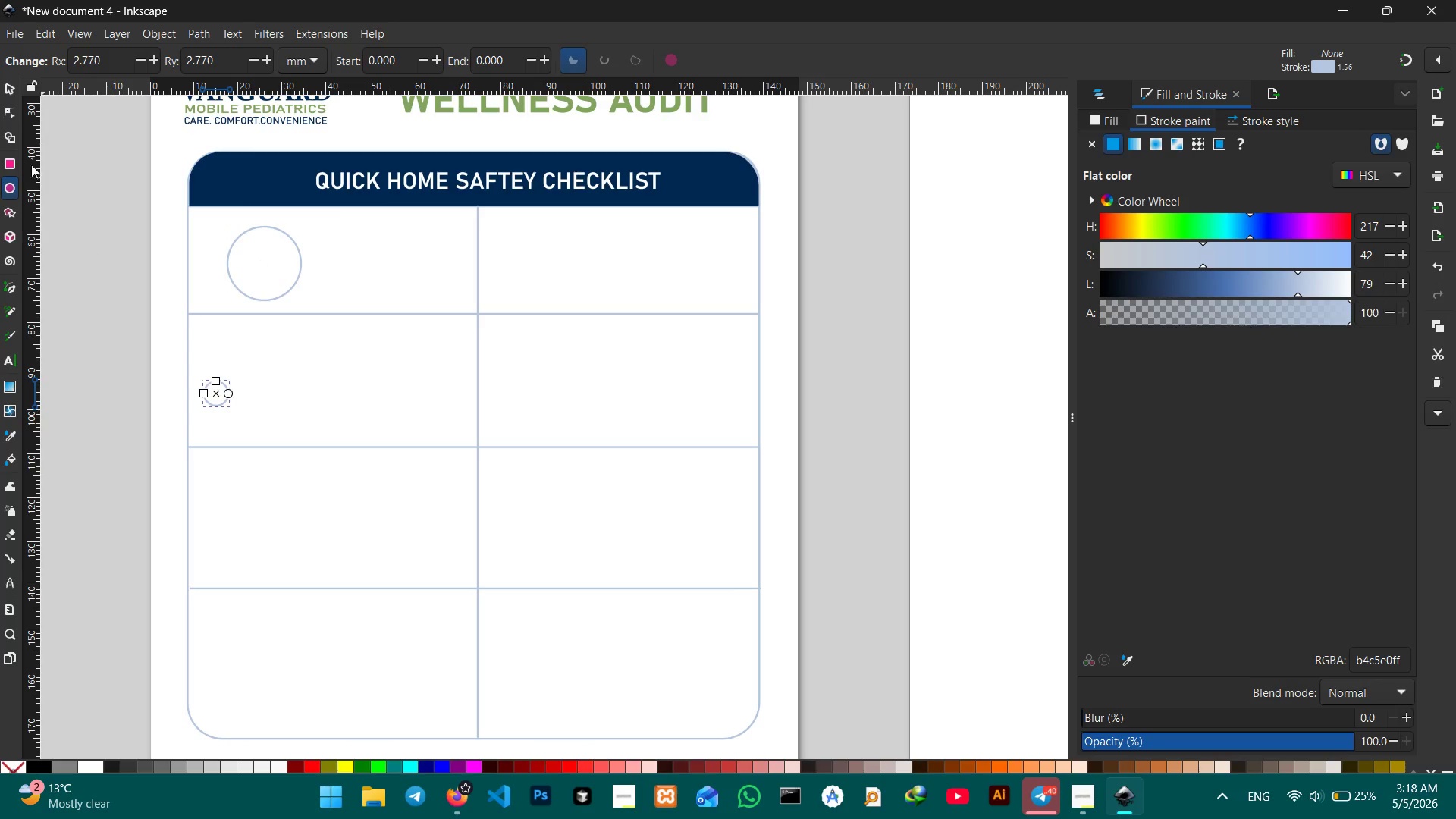 
hold_key(key=ControlLeft, duration=1.45)
 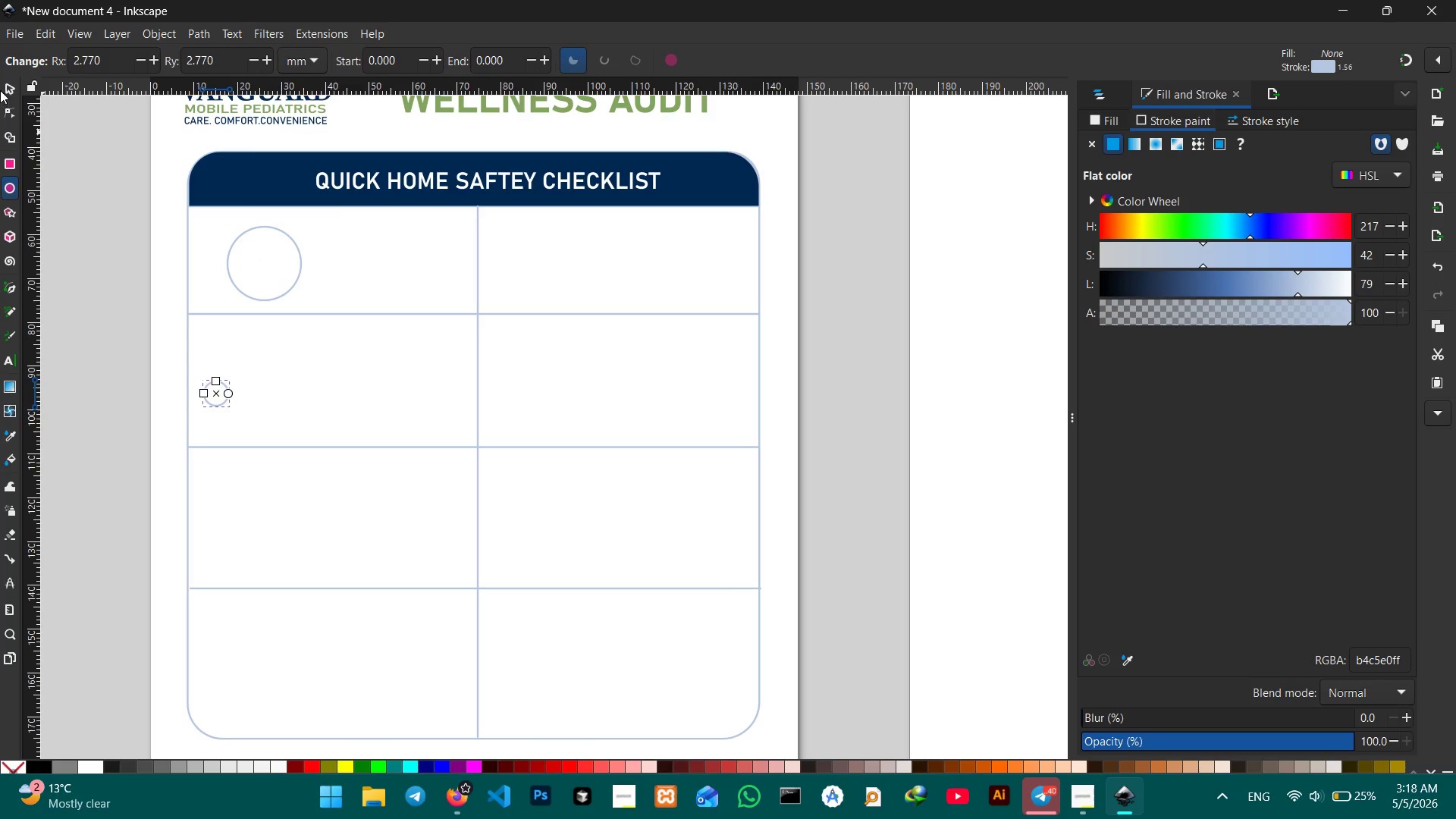 
left_click([5, 85])
 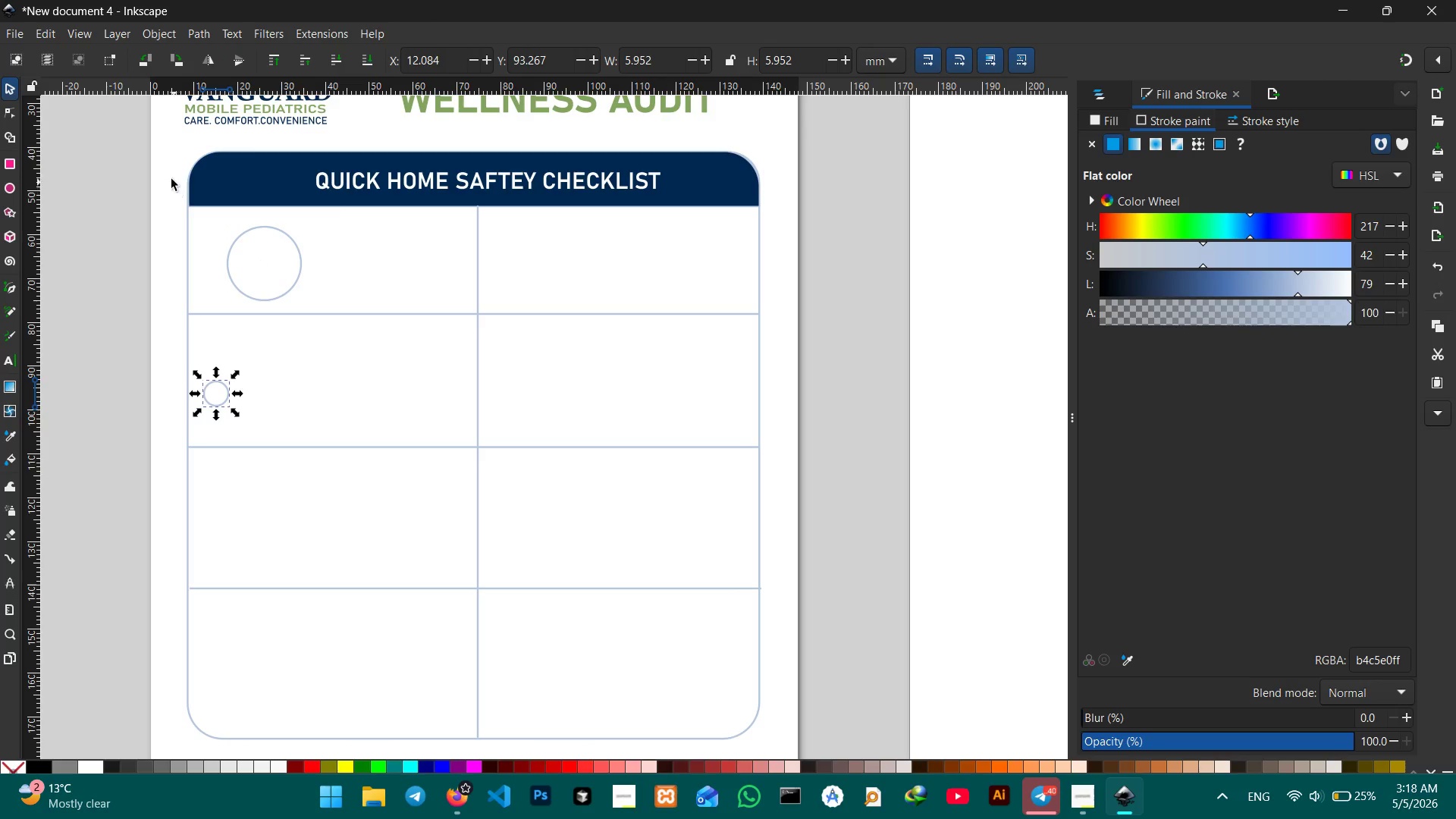 
left_click_drag(start_coordinate=[170, 169], to_coordinate=[204, 244])
 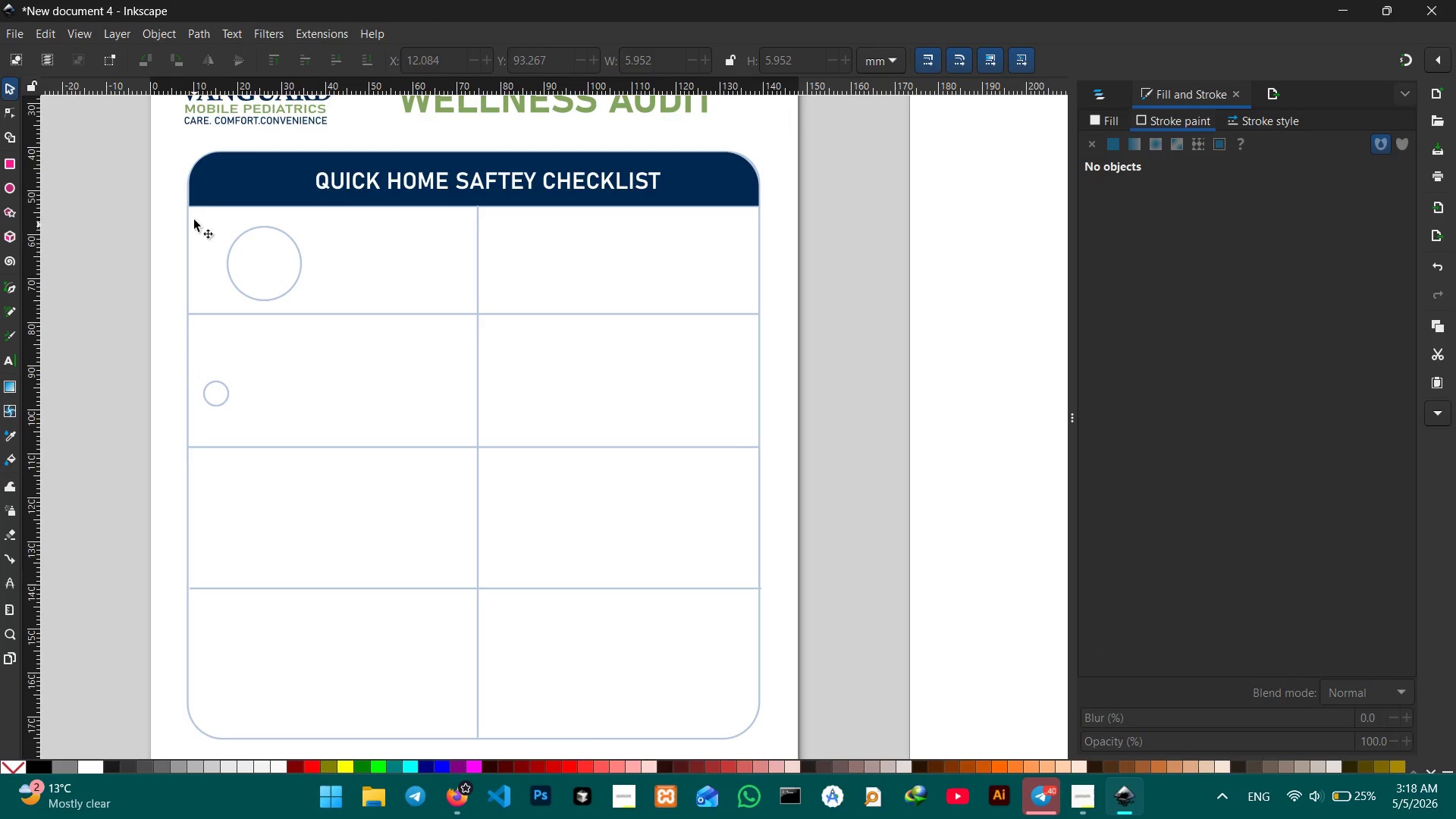 
left_click([196, 205])
 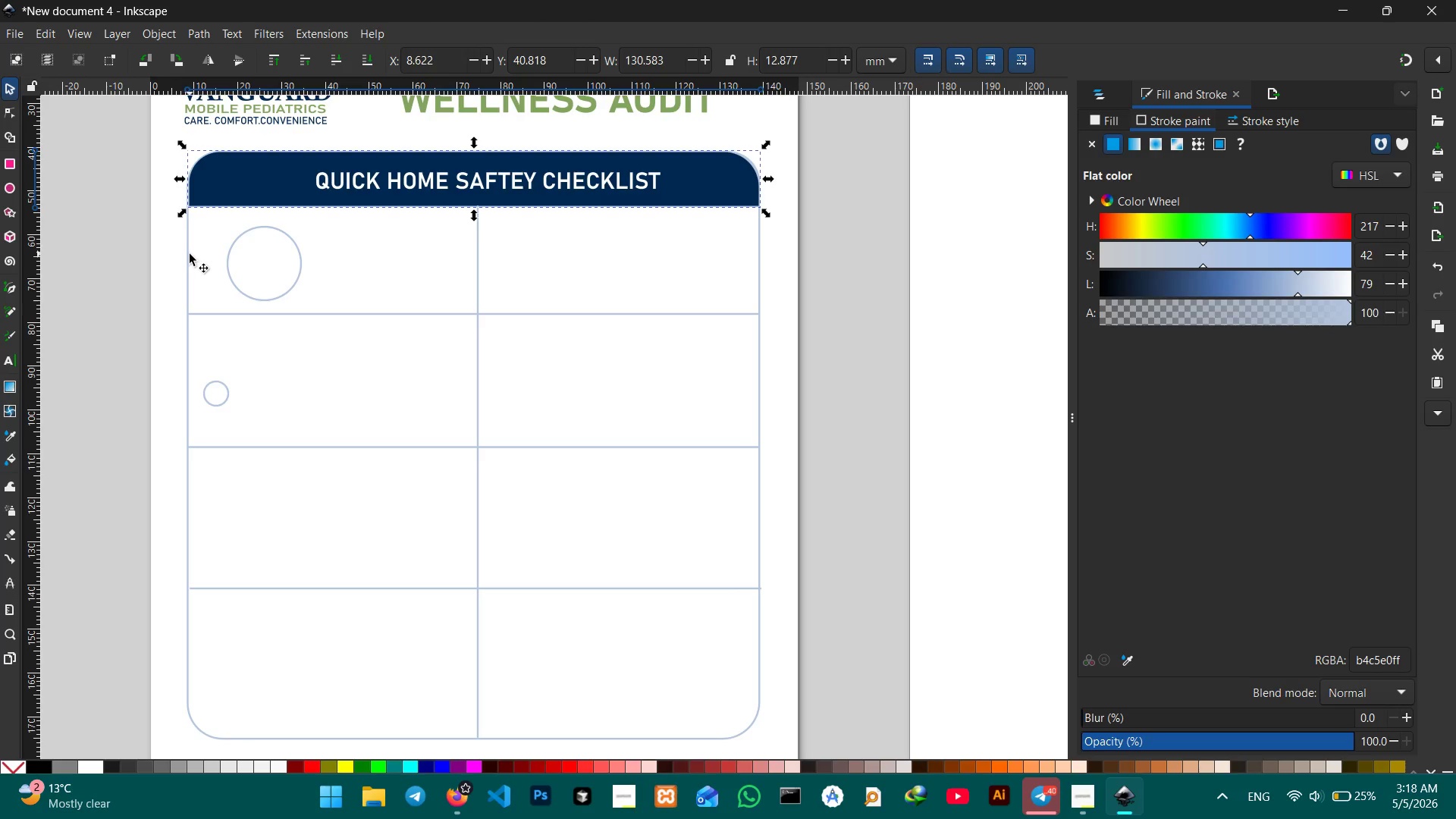 
hold_key(key=ShiftLeft, duration=4.86)
left_click([190, 254])
 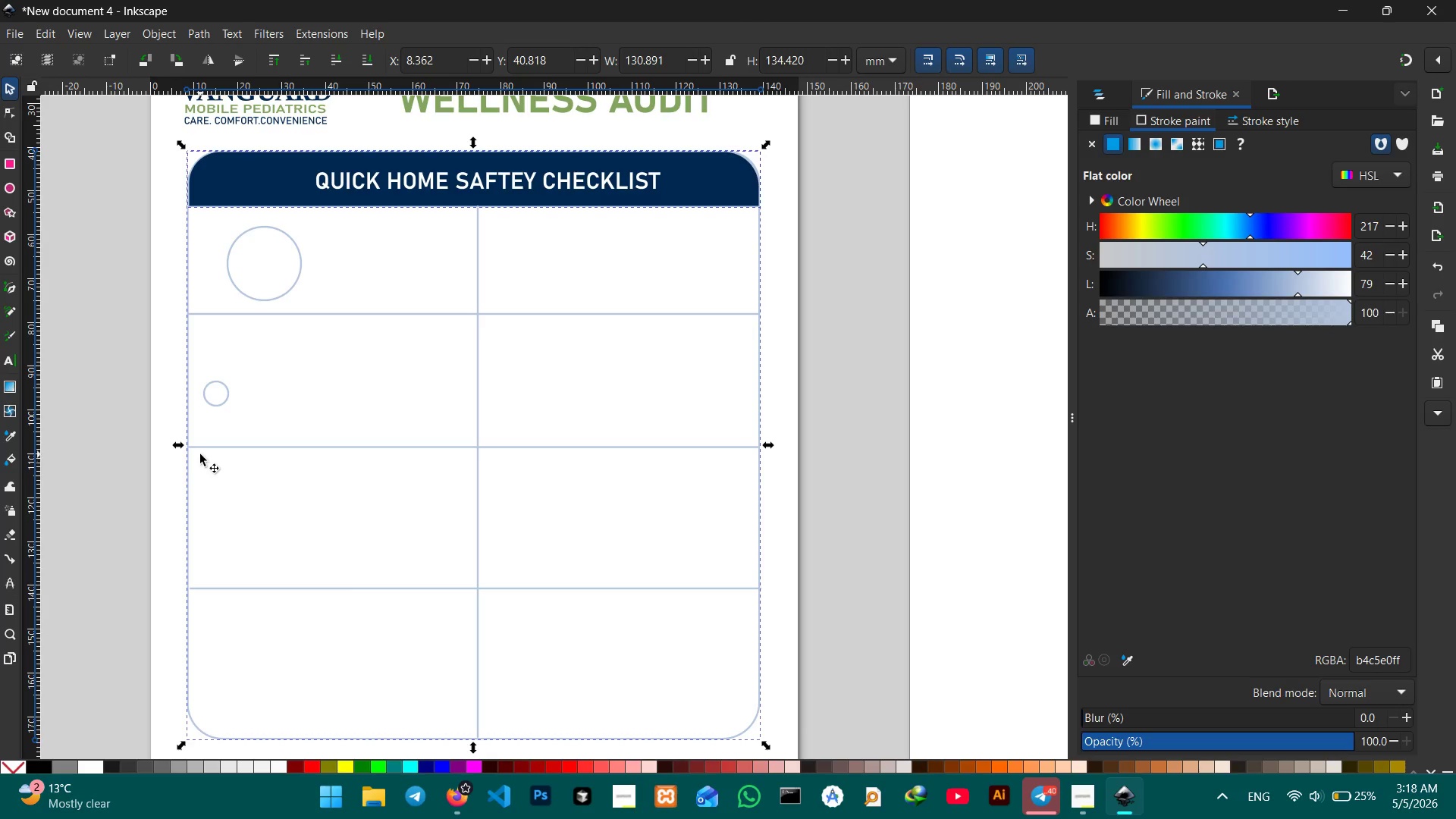 
left_click([204, 448])
 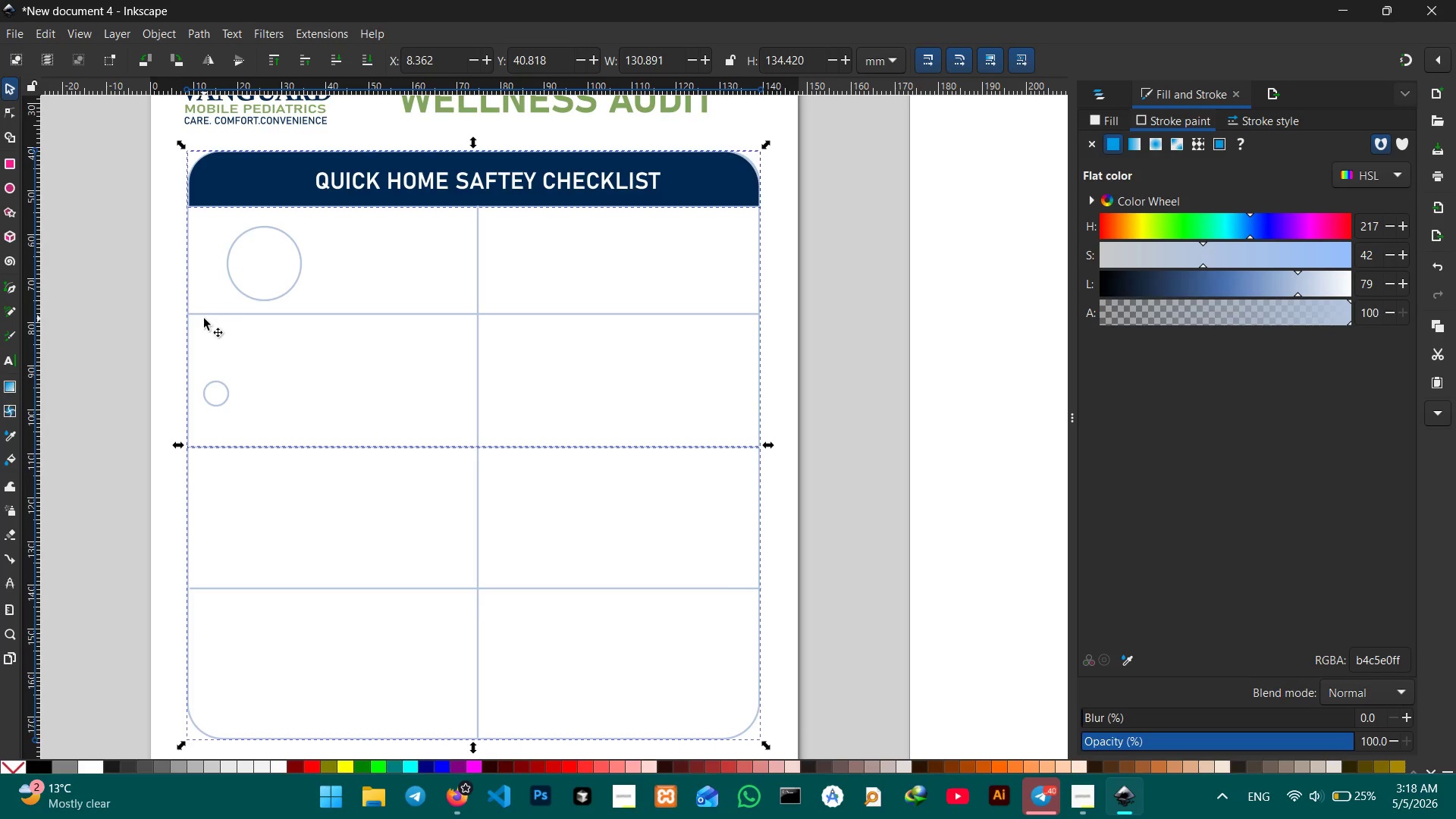 
left_click([206, 314])
 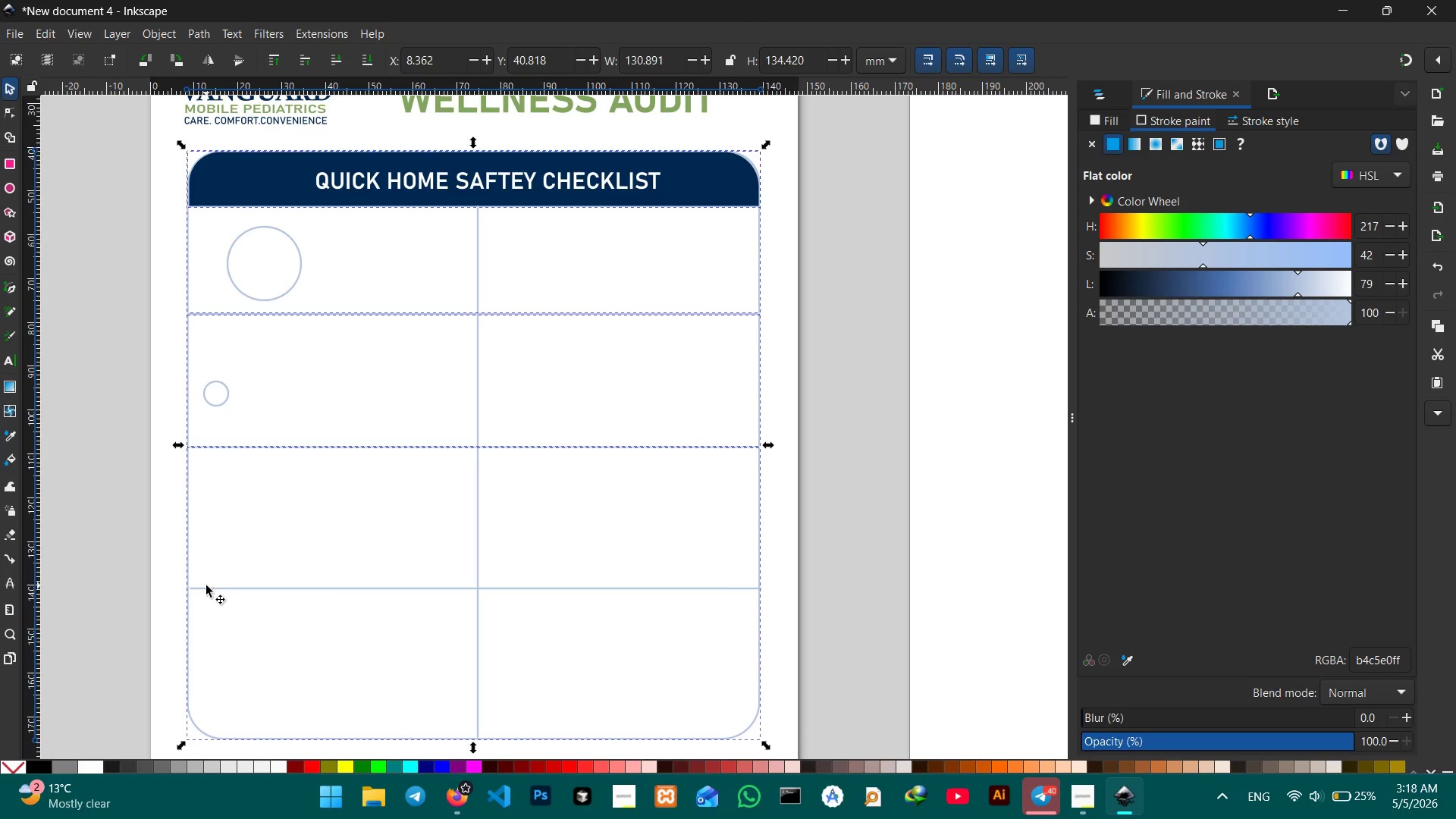 
left_click([206, 588])
 